 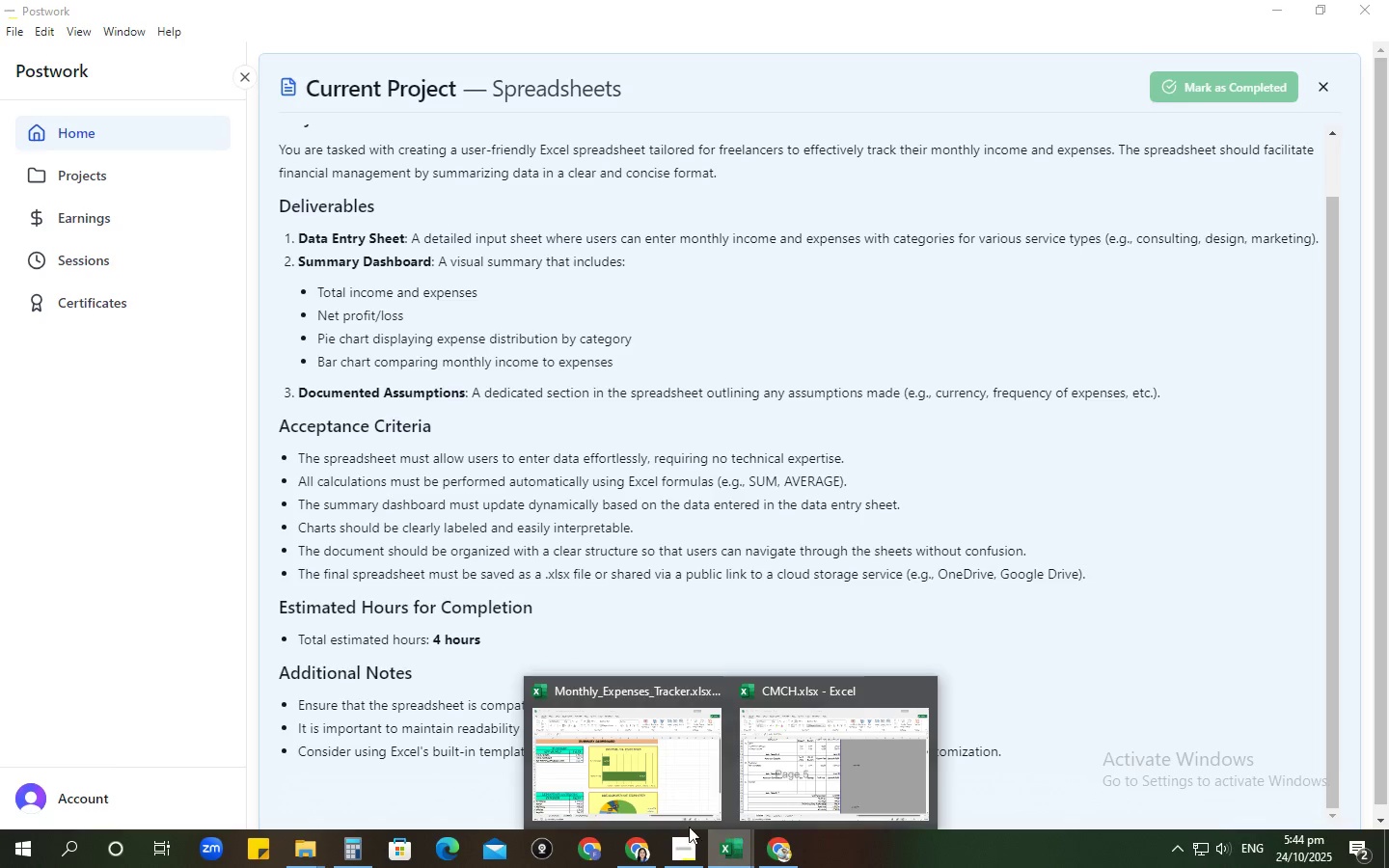 
left_click([613, 805])
 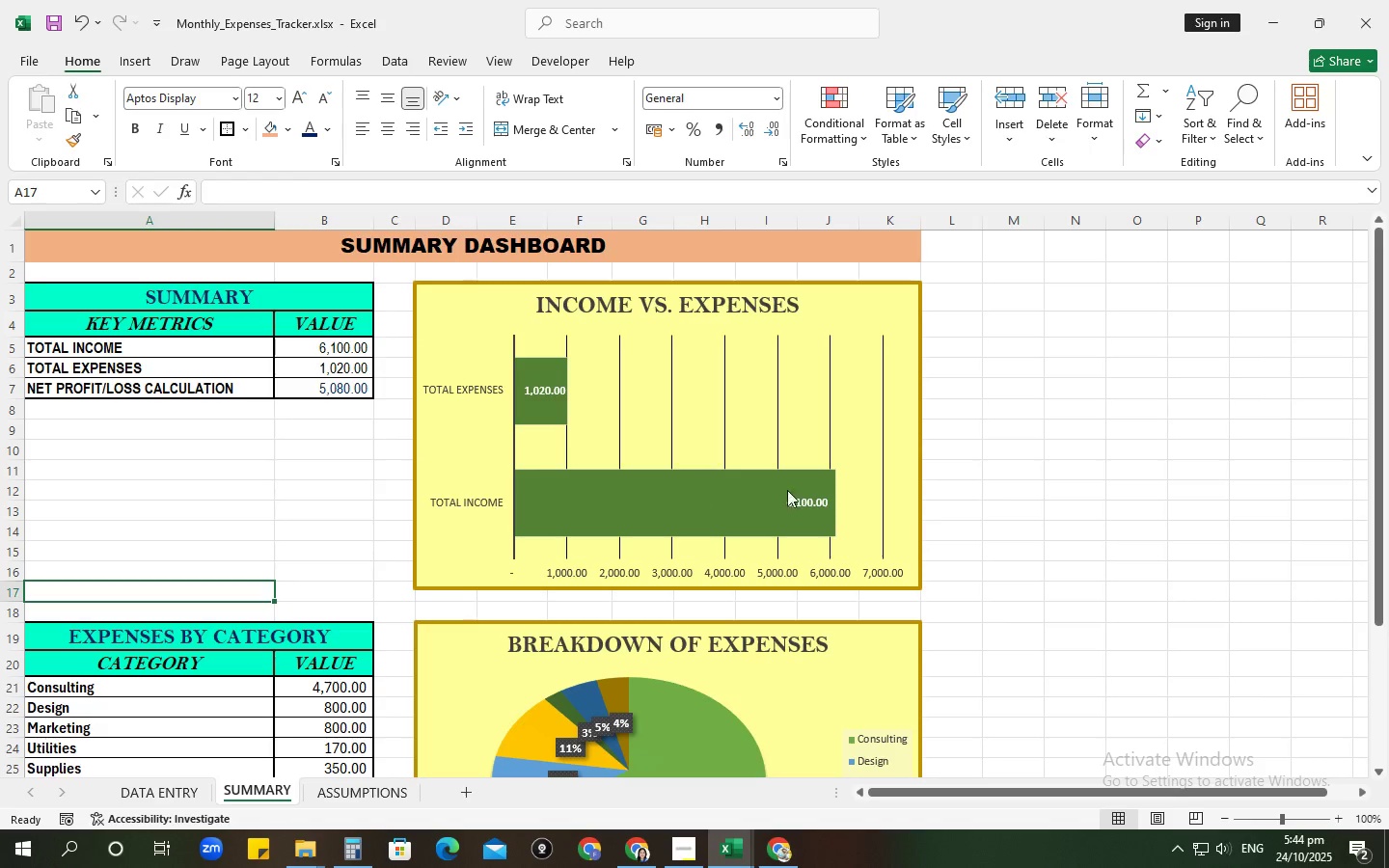 
scroll: coordinate [815, 785], scroll_direction: down, amount: 4.0
 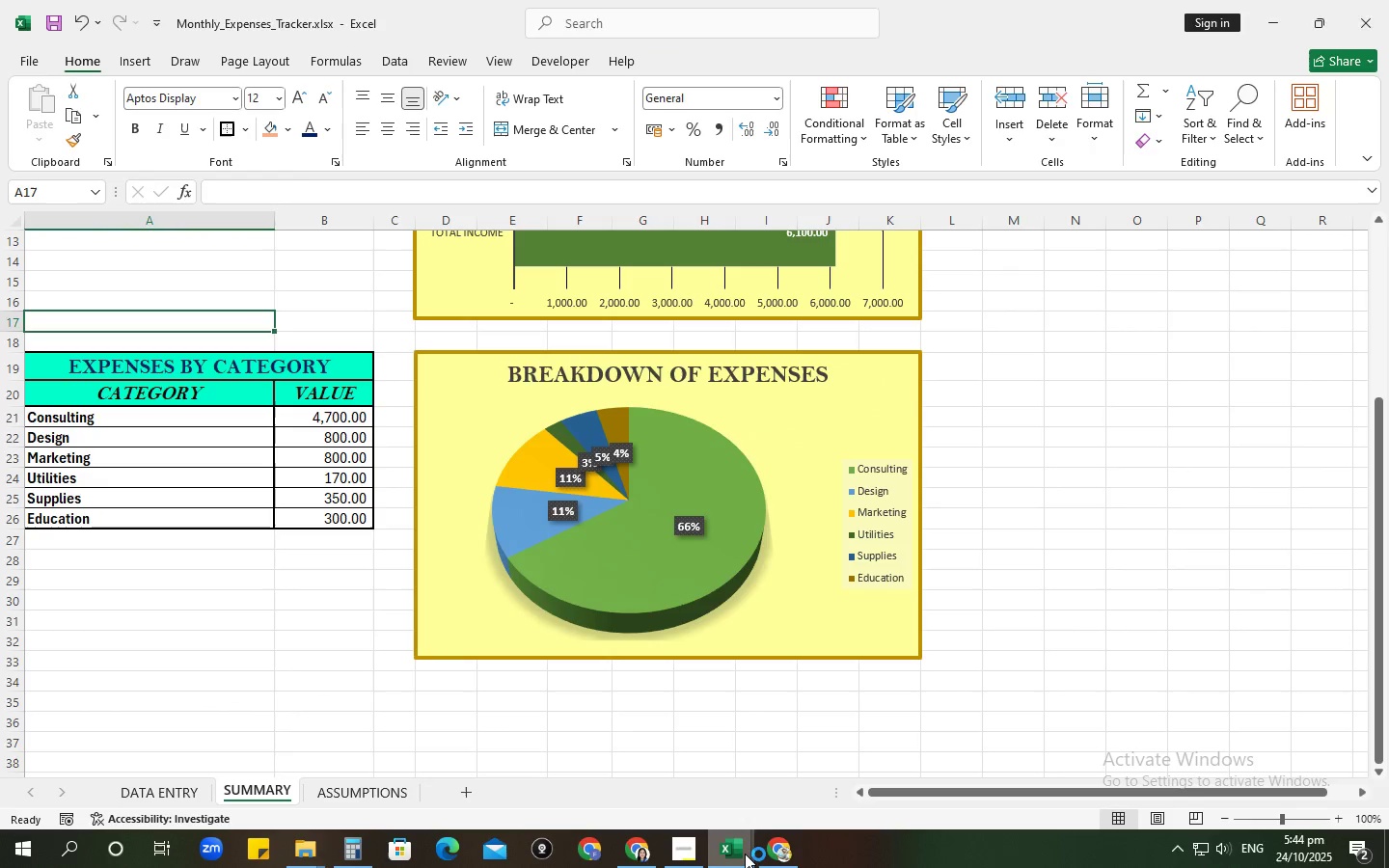 
left_click([745, 854])
 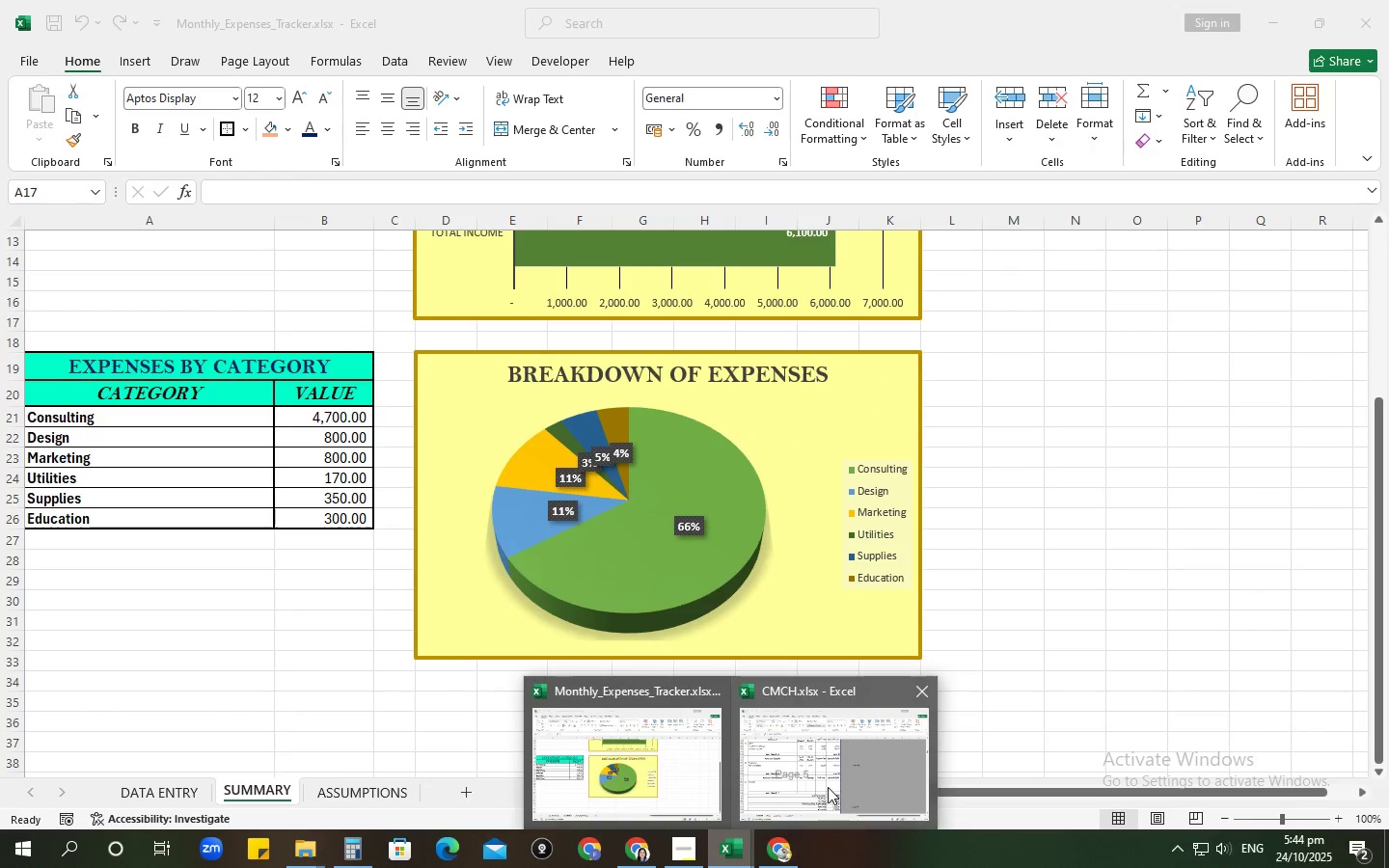 
left_click([828, 786])
 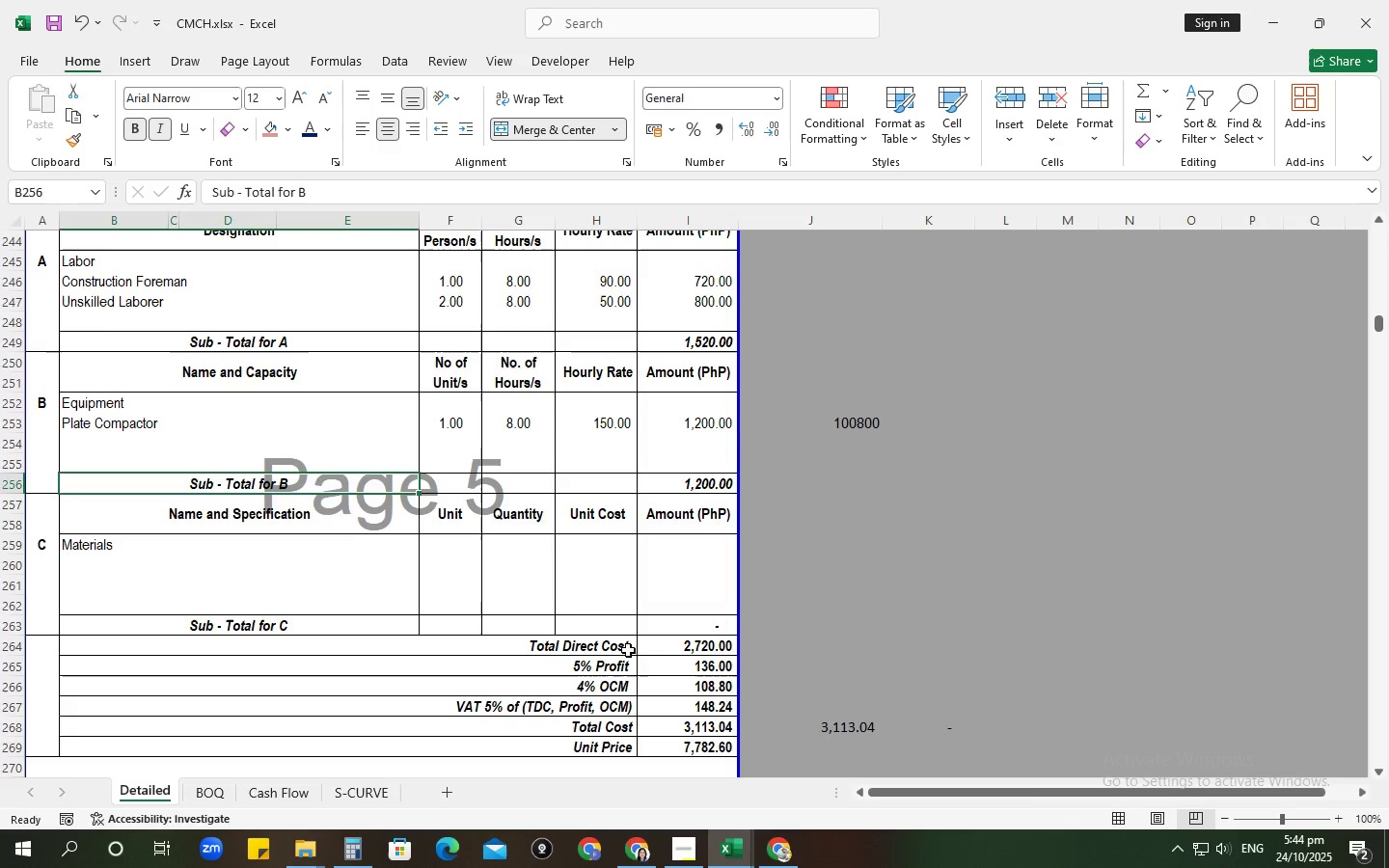 
scroll: coordinate [119, 659], scroll_direction: down, amount: 2.0
 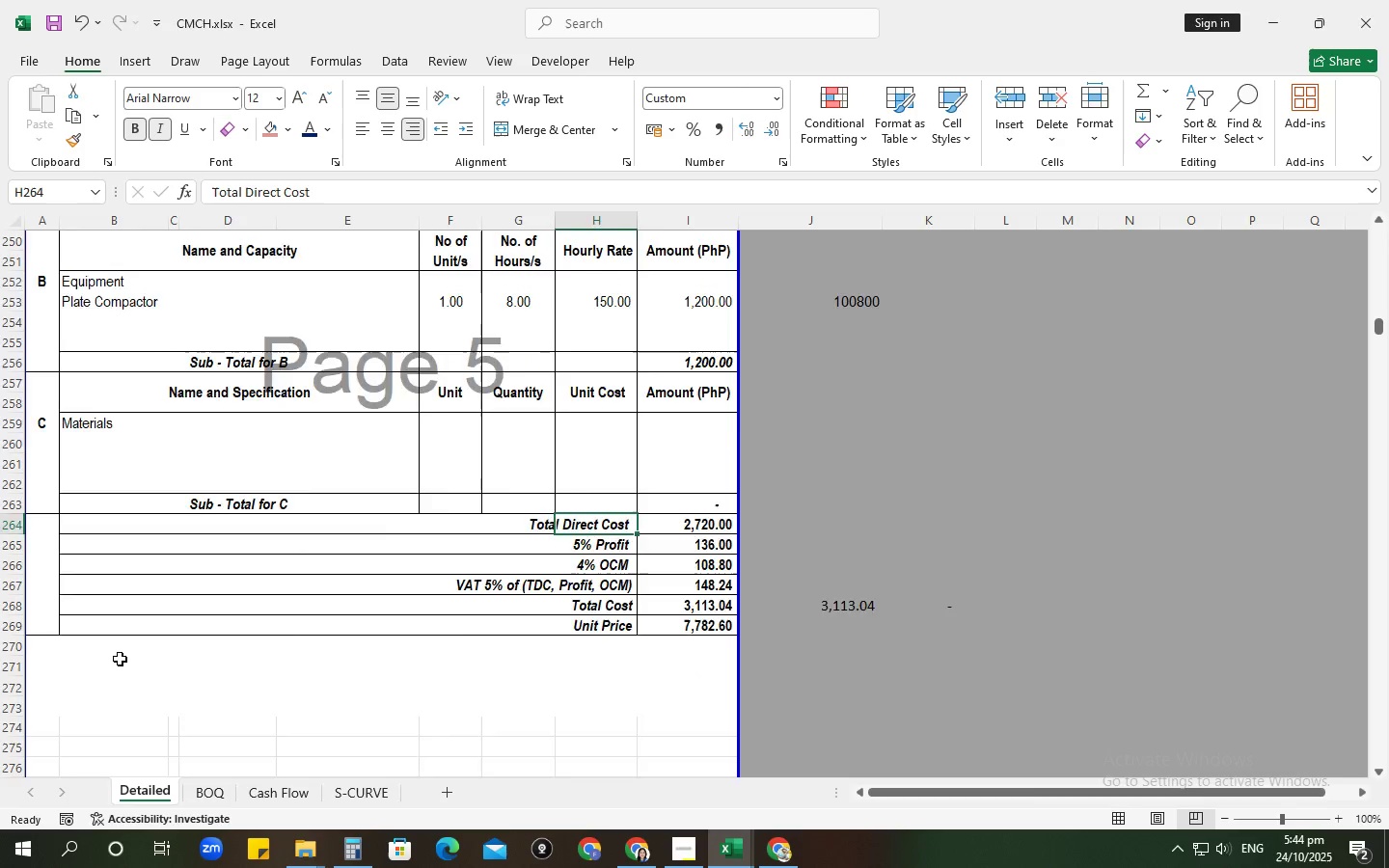 
scroll: coordinate [121, 659], scroll_direction: up, amount: 9.0
 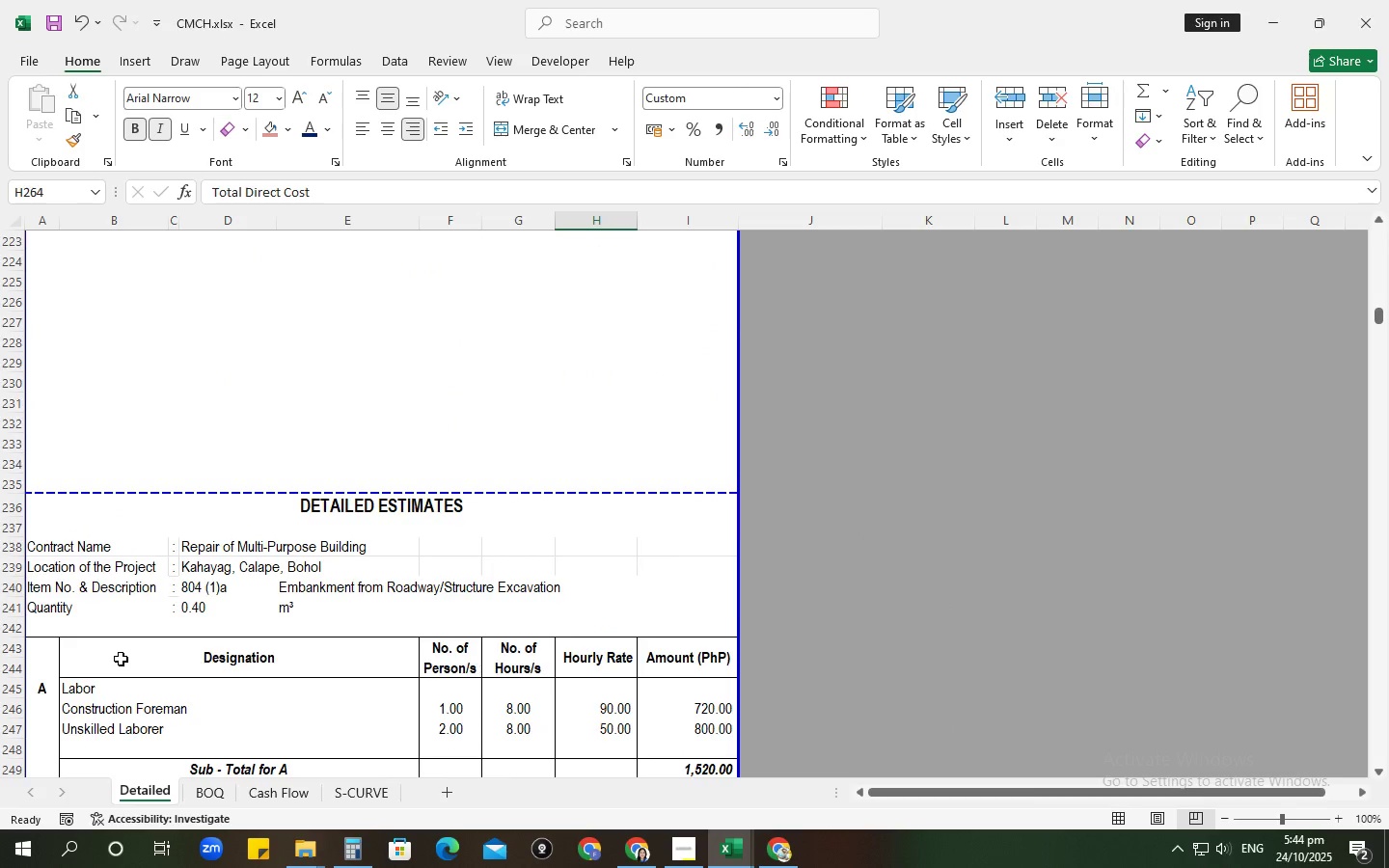 
scroll: coordinate [121, 659], scroll_direction: down, amount: 23.0
 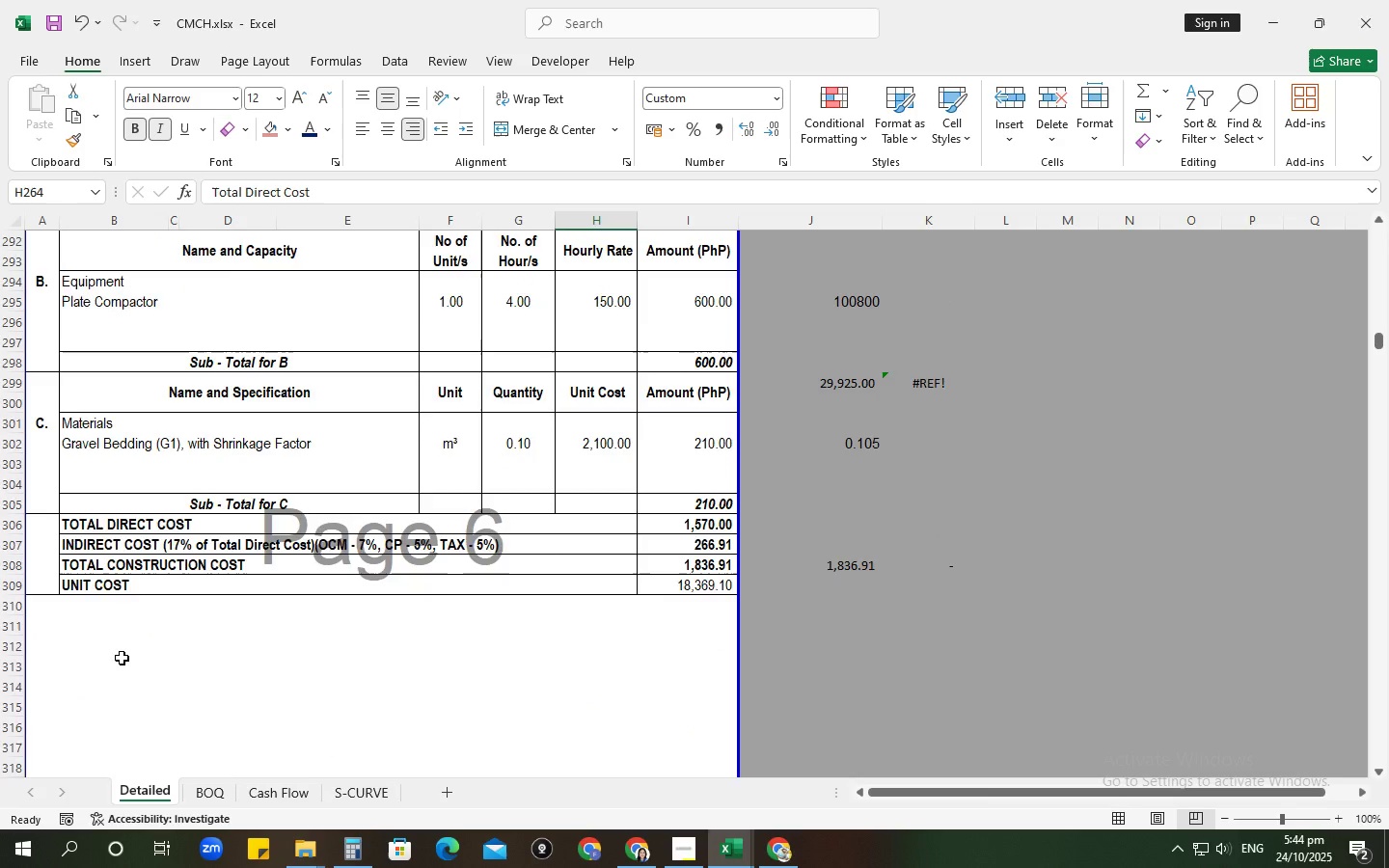 
scroll: coordinate [100, 652], scroll_direction: up, amount: 13.0
 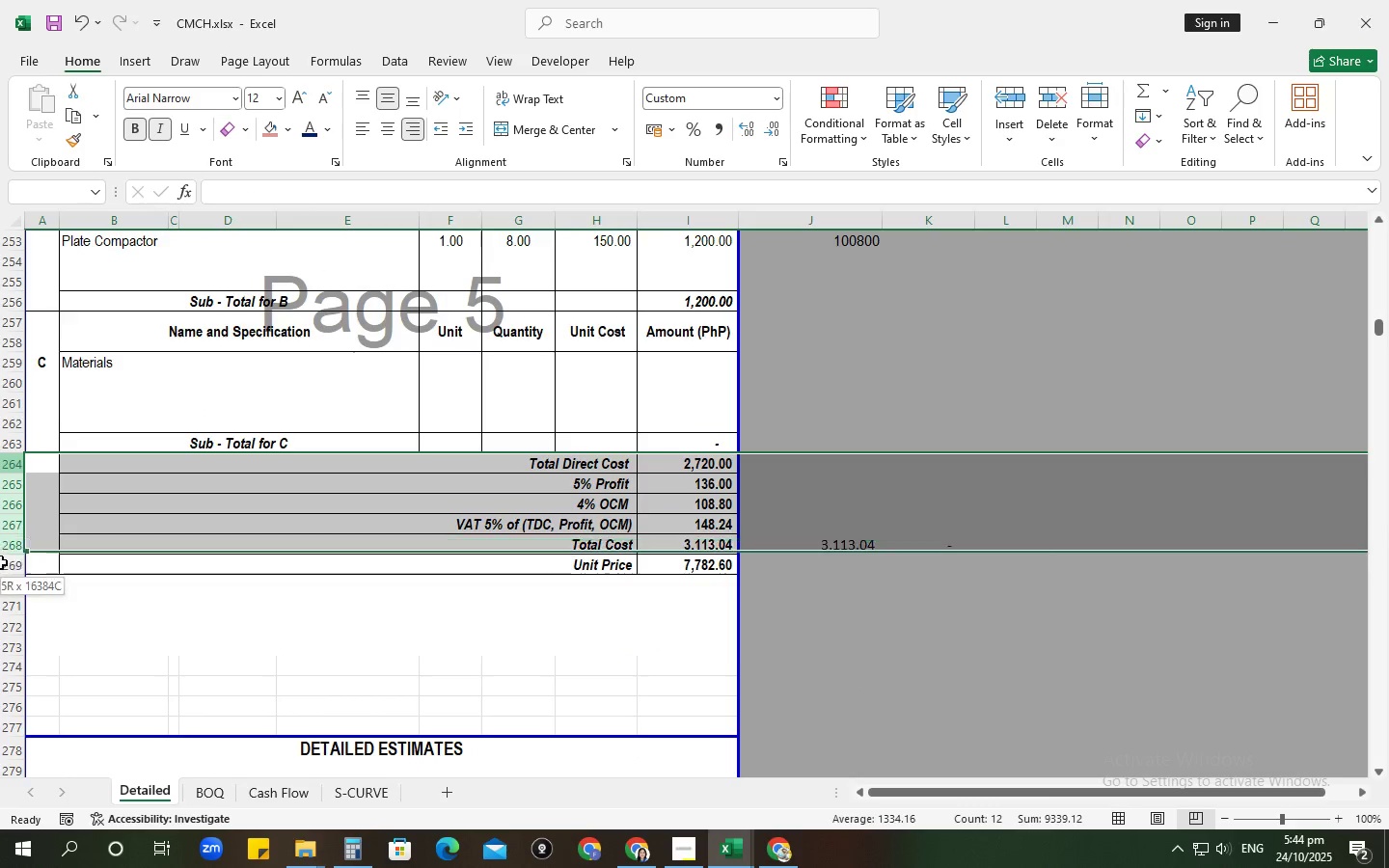 
key(Control+C)
 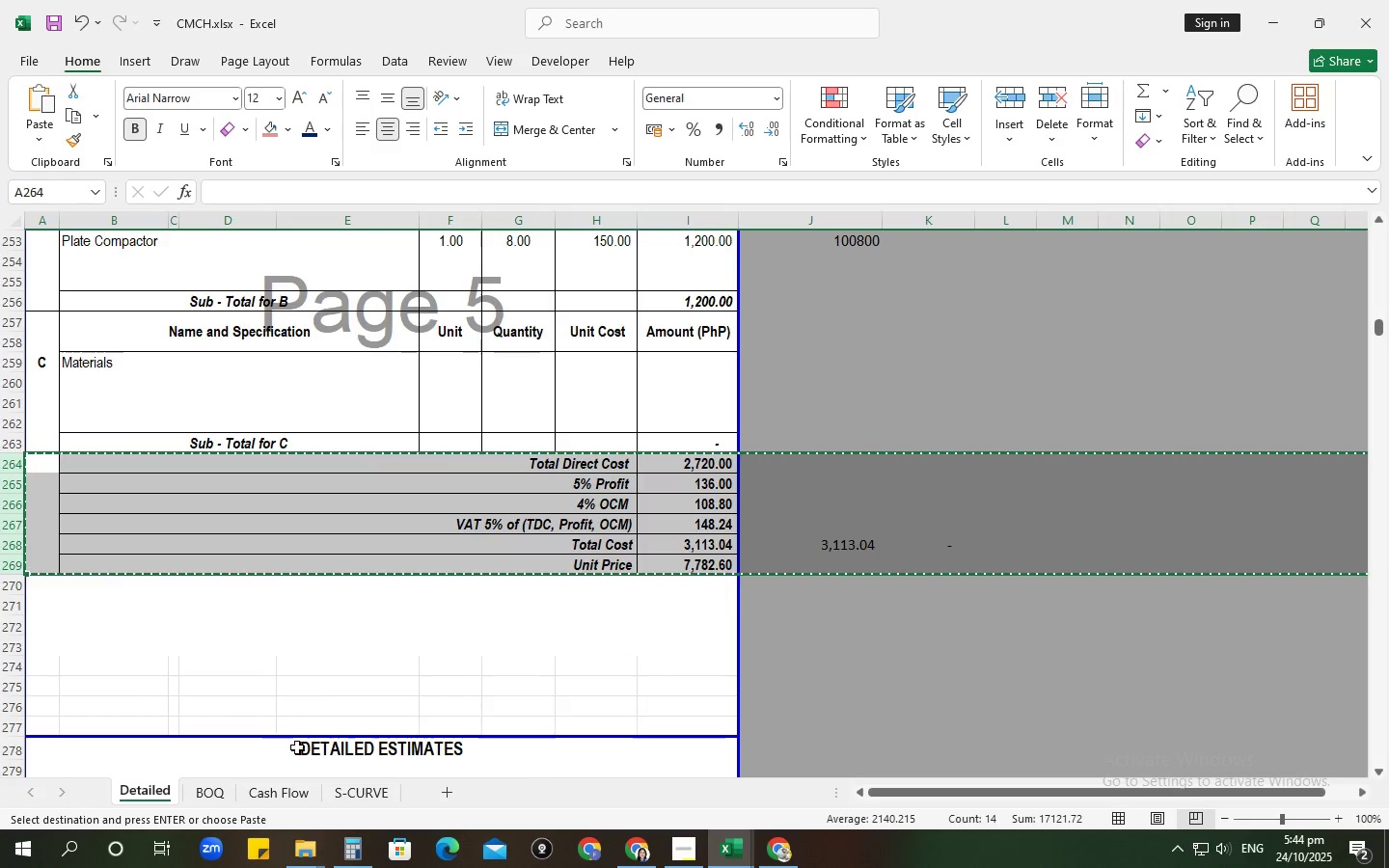 
scroll: coordinate [301, 747], scroll_direction: down, amount: 14.0
 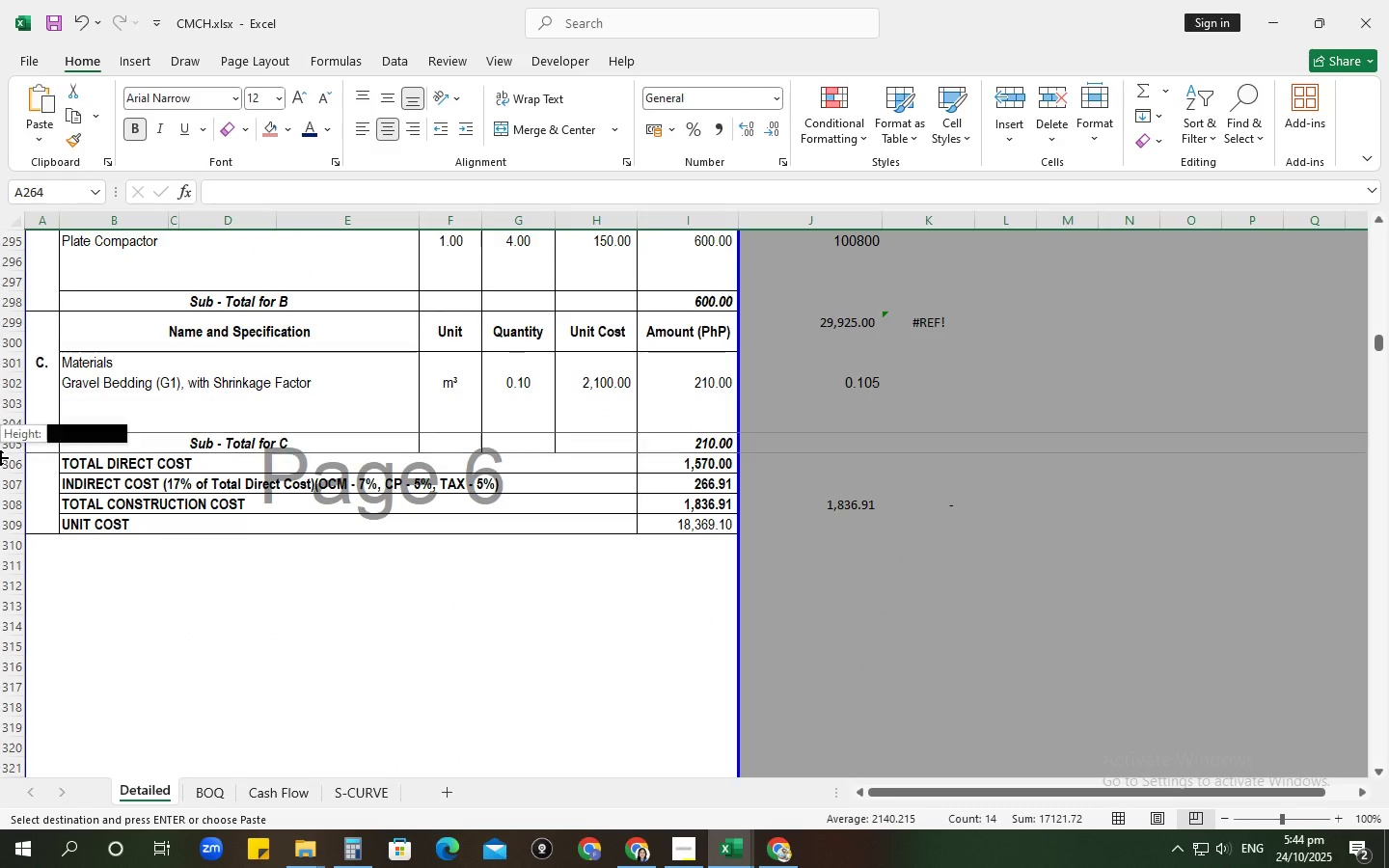 
left_click([0, 457])
 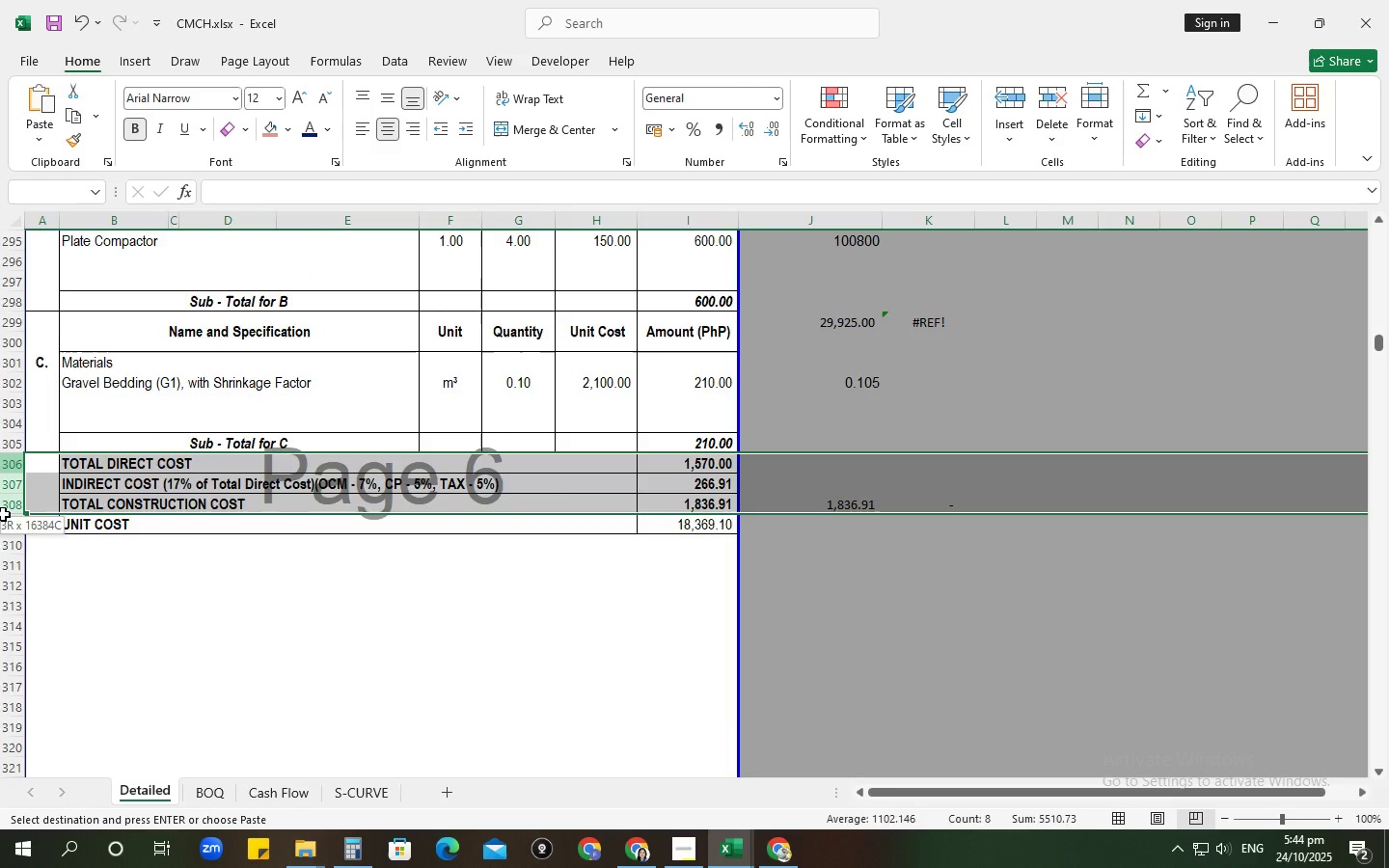 
key(Control+V)
 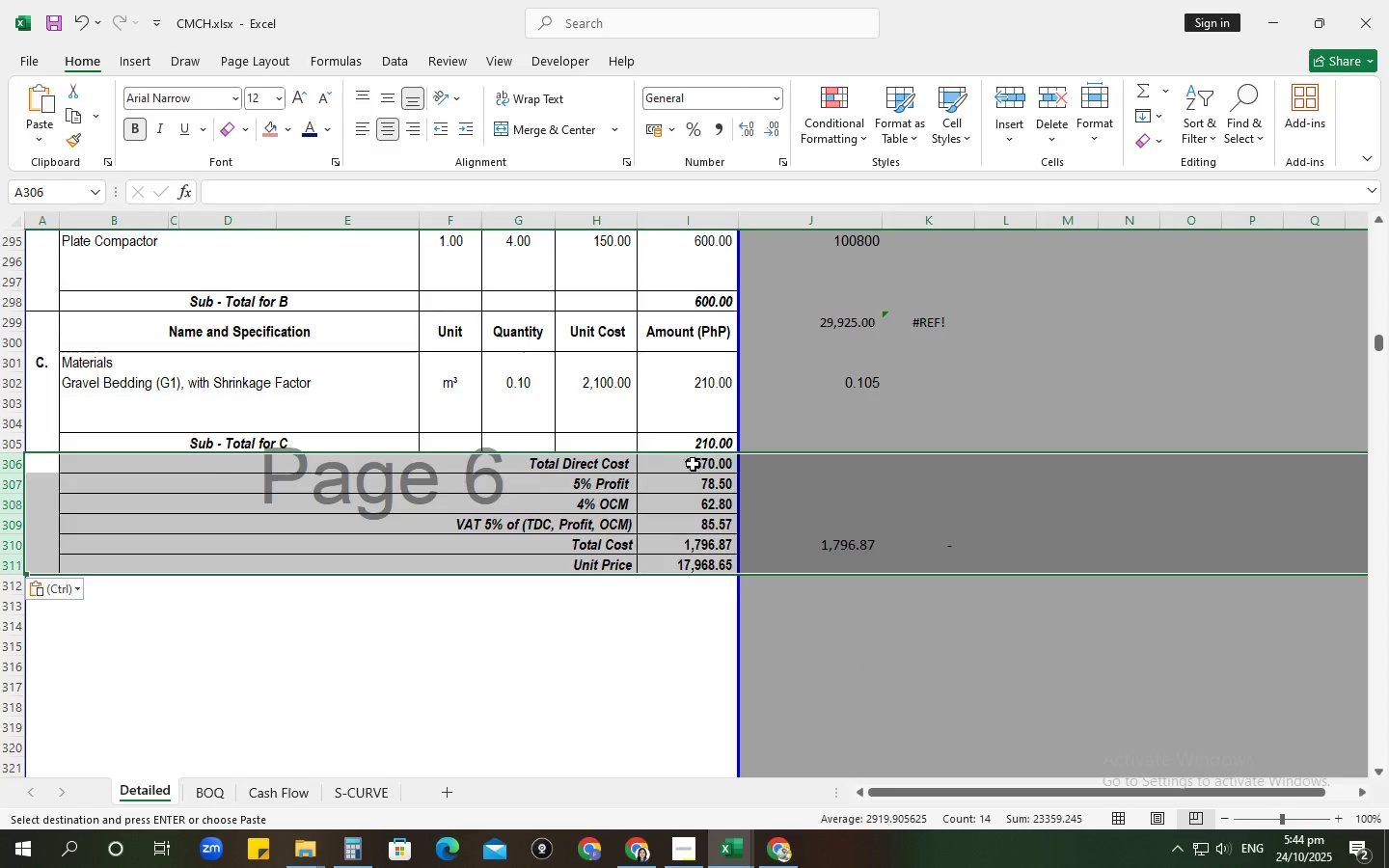 
left_click([694, 463])
 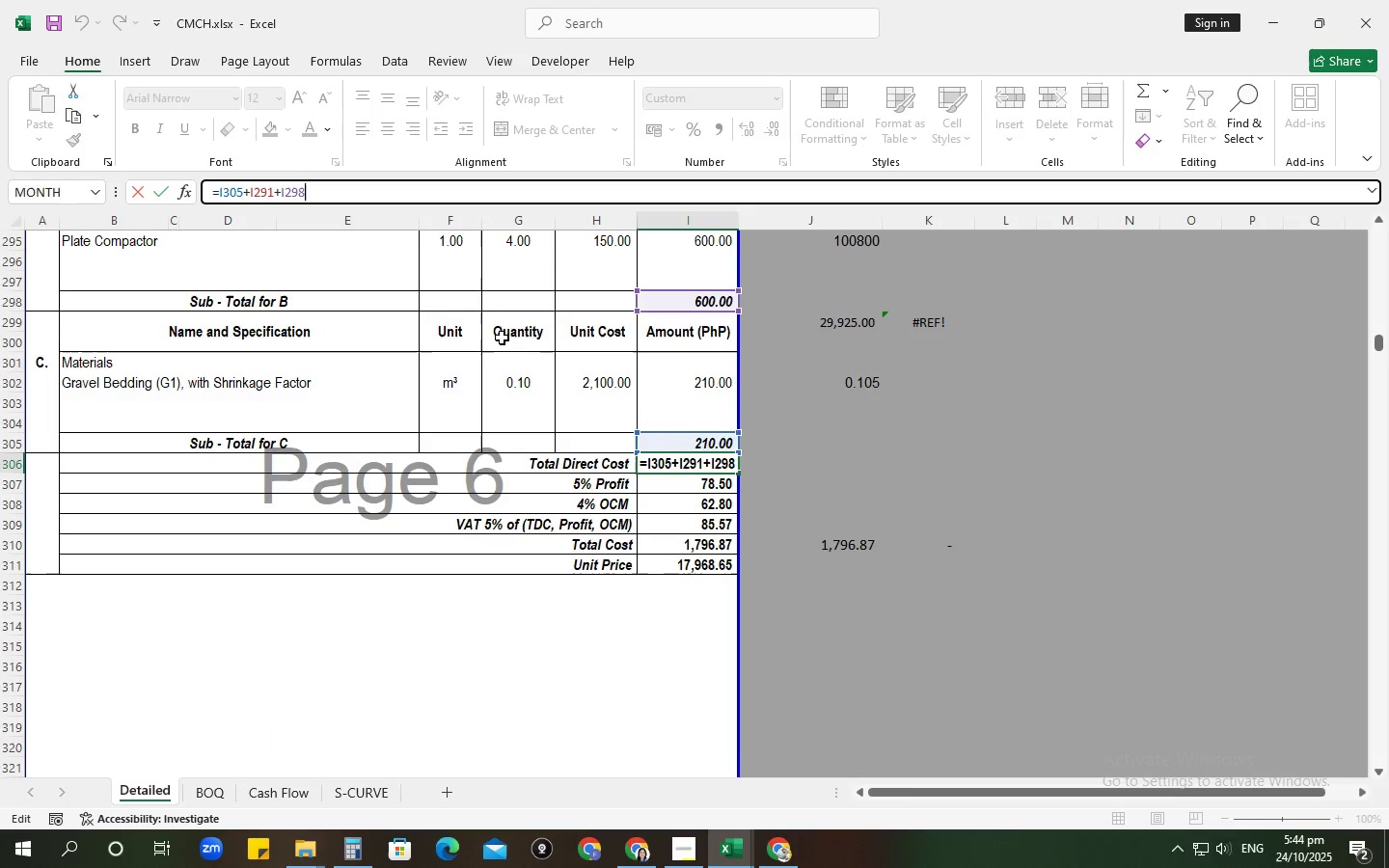 
scroll: coordinate [775, 528], scroll_direction: up, amount: 3.0
 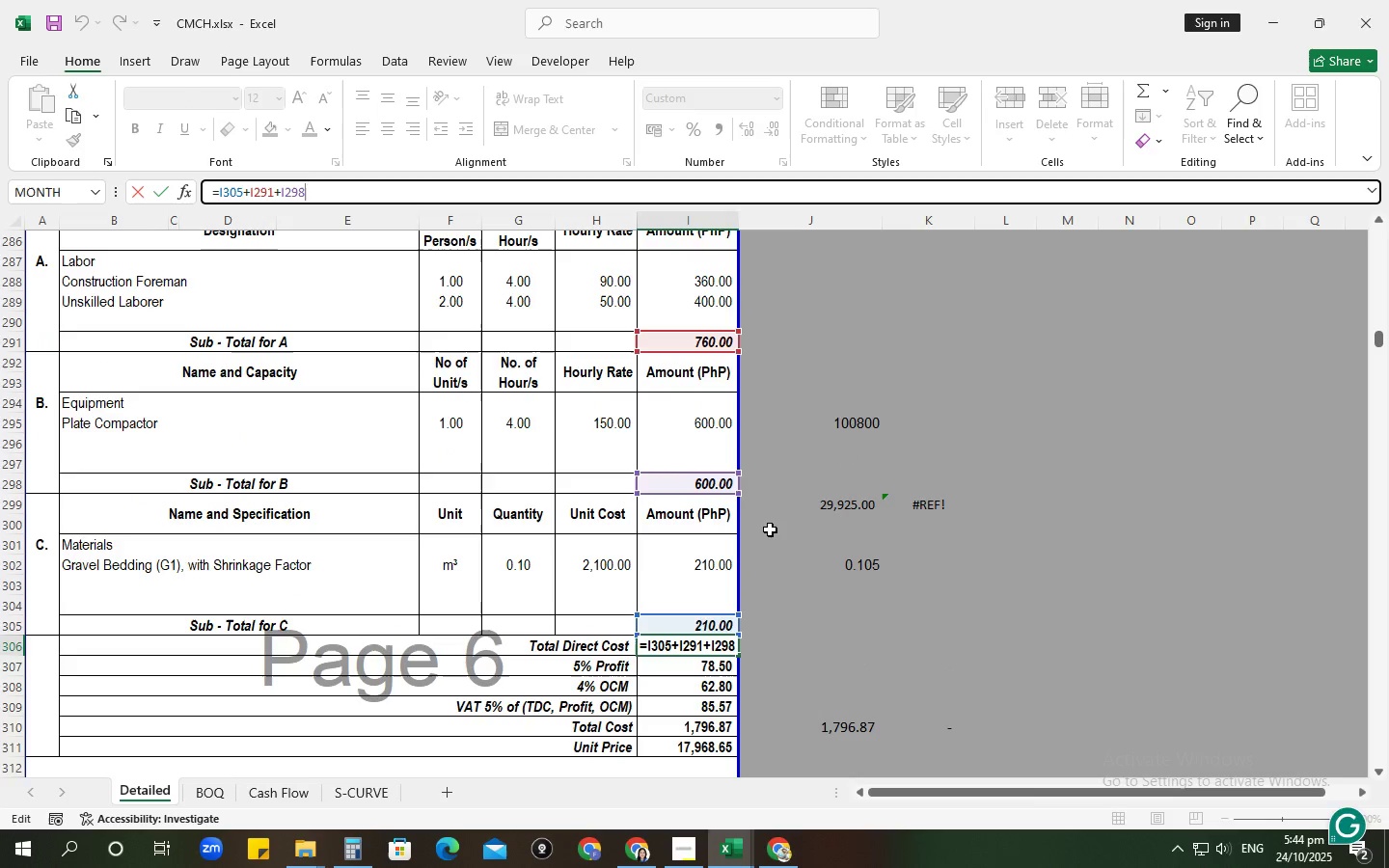 
key(NumpadEnter)
 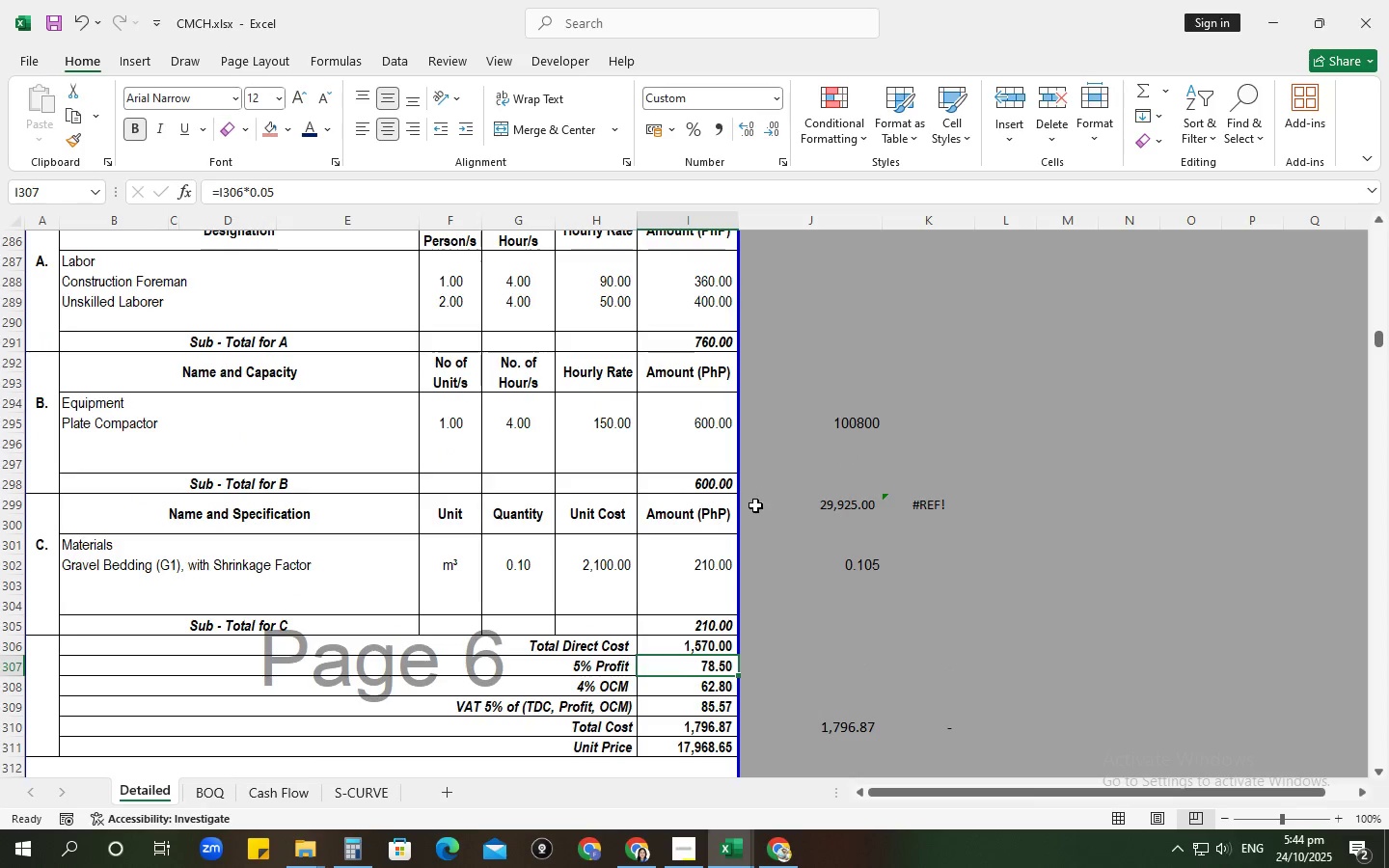 
scroll: coordinate [755, 546], scroll_direction: down, amount: 2.0
 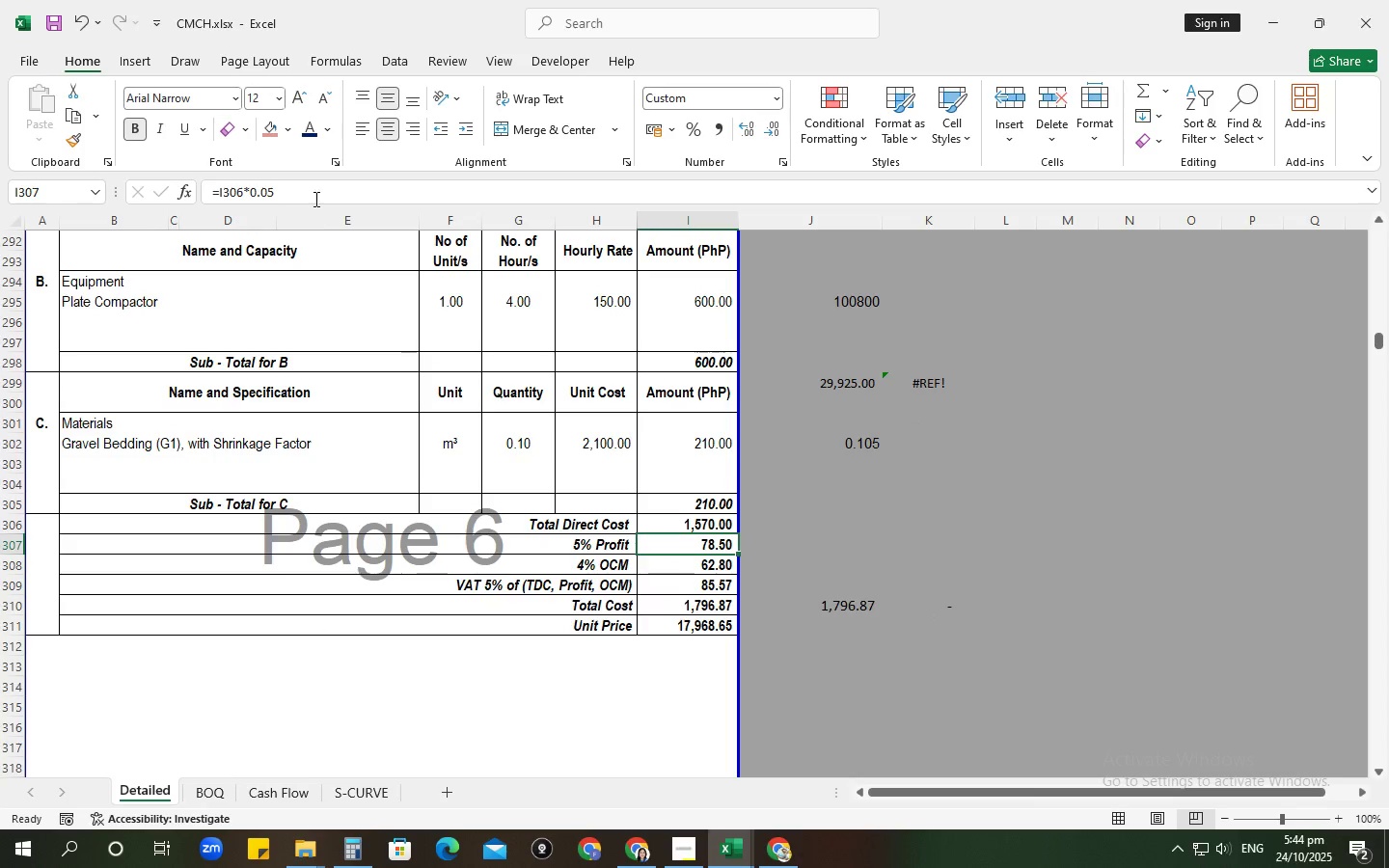 
left_click([314, 188])
 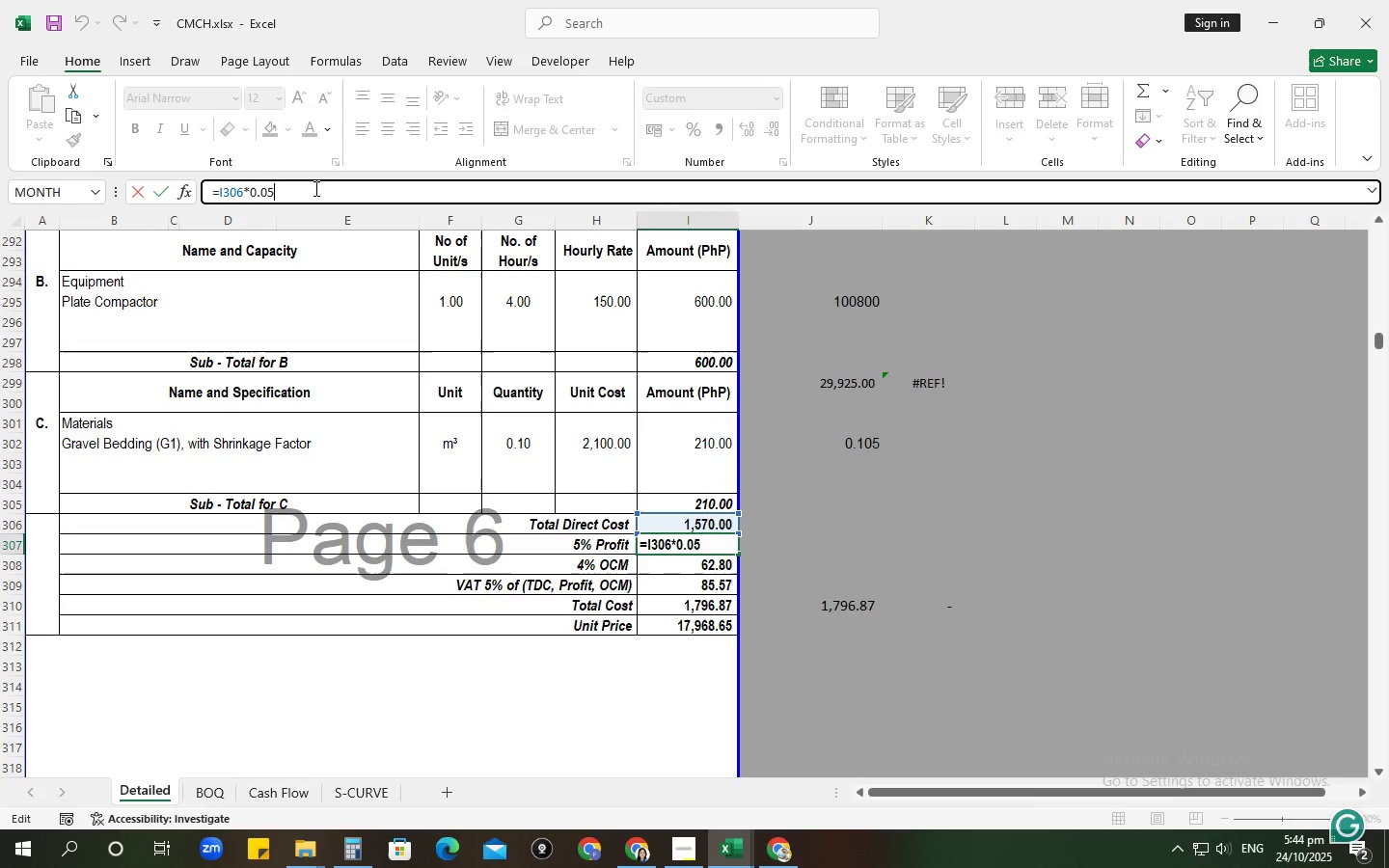 
key(NumpadEnter)
 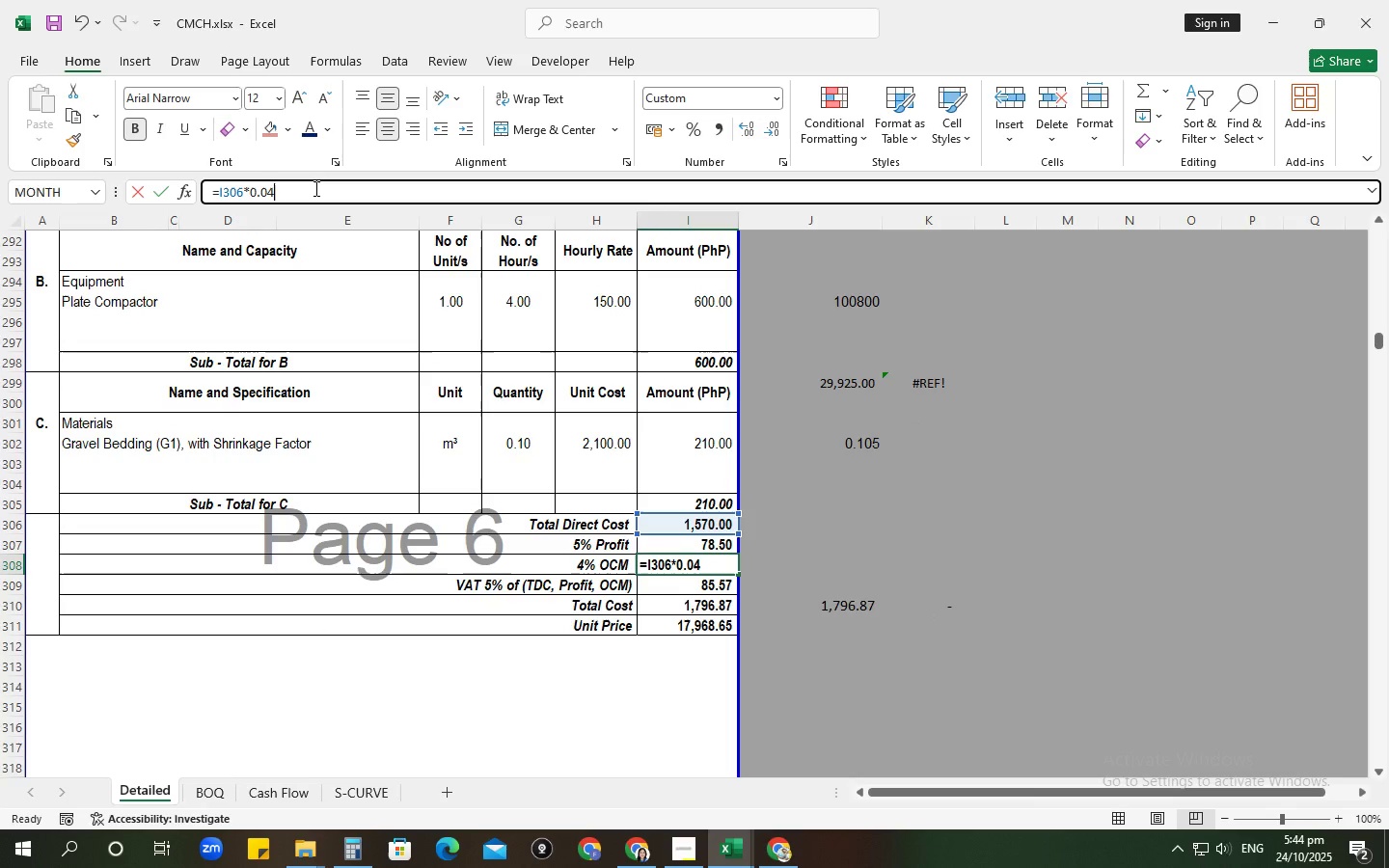 
left_click([314, 188])
 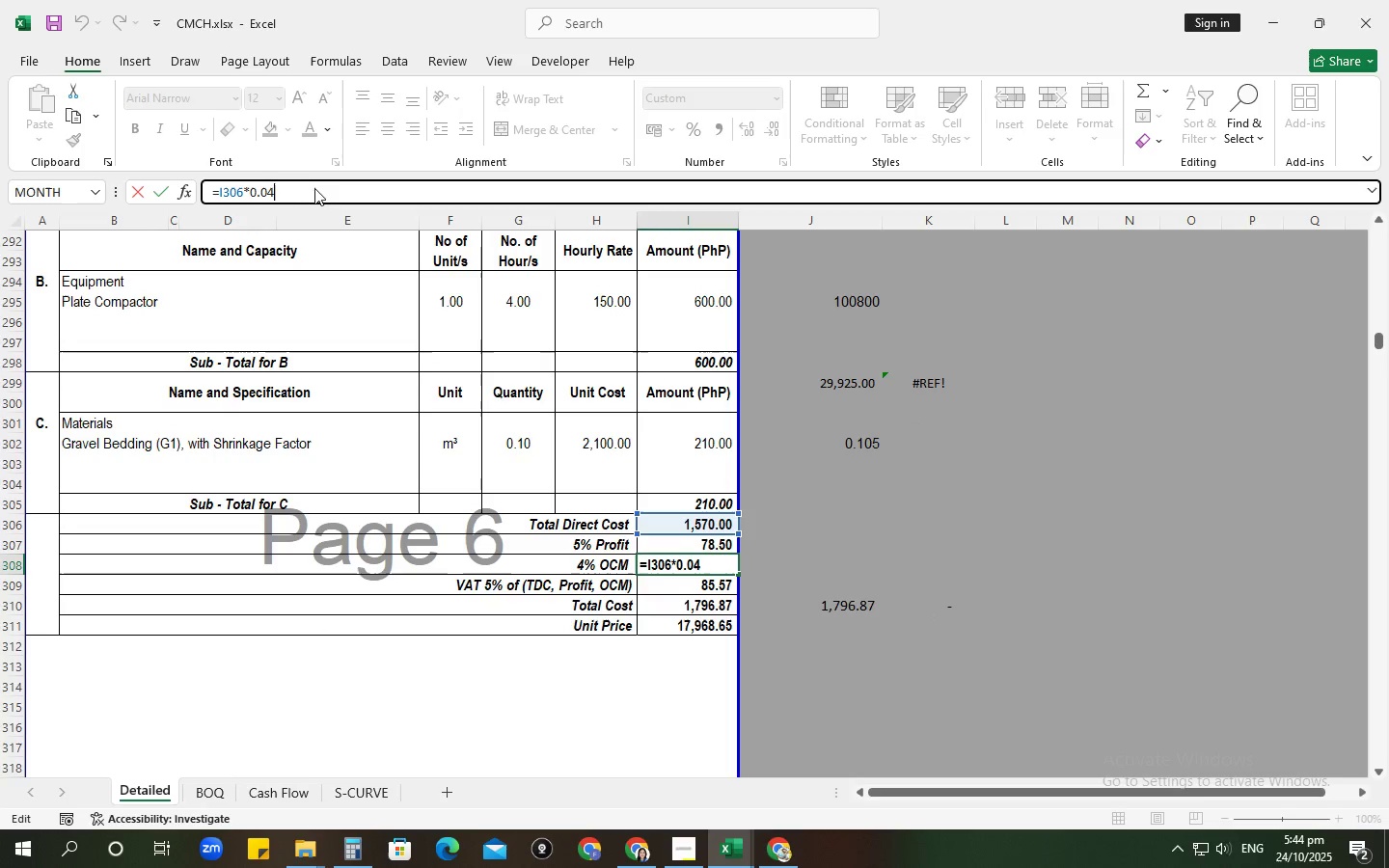 
key(NumpadEnter)
 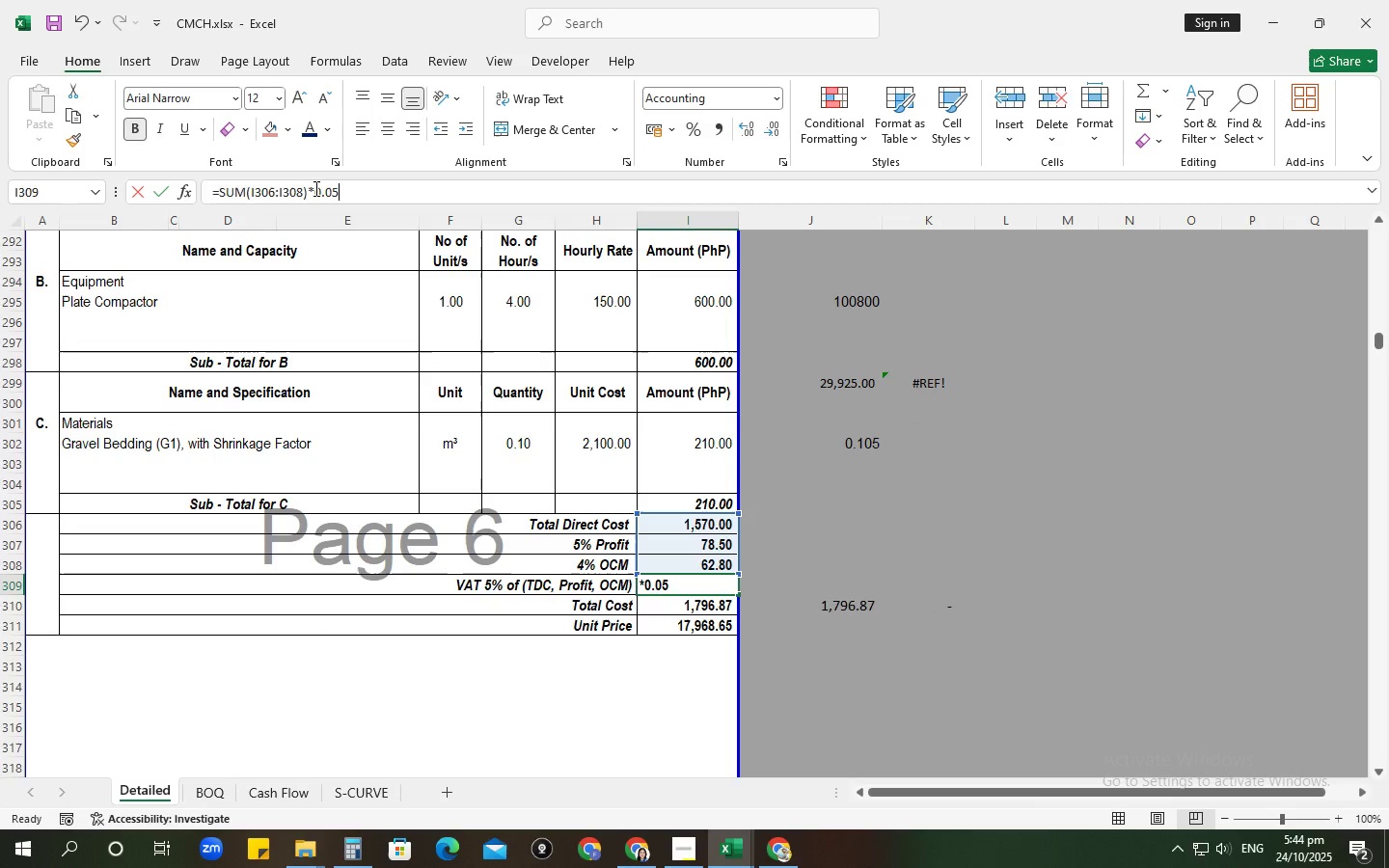 
left_click([314, 188])
 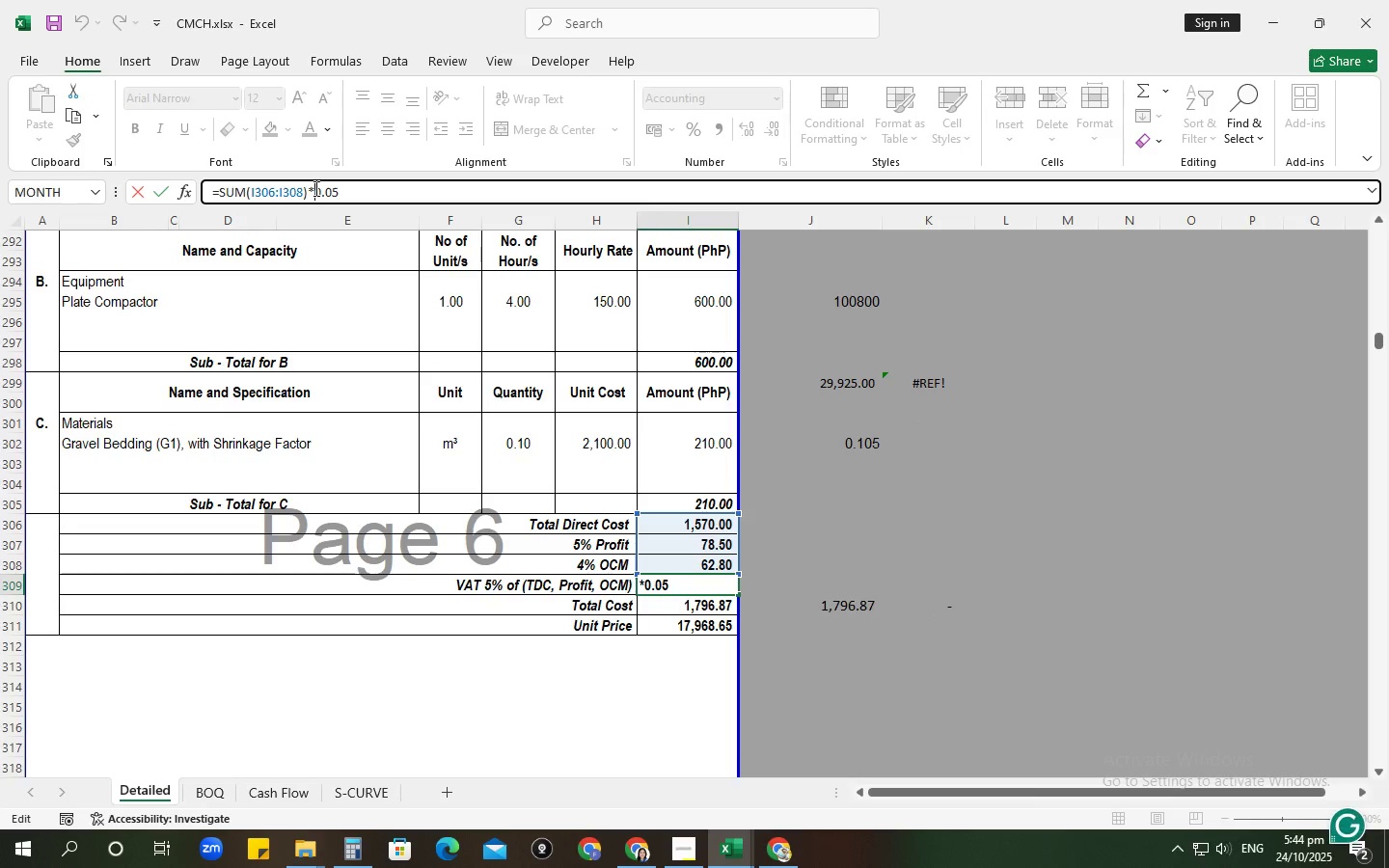 
key(NumpadEnter)
 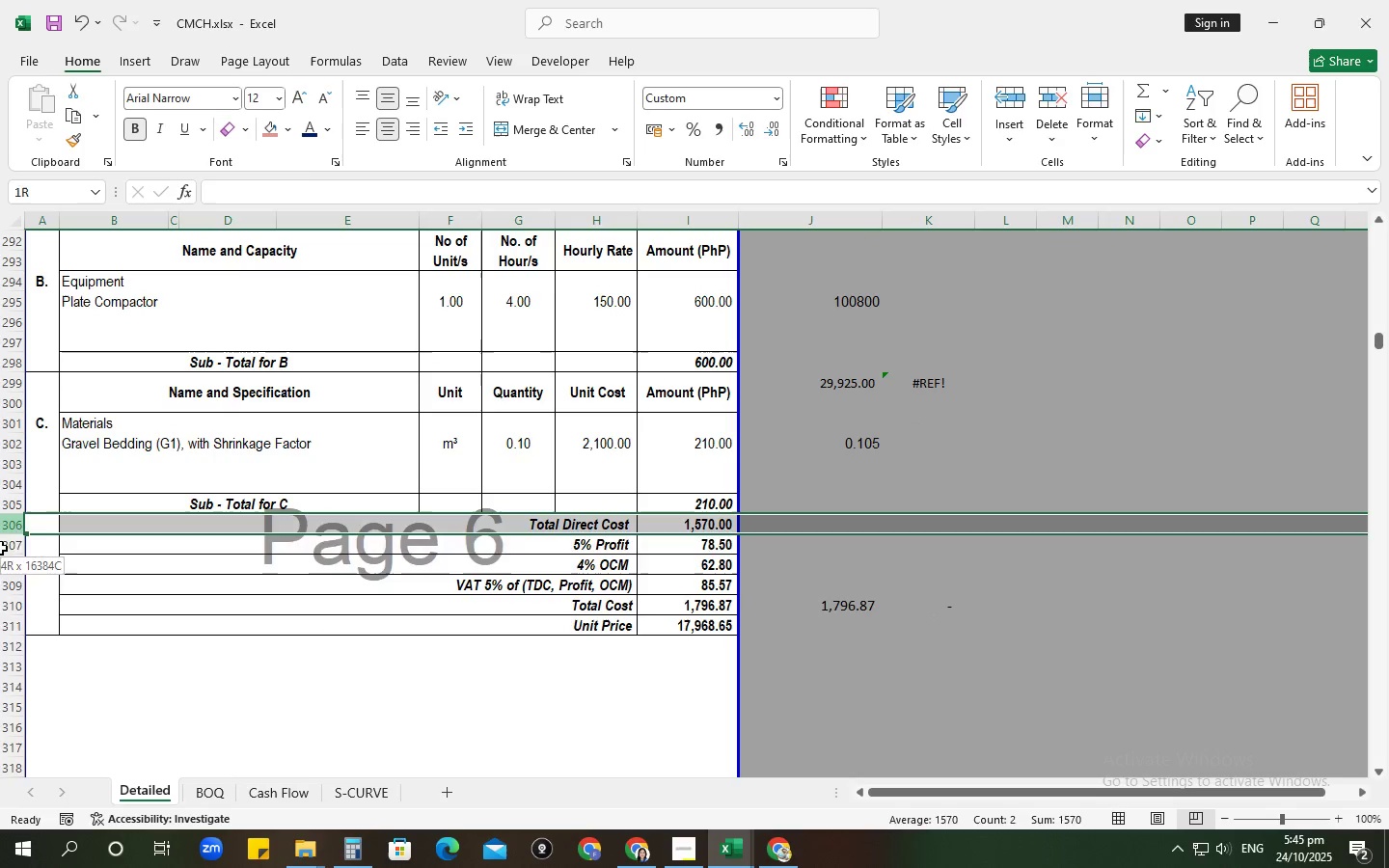 
key(Control+C)
 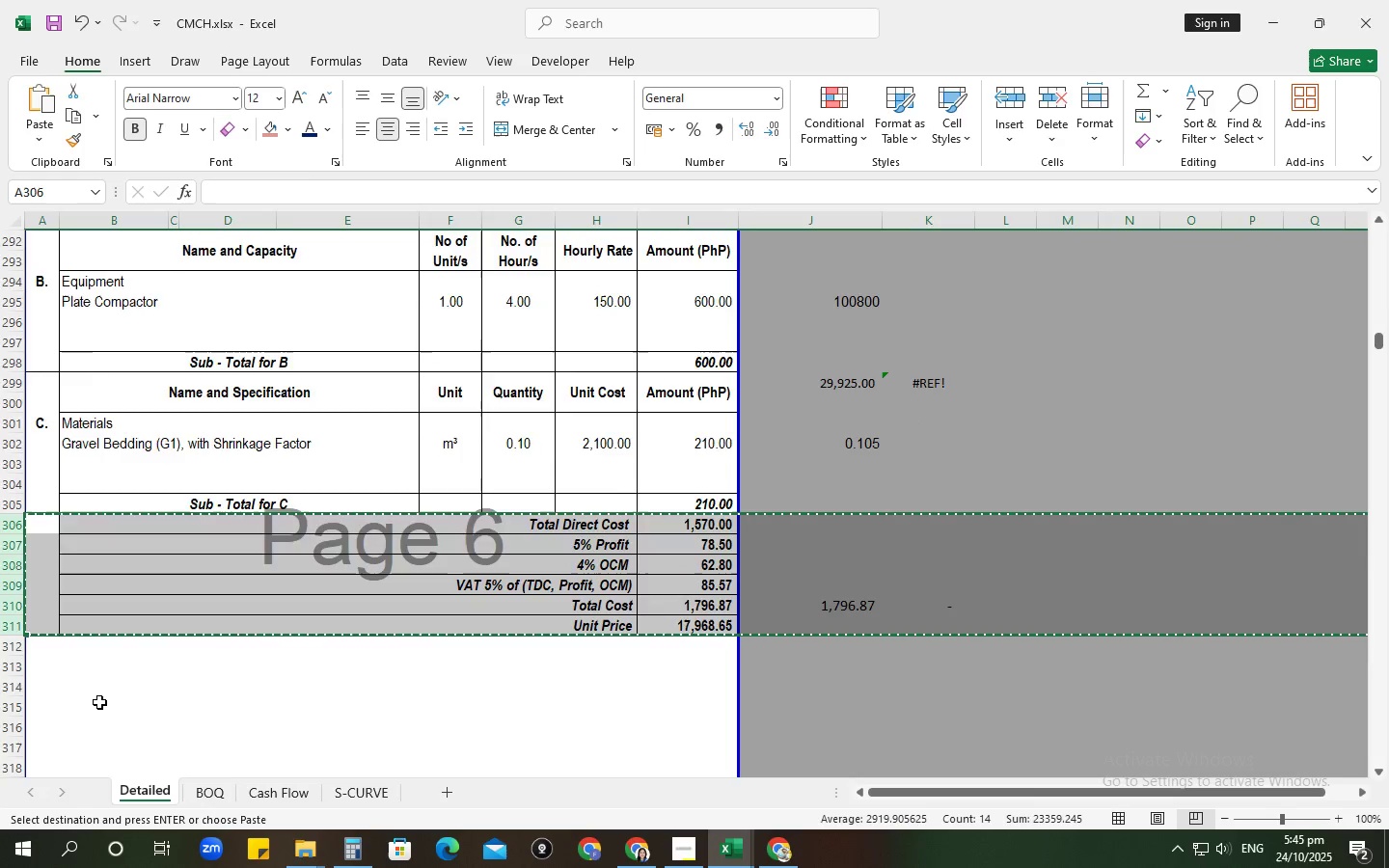 
scroll: coordinate [43, 684], scroll_direction: down, amount: 21.0
 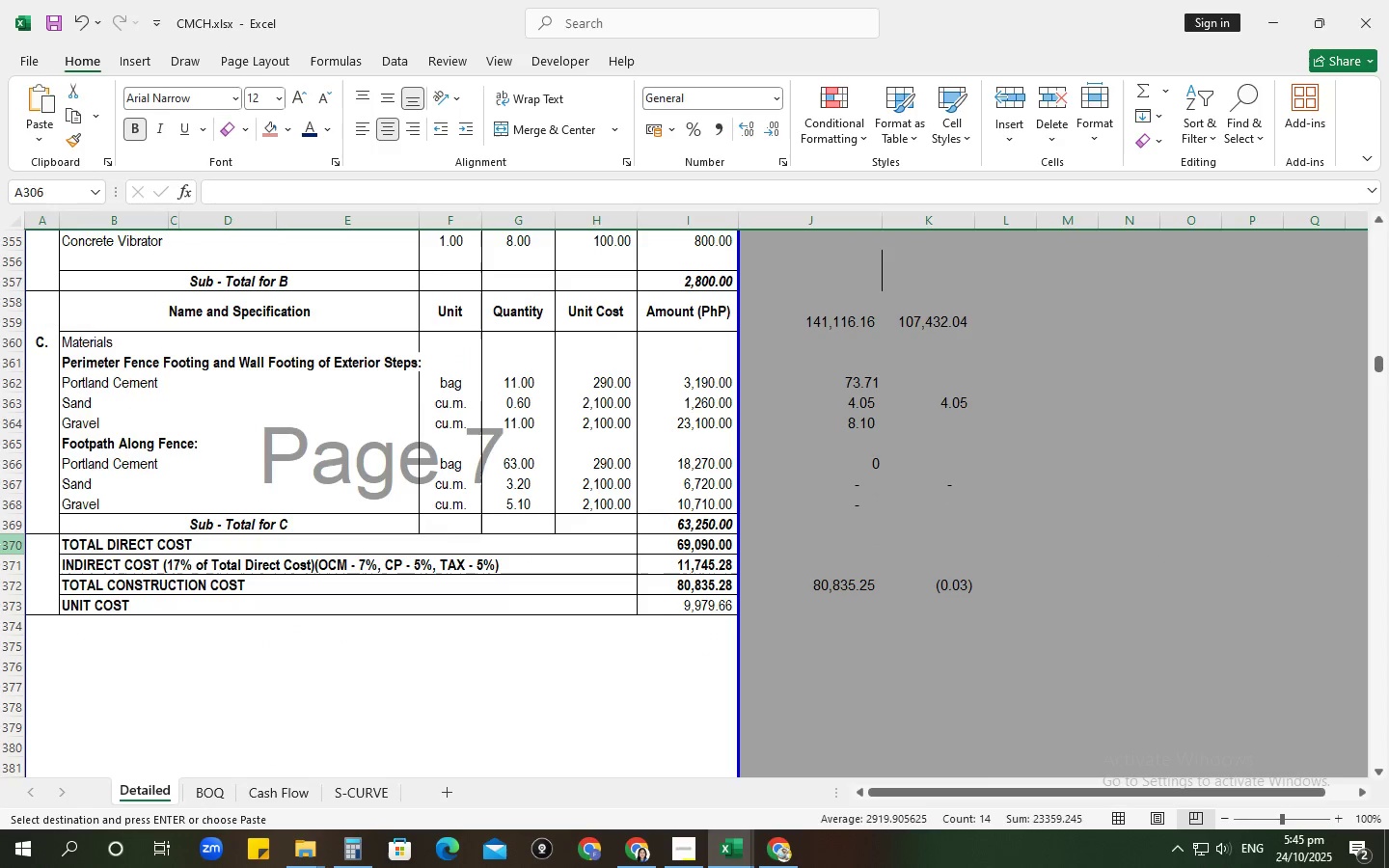 
left_click([0, 544])
 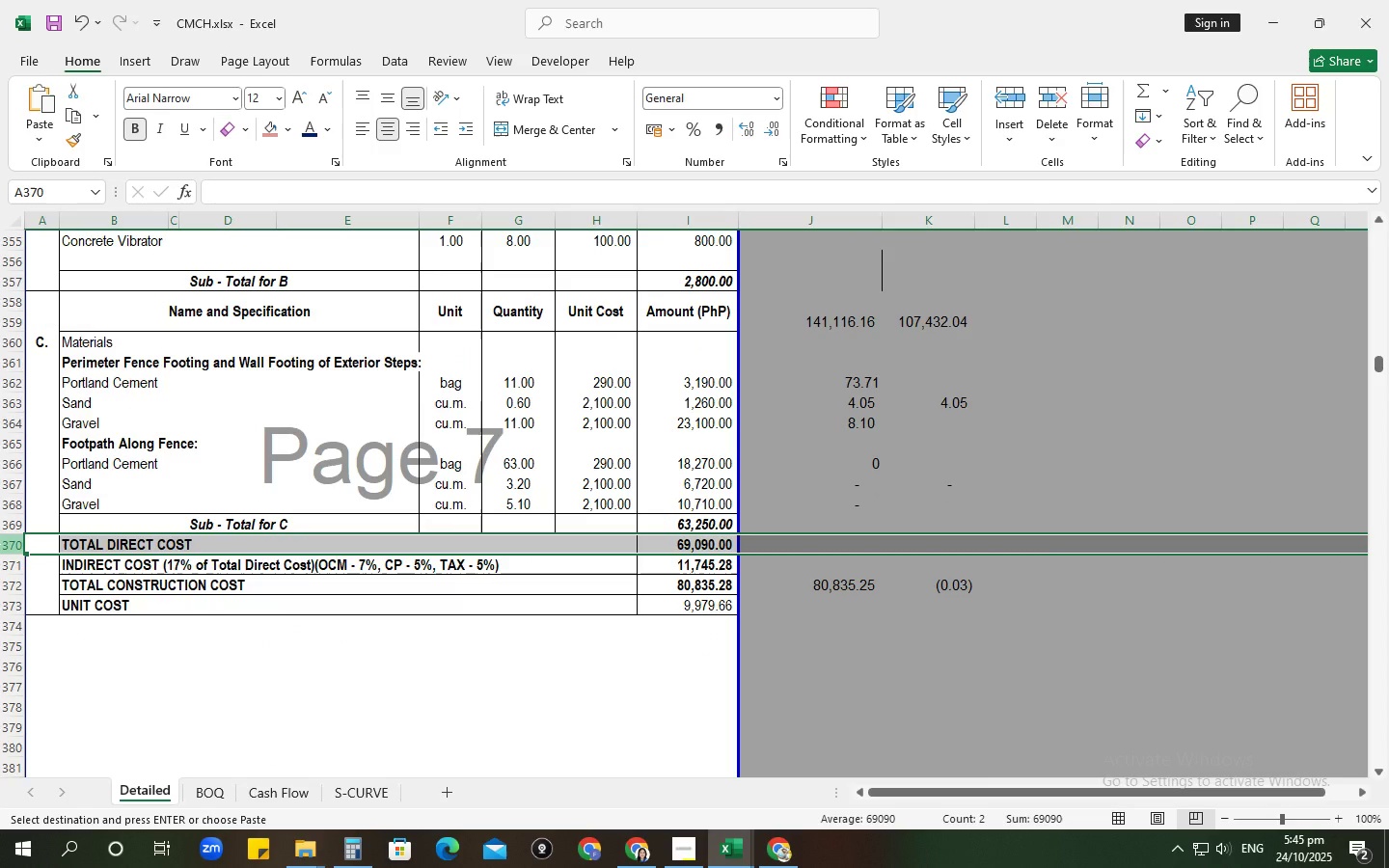 
key(Control+V)
 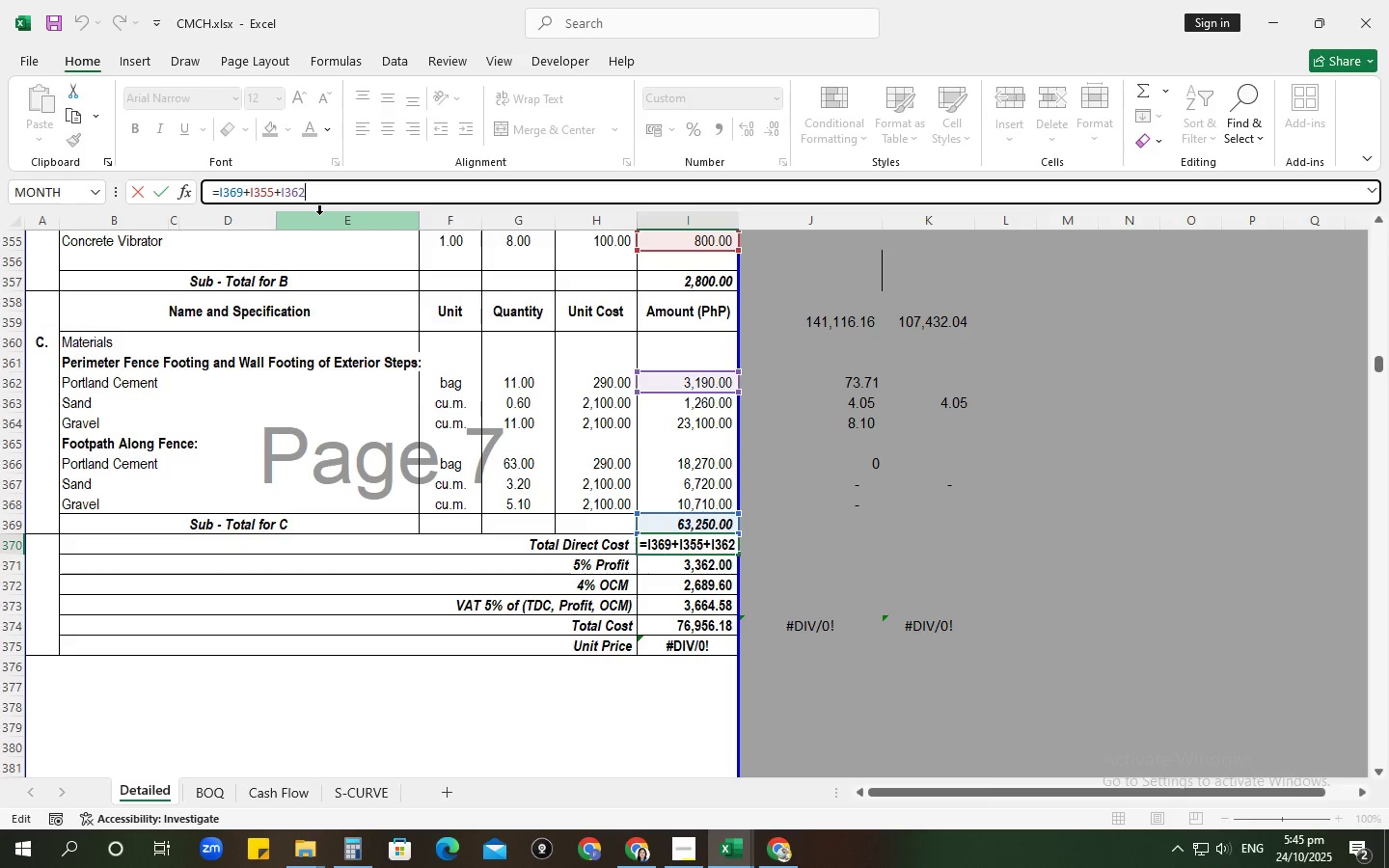 
scroll: coordinate [888, 646], scroll_direction: up, amount: 3.0
 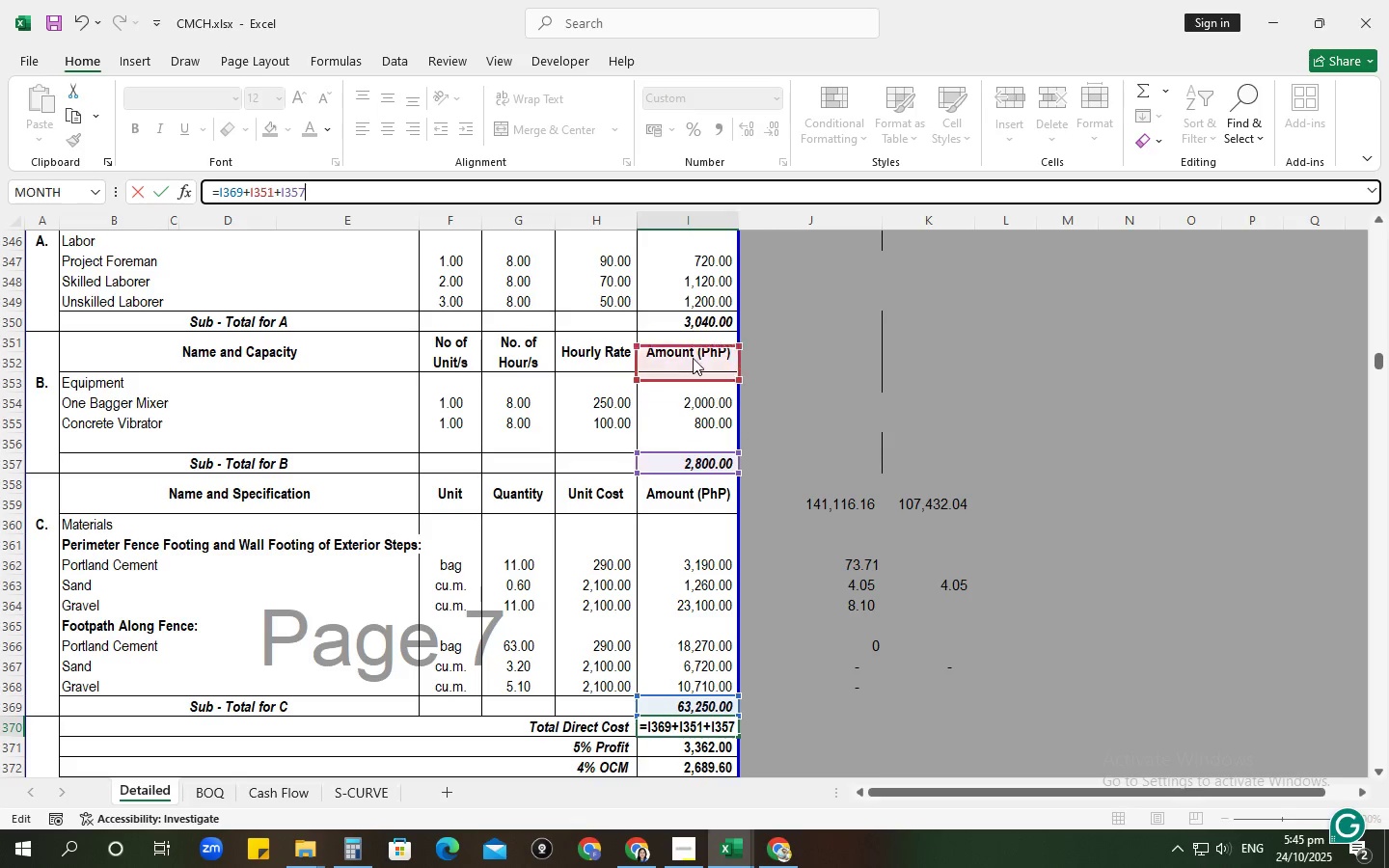 
wait(6.9)
 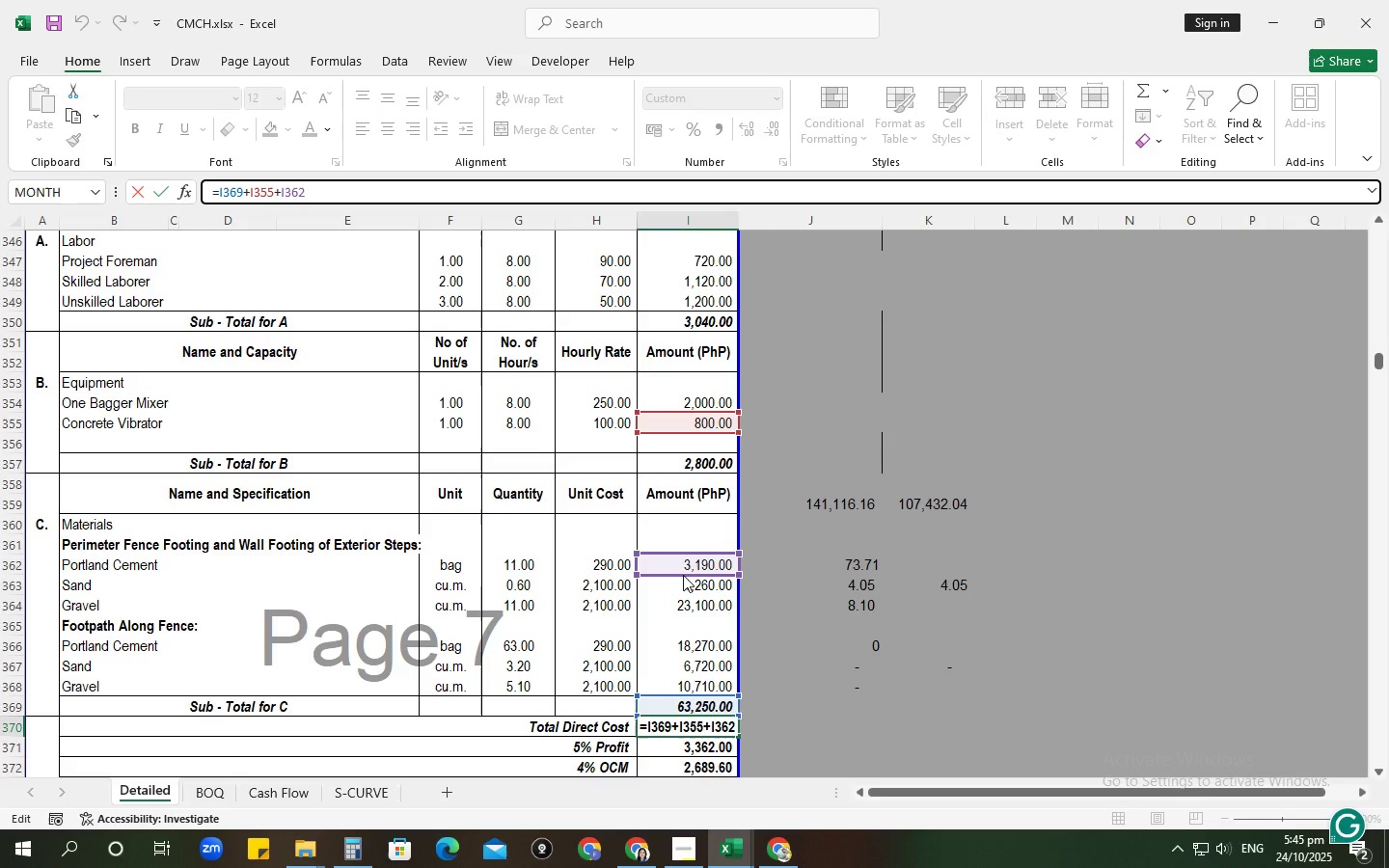 
key(NumpadEnter)
 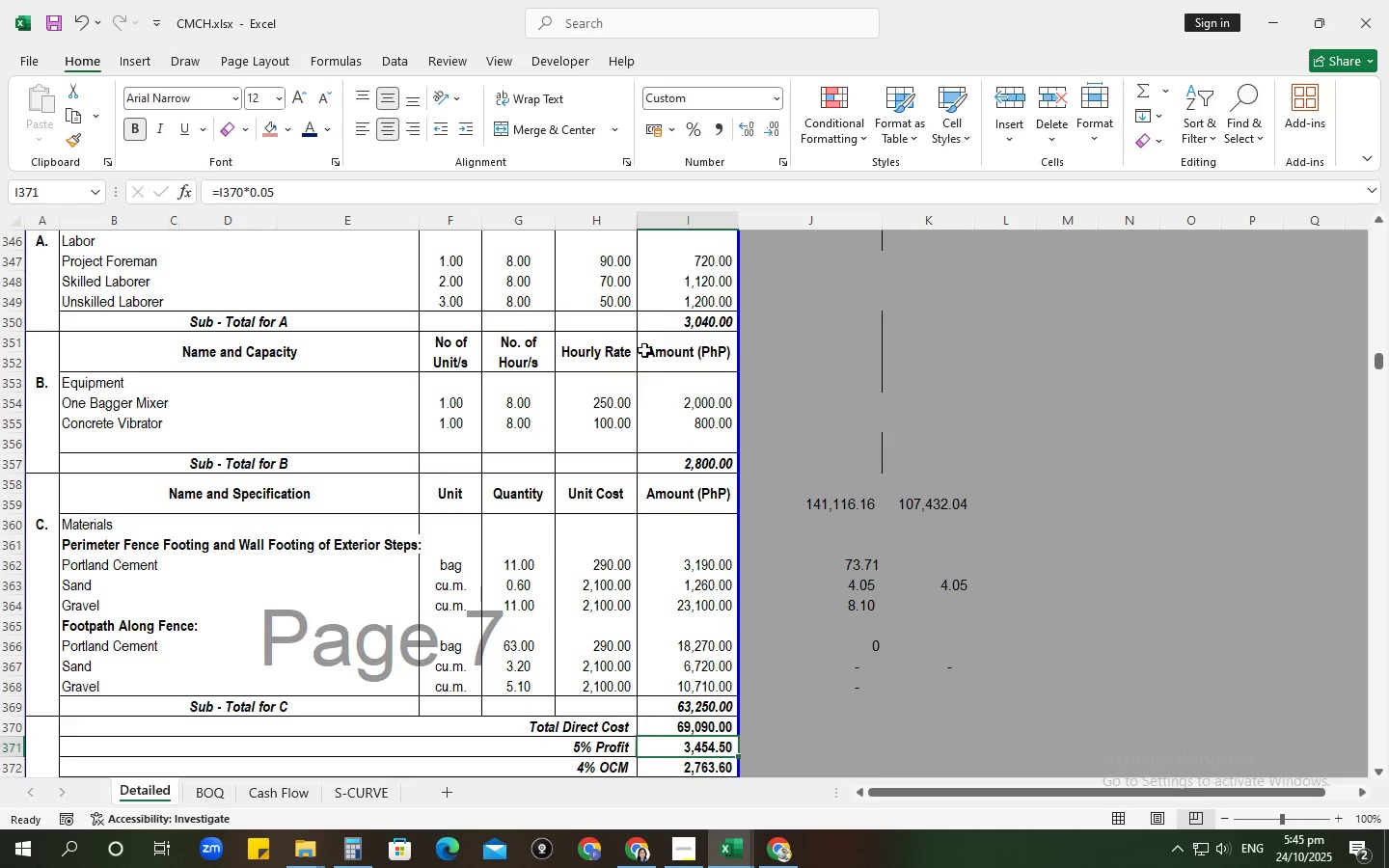 
scroll: coordinate [680, 437], scroll_direction: down, amount: 3.0
 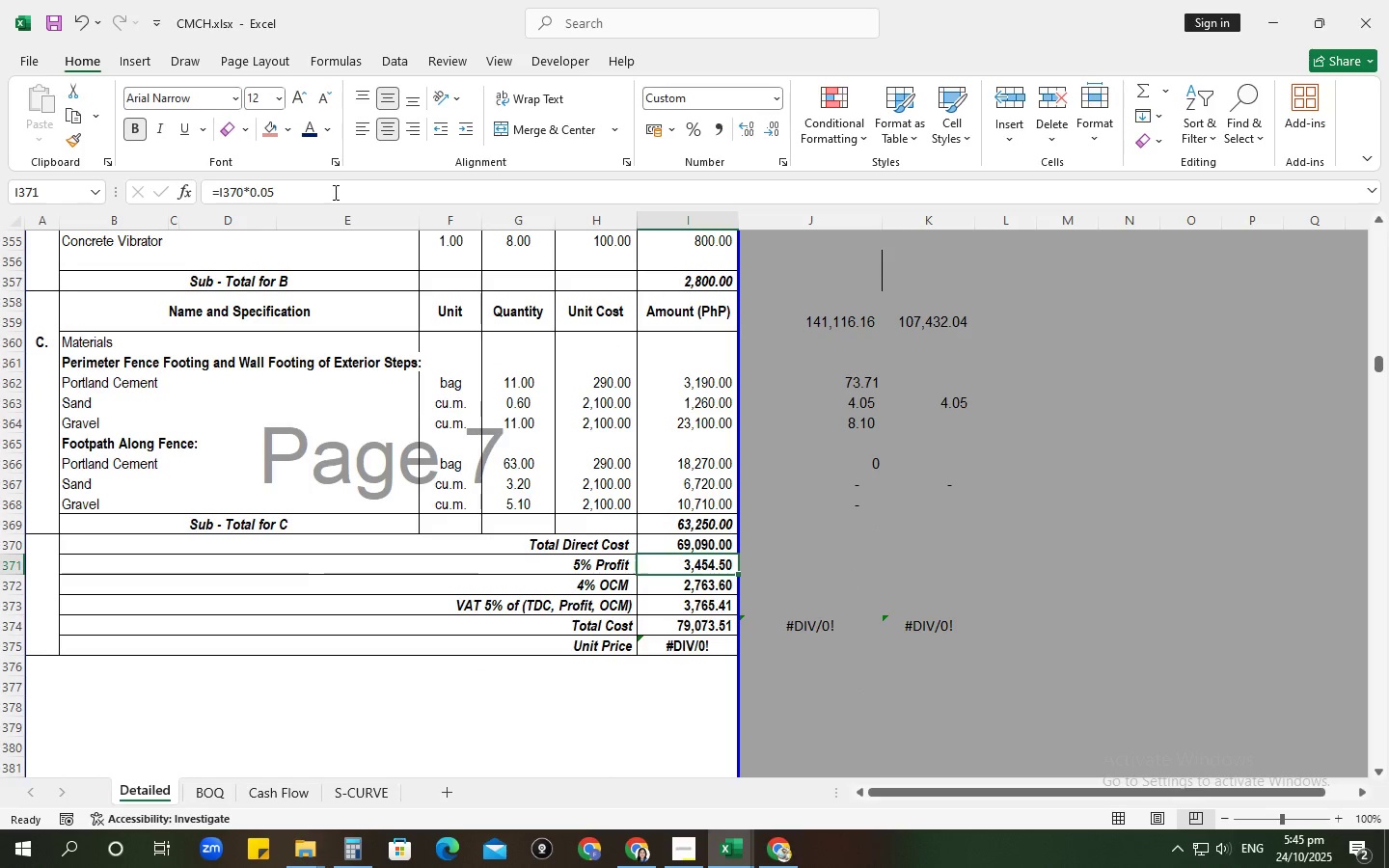 
left_click([333, 179])
 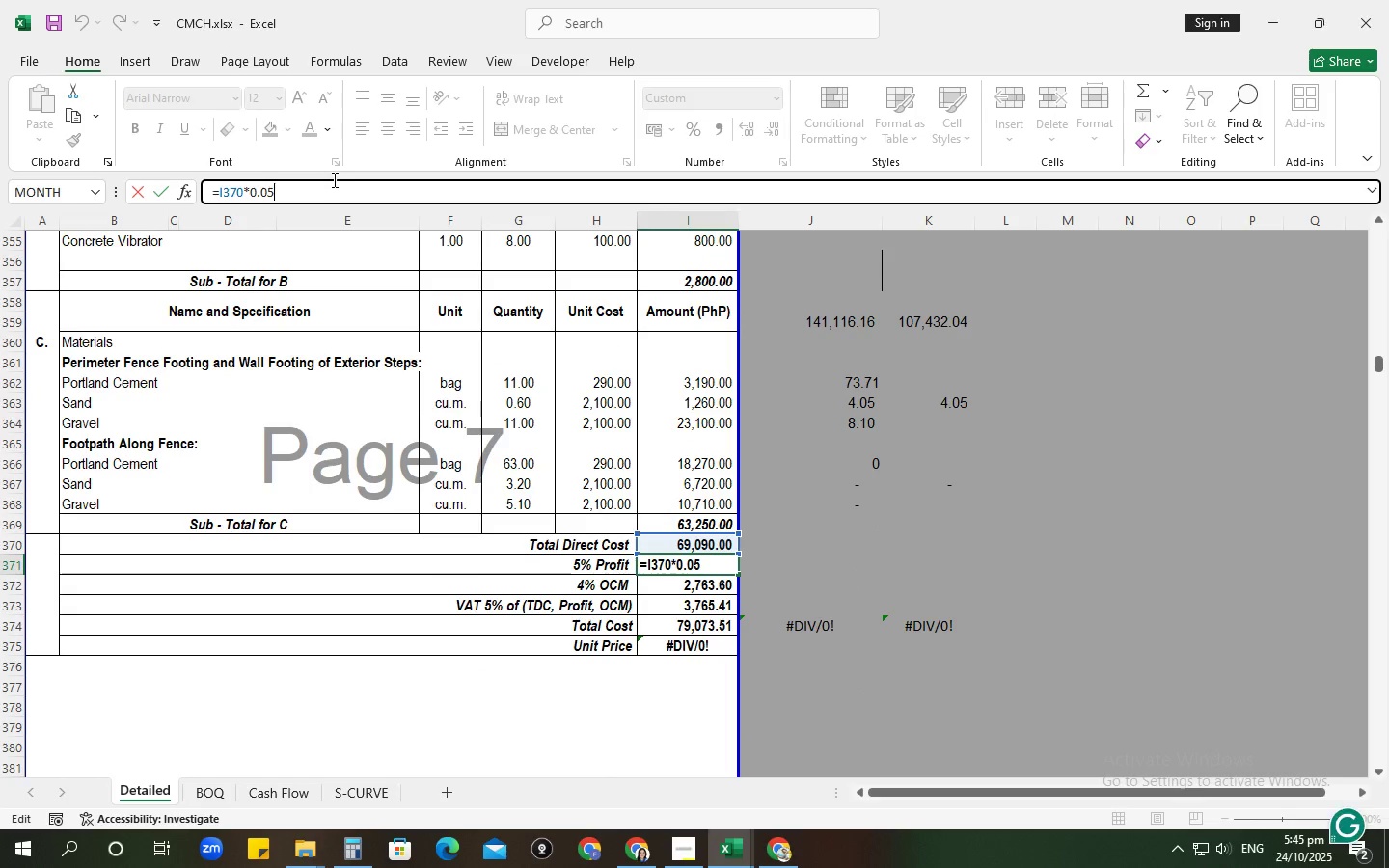 
key(NumpadEnter)
 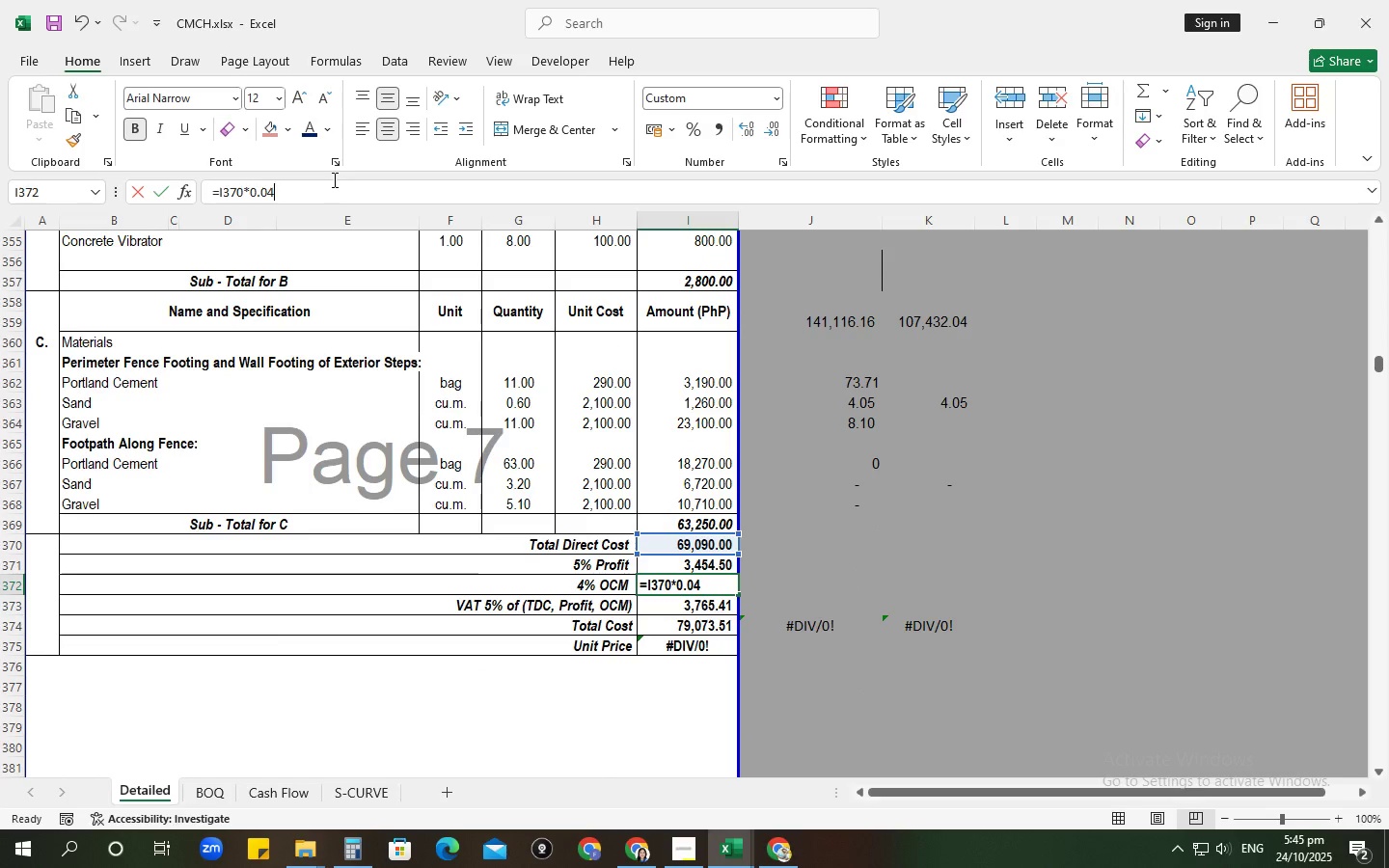 
left_click([333, 179])
 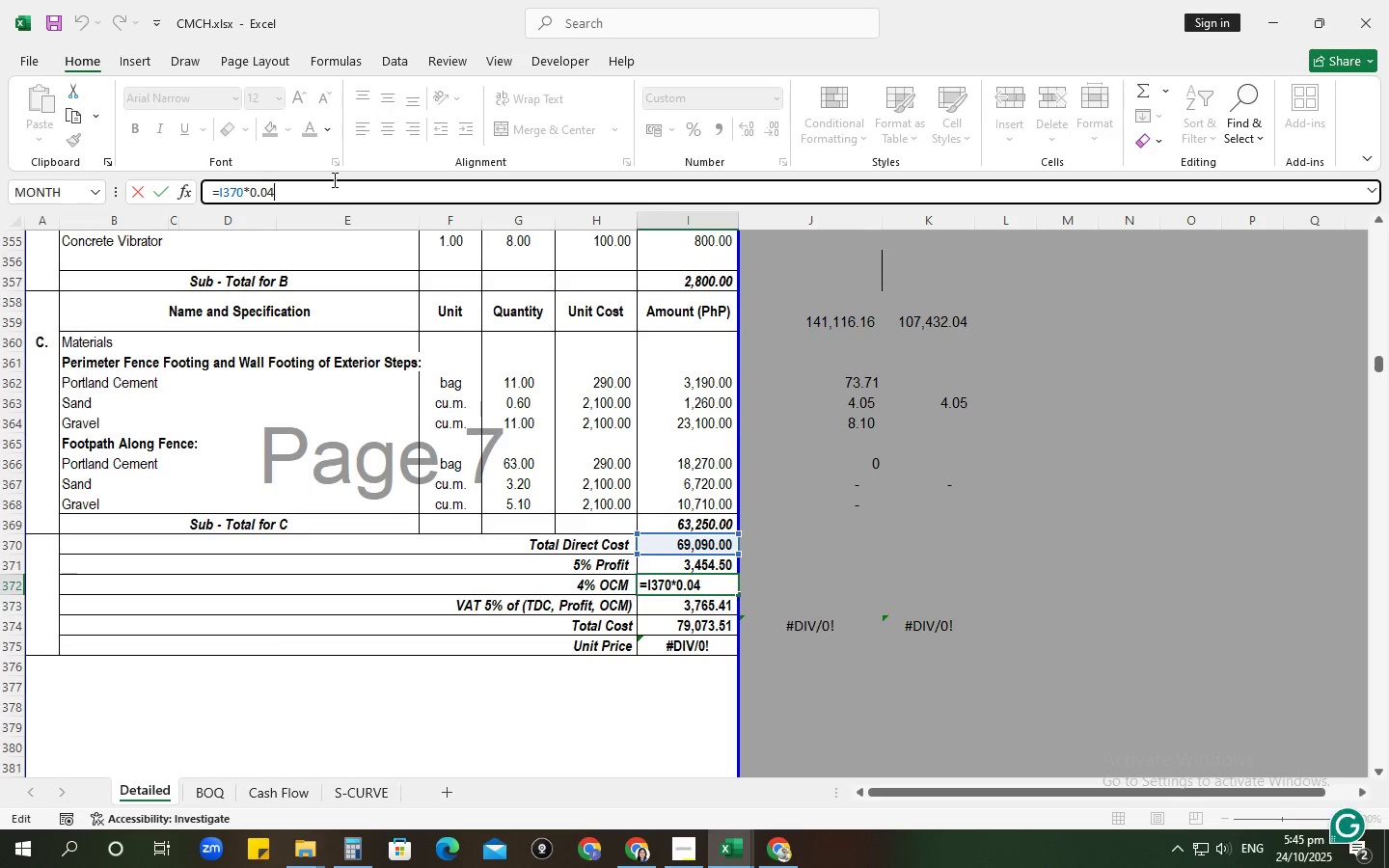 
key(NumpadEnter)
 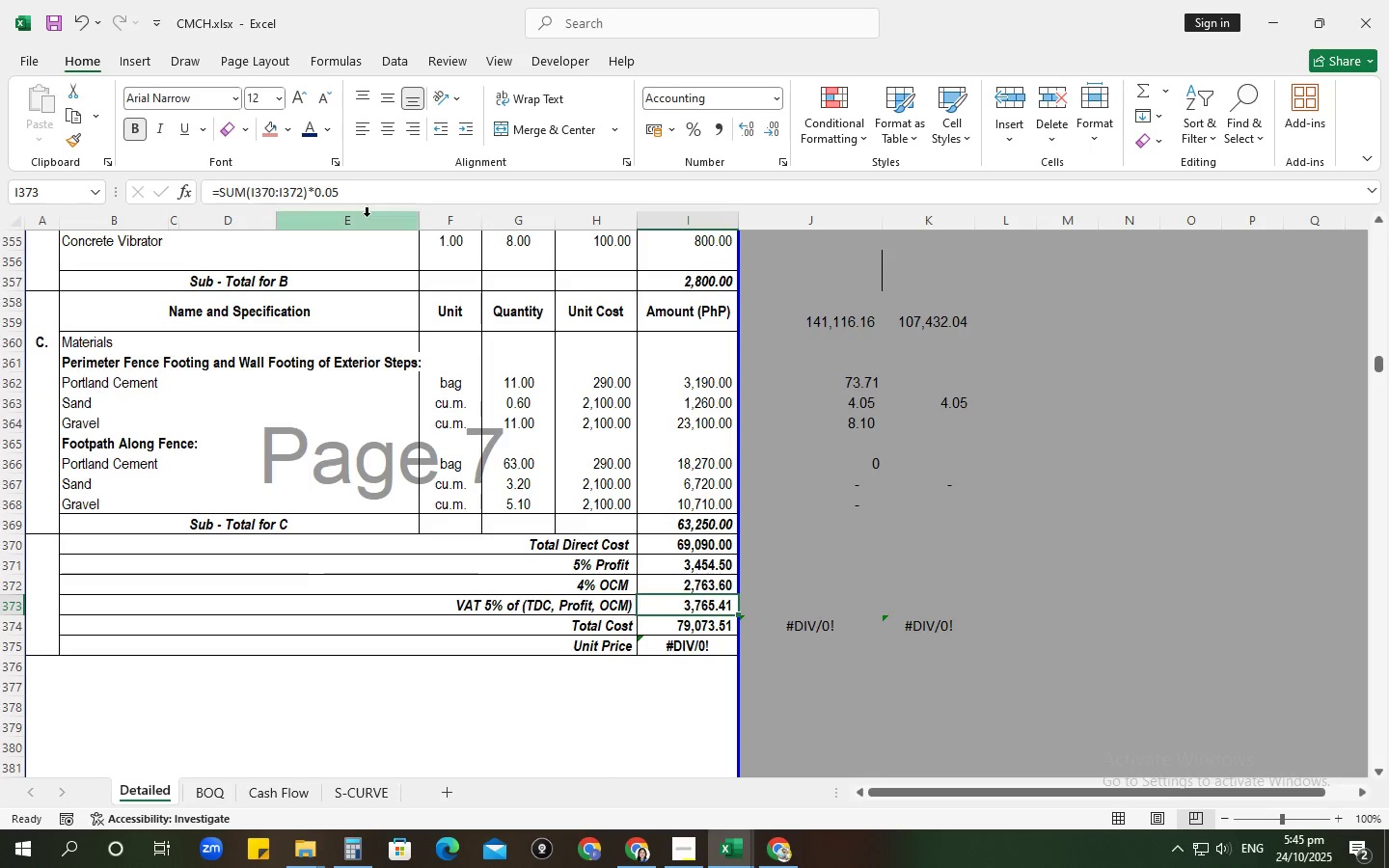 
left_click([373, 189])
 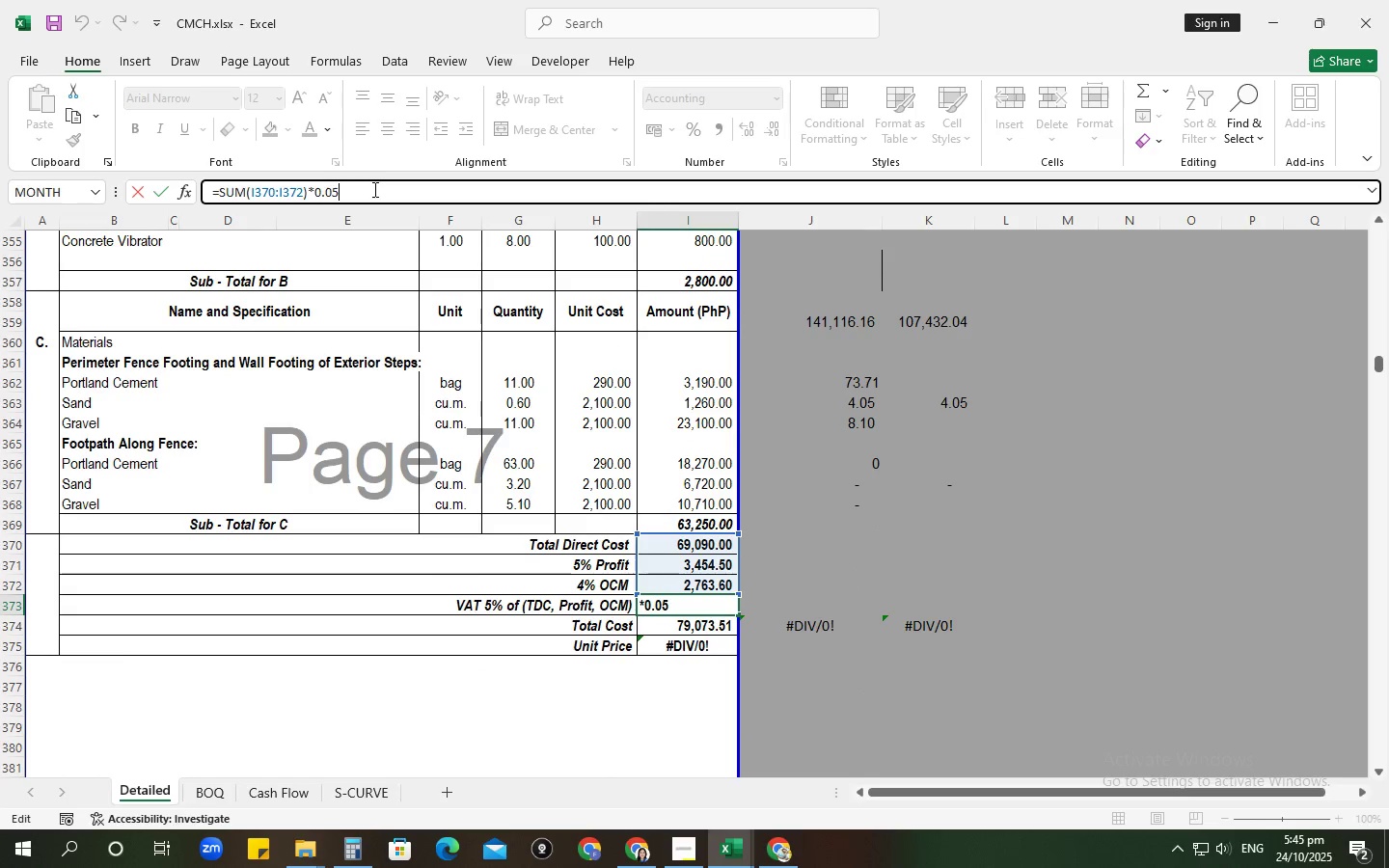 
key(NumpadEnter)
 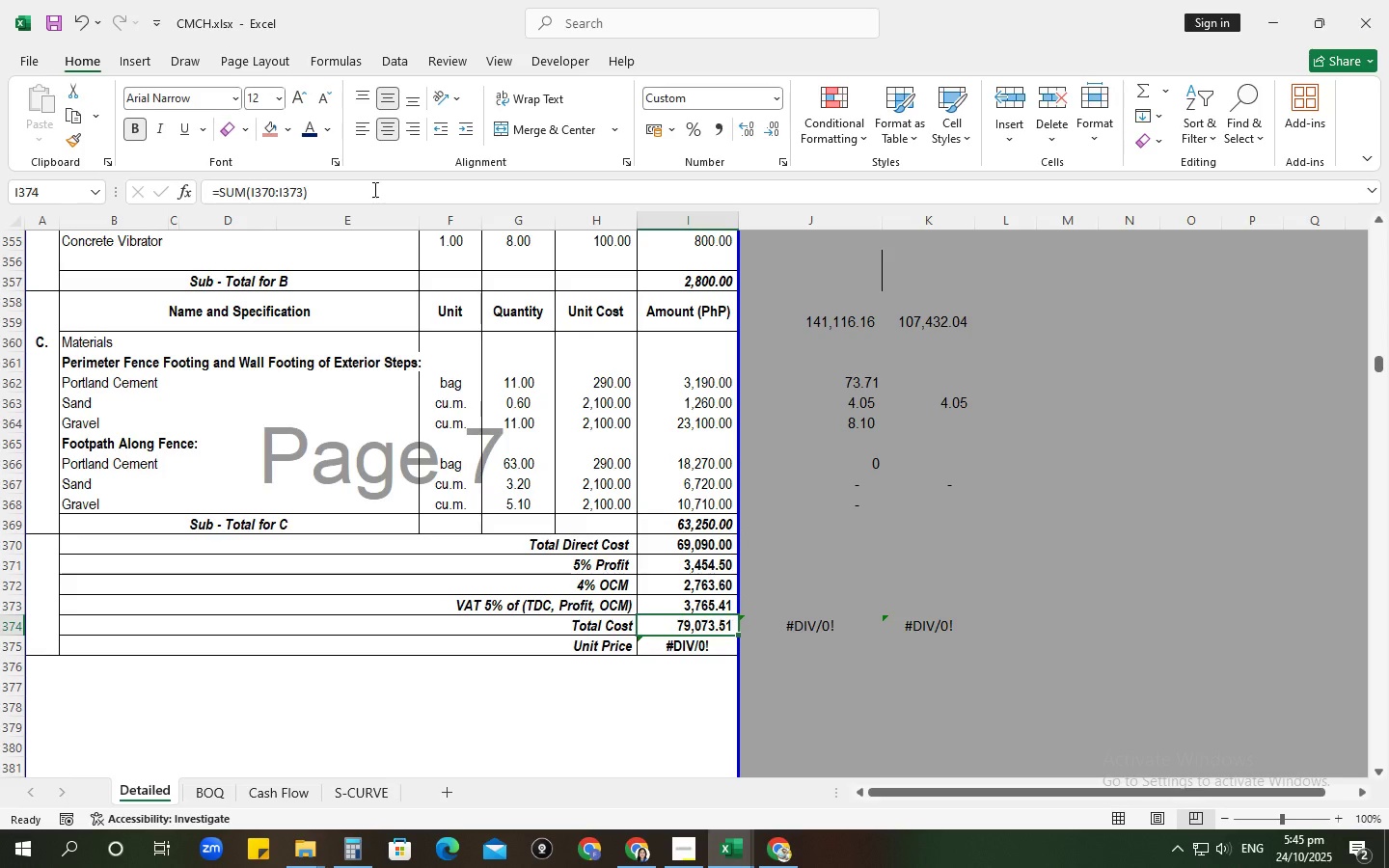 
left_click([373, 189])
 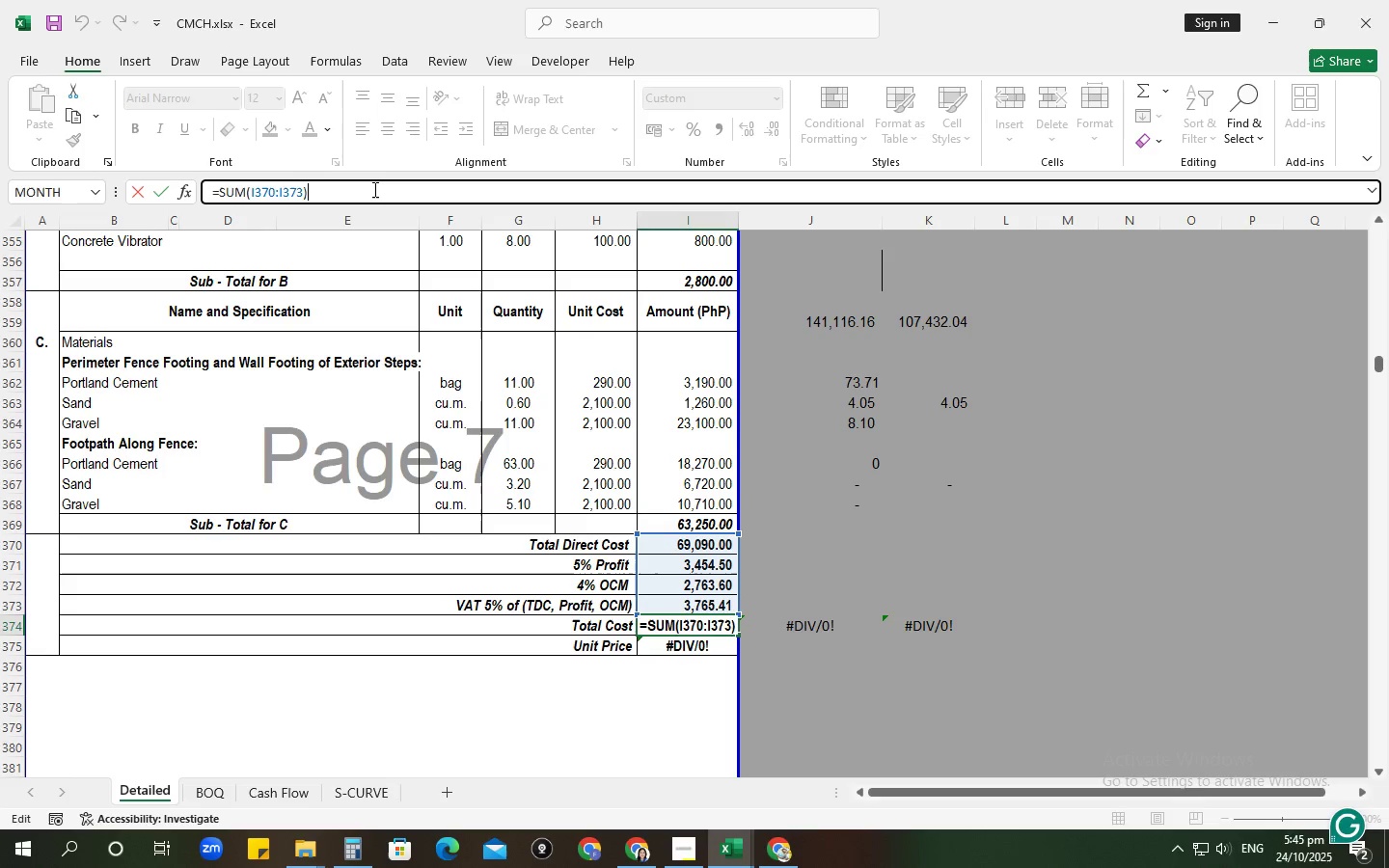 
key(NumpadEnter)
 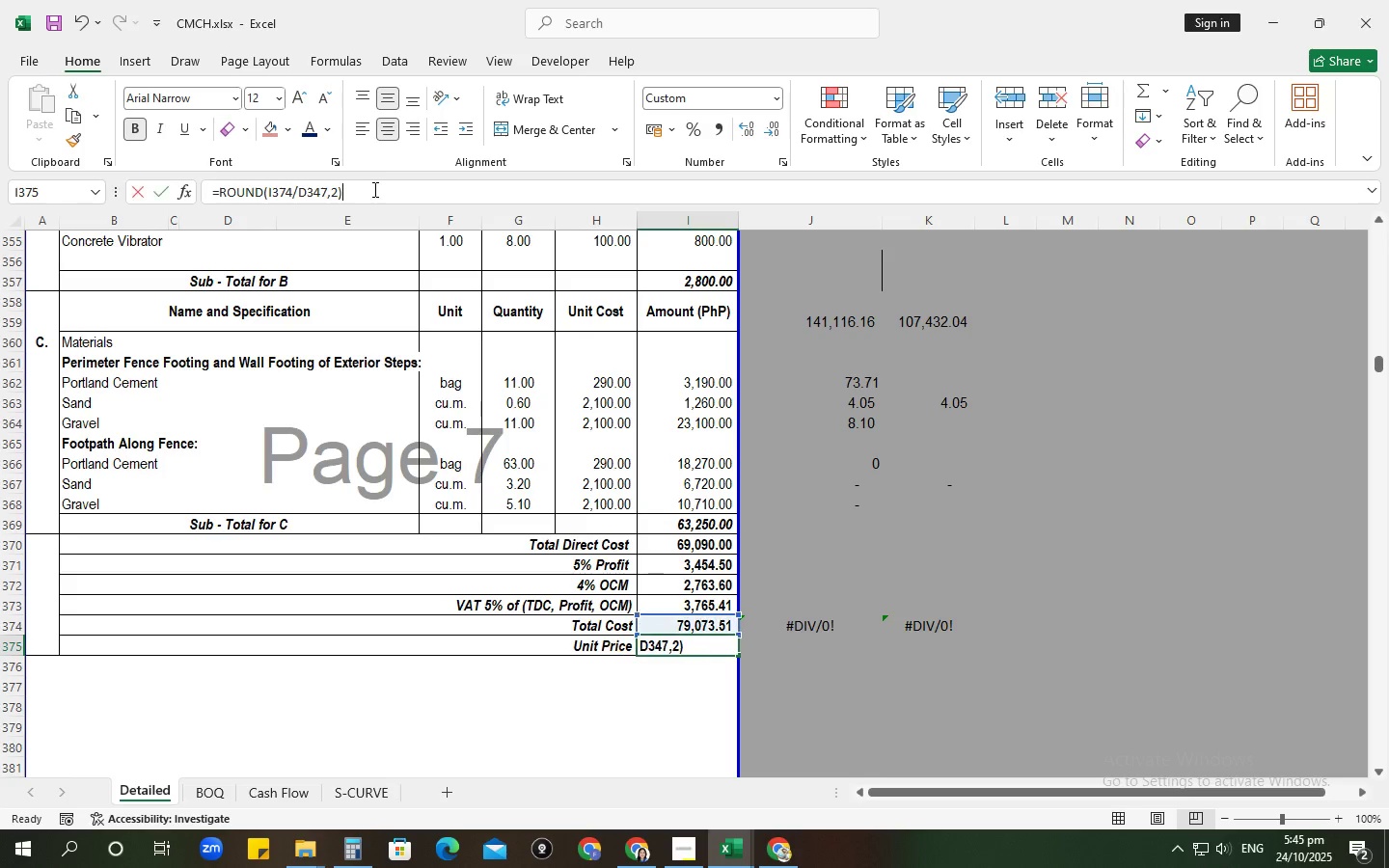 
left_click([373, 189])
 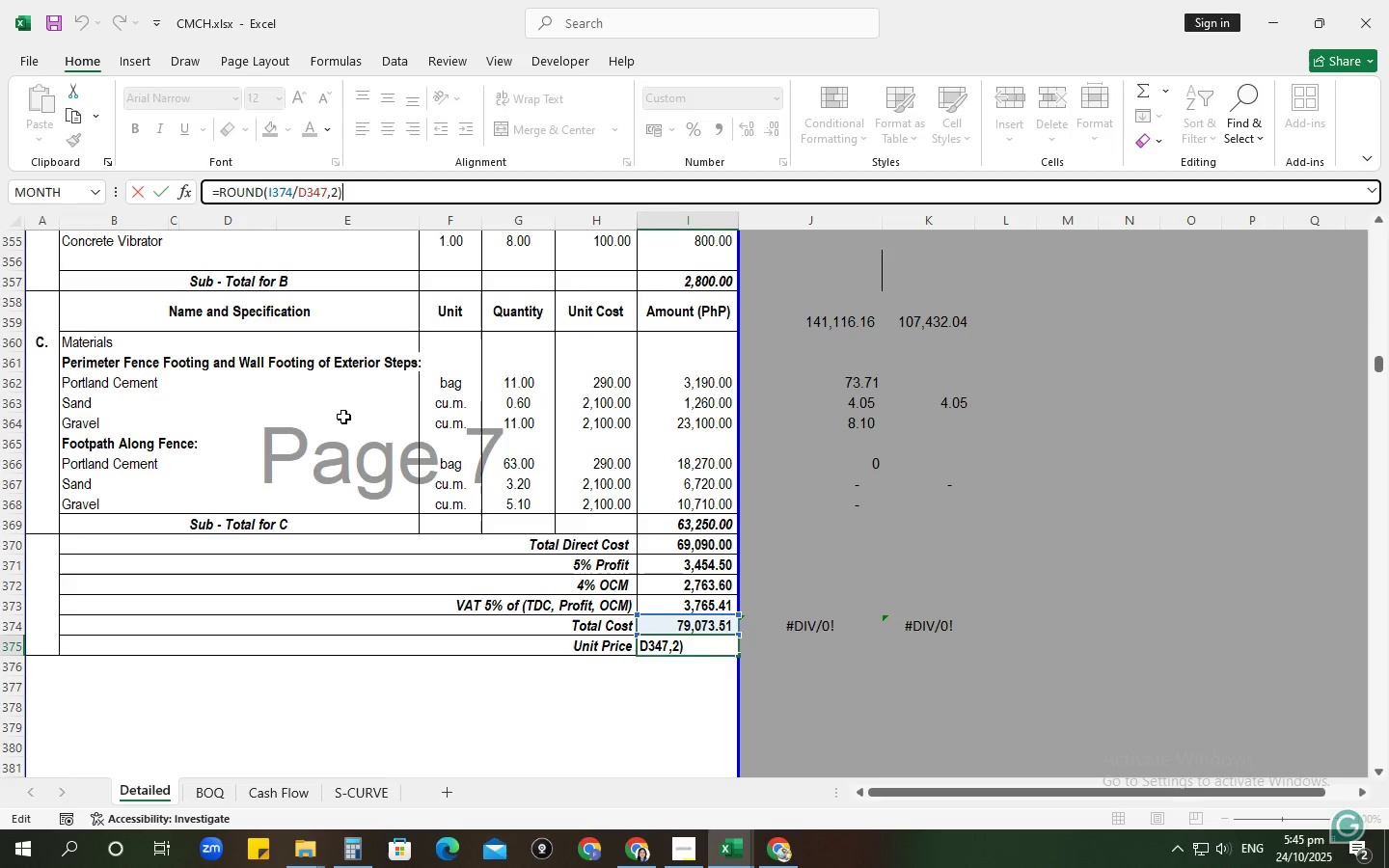 
scroll: coordinate [212, 414], scroll_direction: up, amount: 5.0
 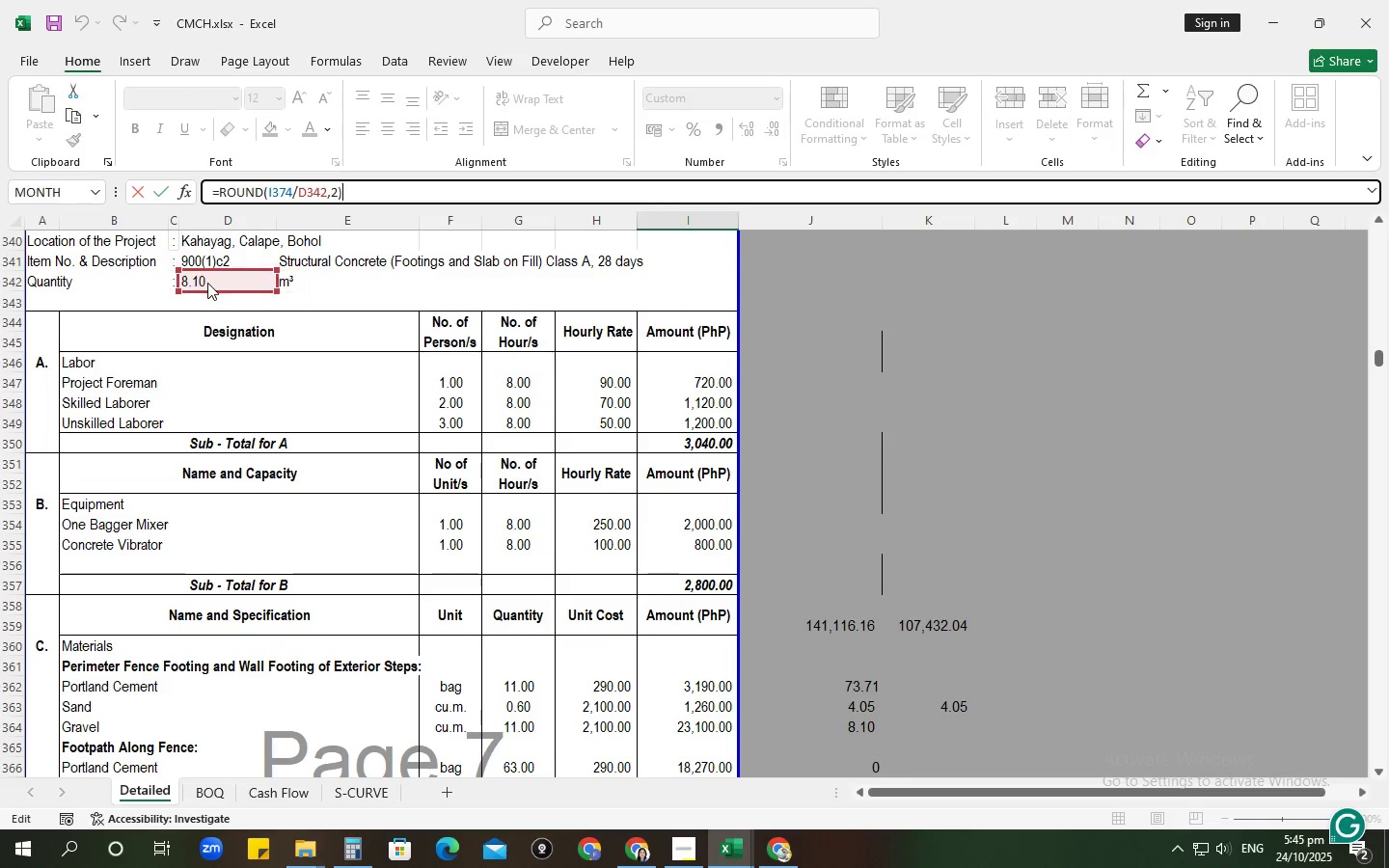 
key(NumpadEnter)
 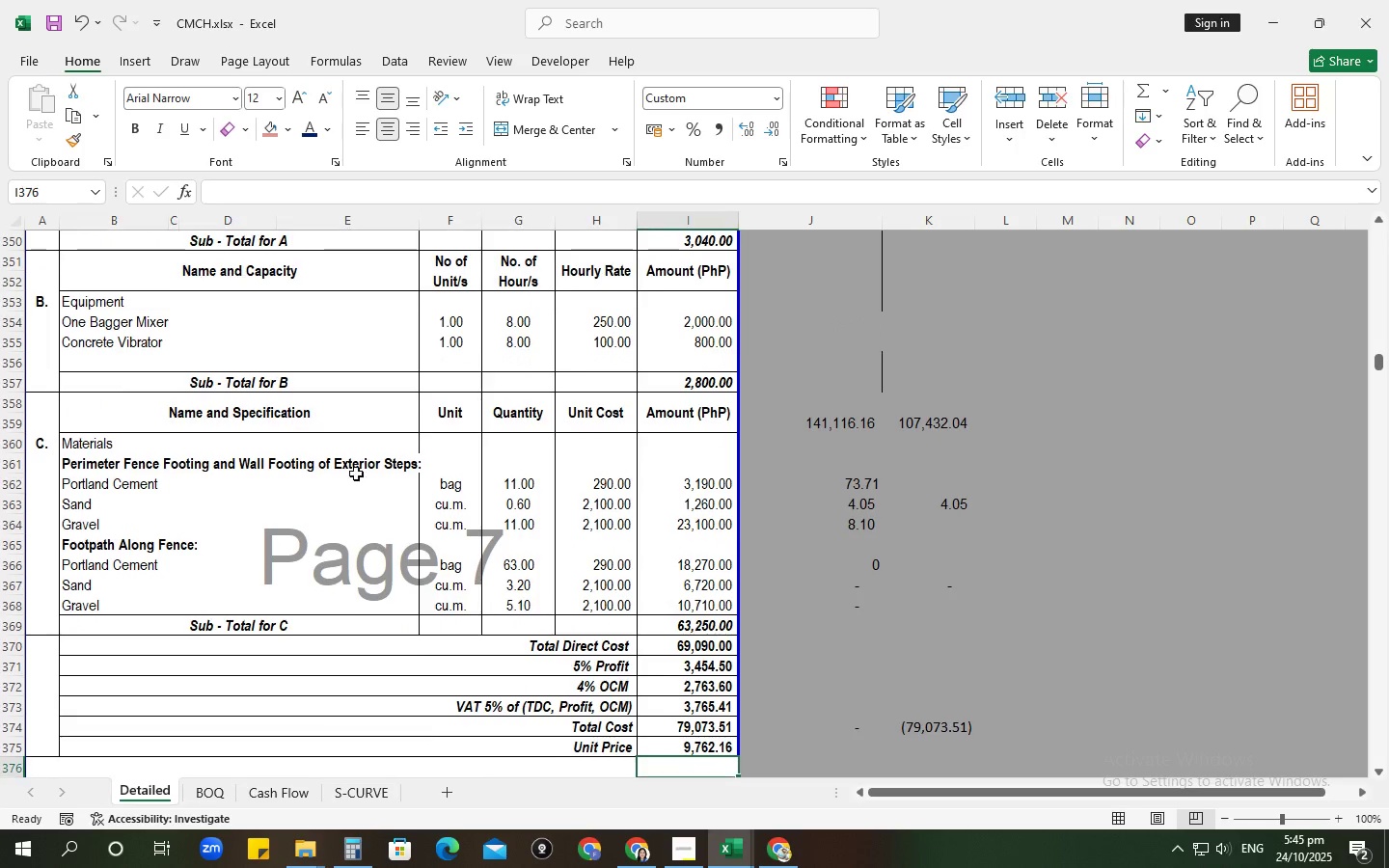 
scroll: coordinate [486, 630], scroll_direction: down, amount: 3.0
 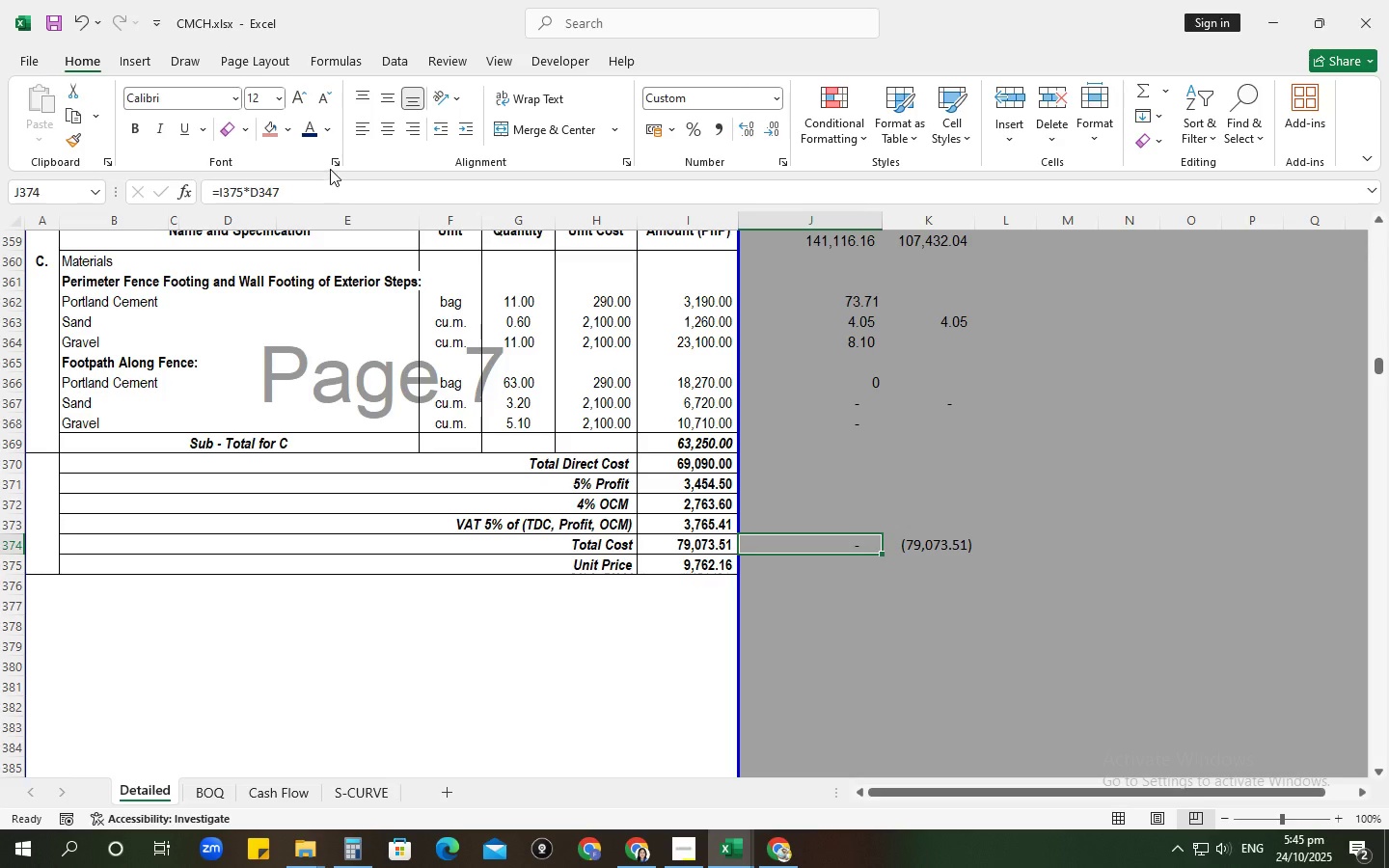 
scroll: coordinate [360, 405], scroll_direction: up, amount: 8.0
 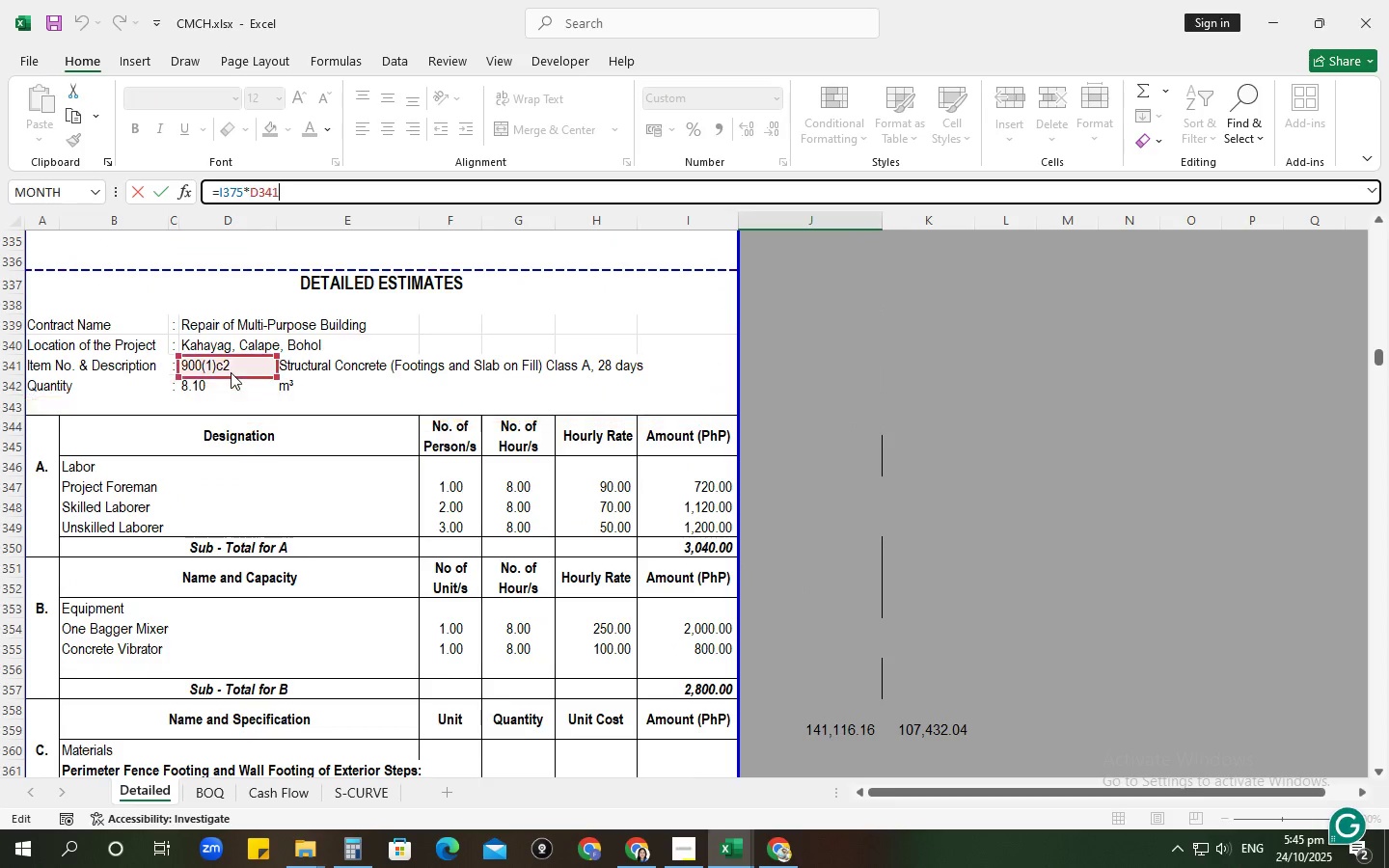 
left_click([231, 372])
 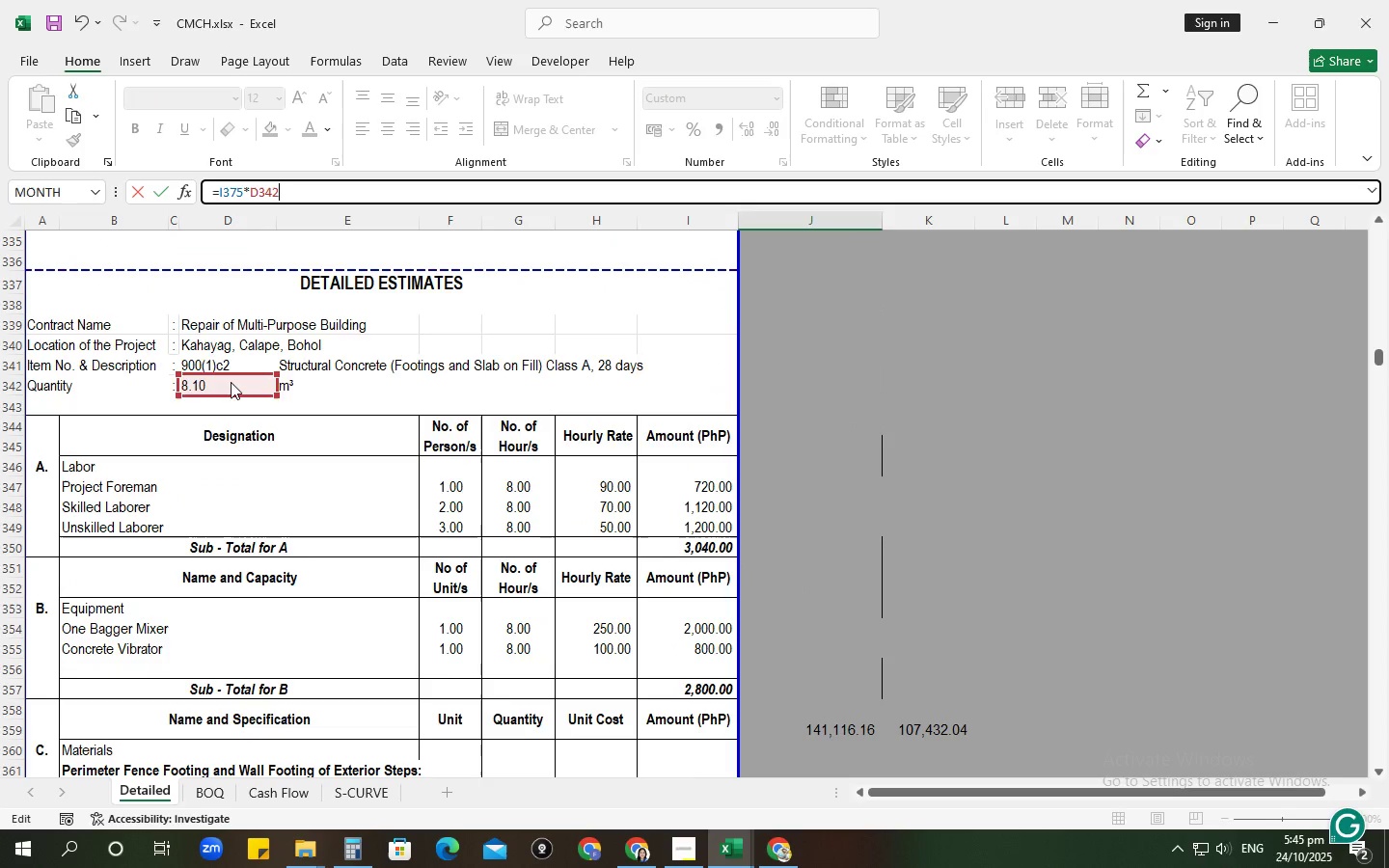 
key(NumpadEnter)
 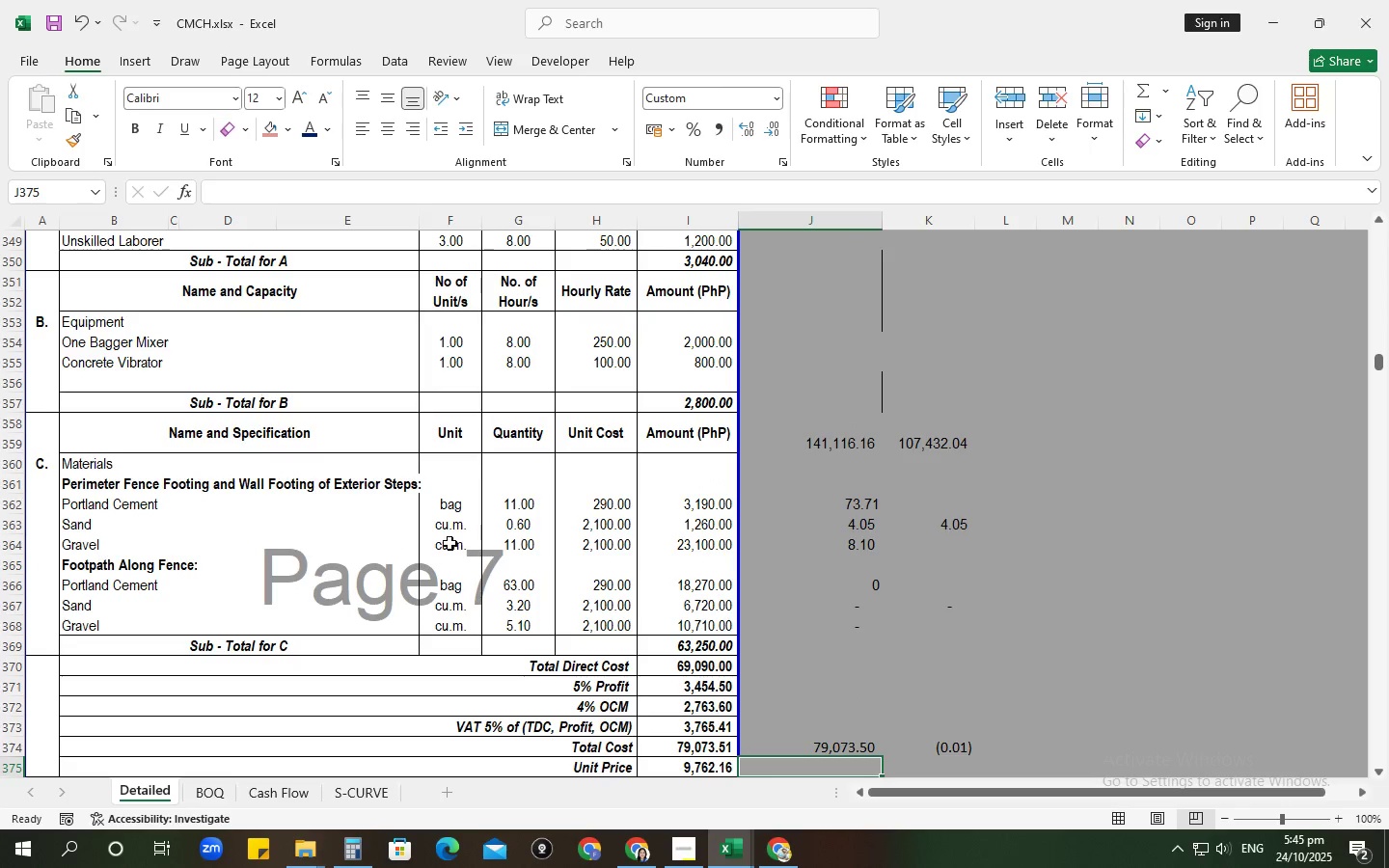 
scroll: coordinate [696, 600], scroll_direction: up, amount: 18.0
 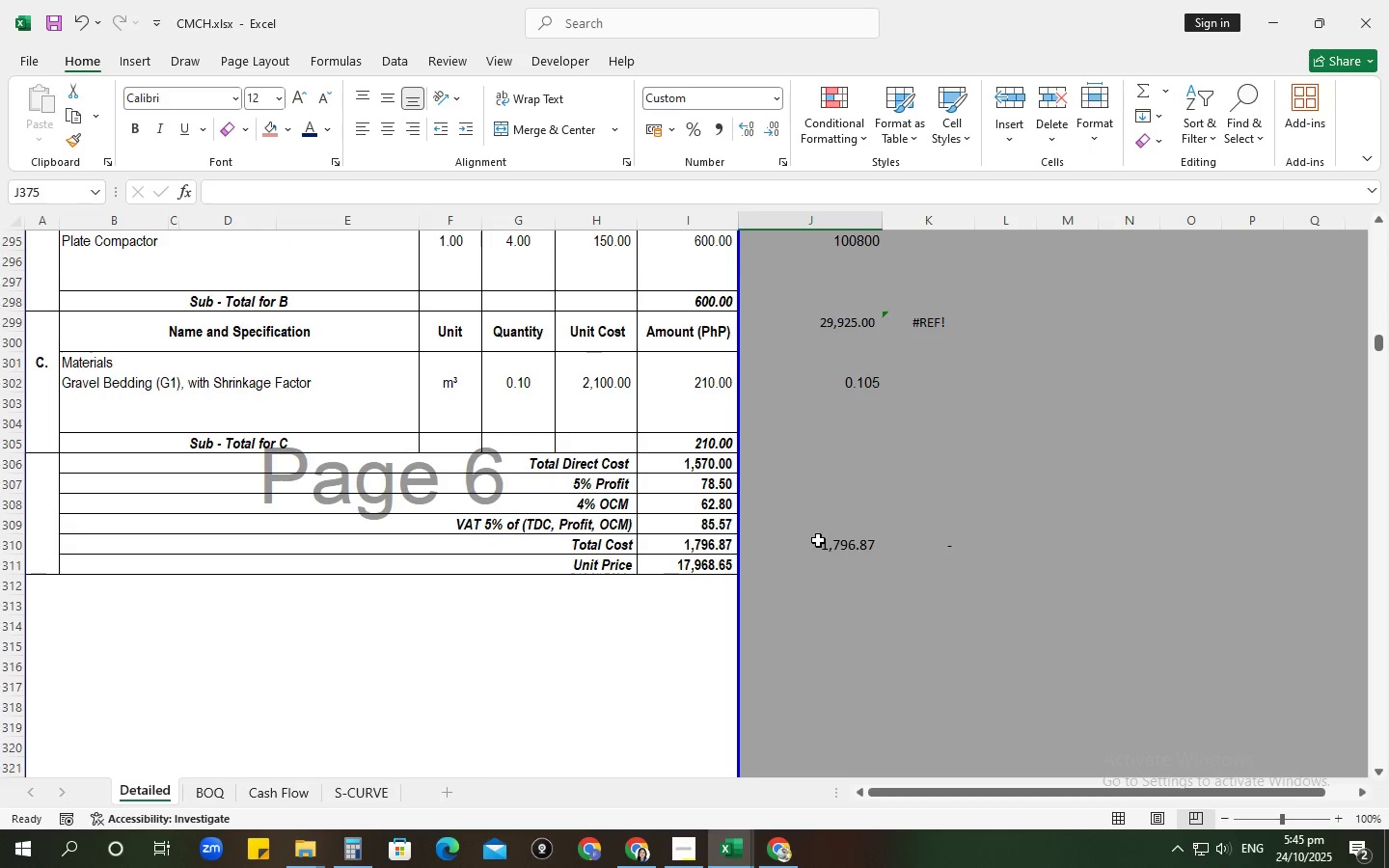 
left_click([818, 540])
 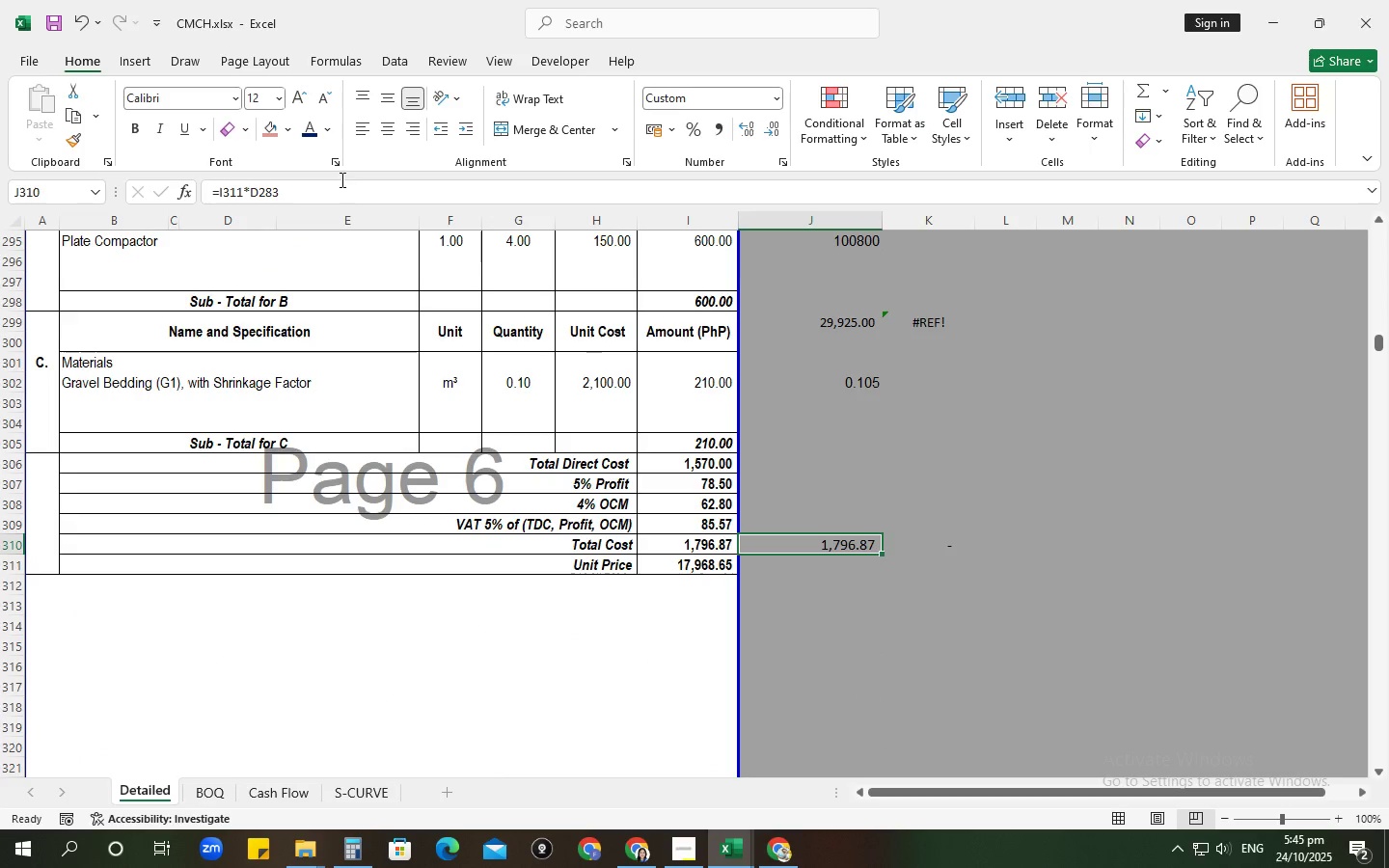 
left_click([340, 179])
 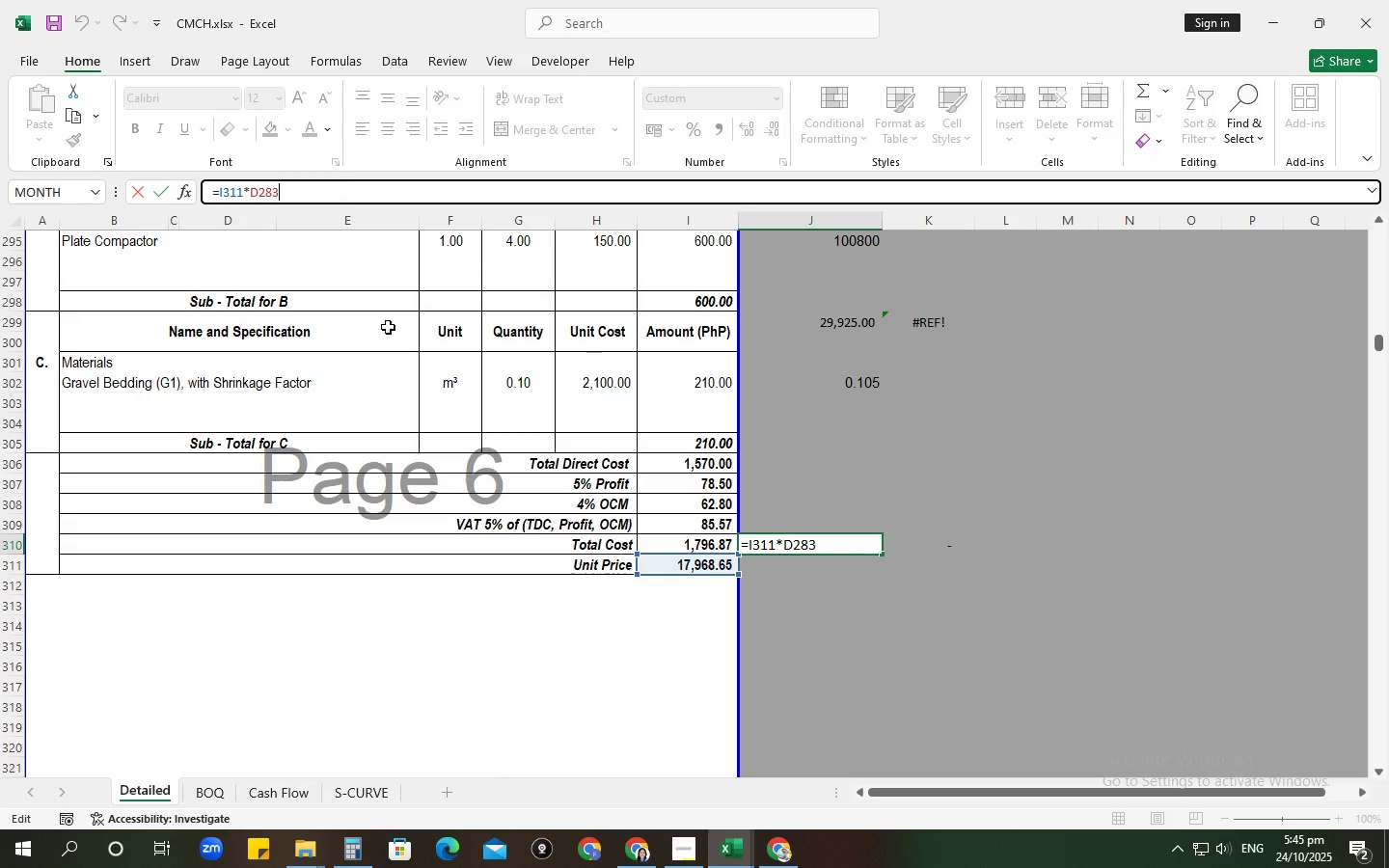 
scroll: coordinate [404, 487], scroll_direction: up, amount: 9.0
 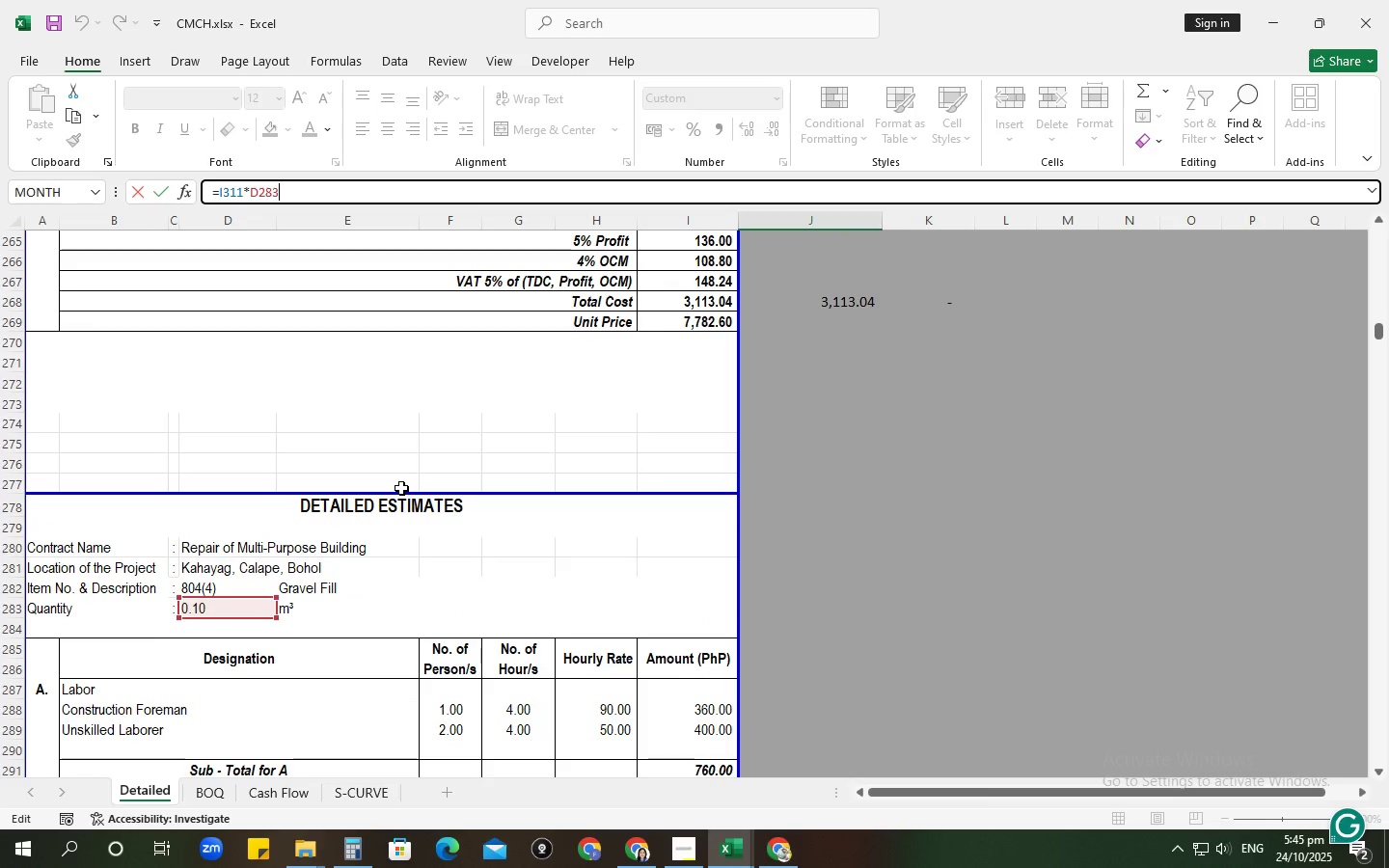 
key(NumpadEnter)
 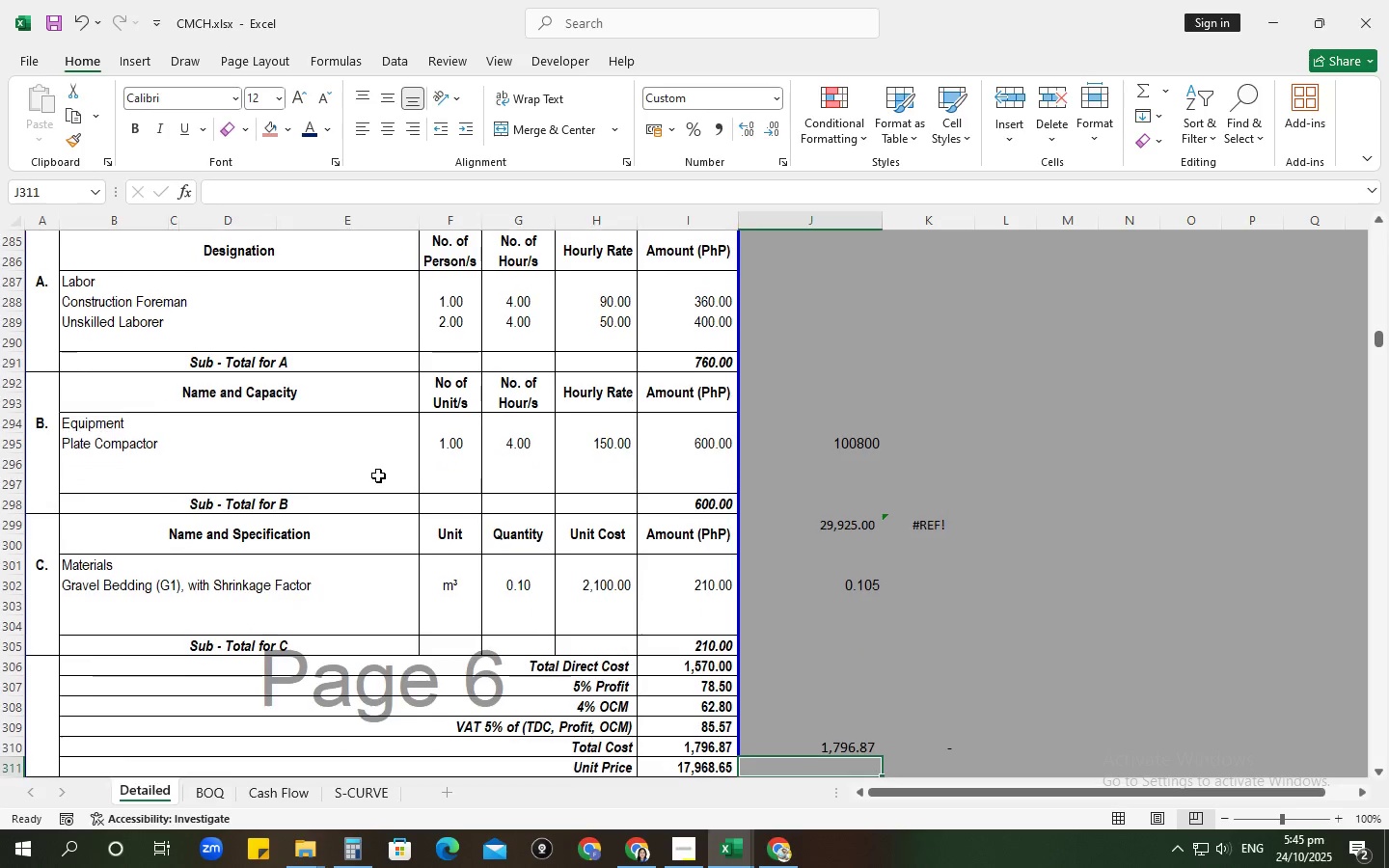 
scroll: coordinate [403, 506], scroll_direction: down, amount: 26.0
 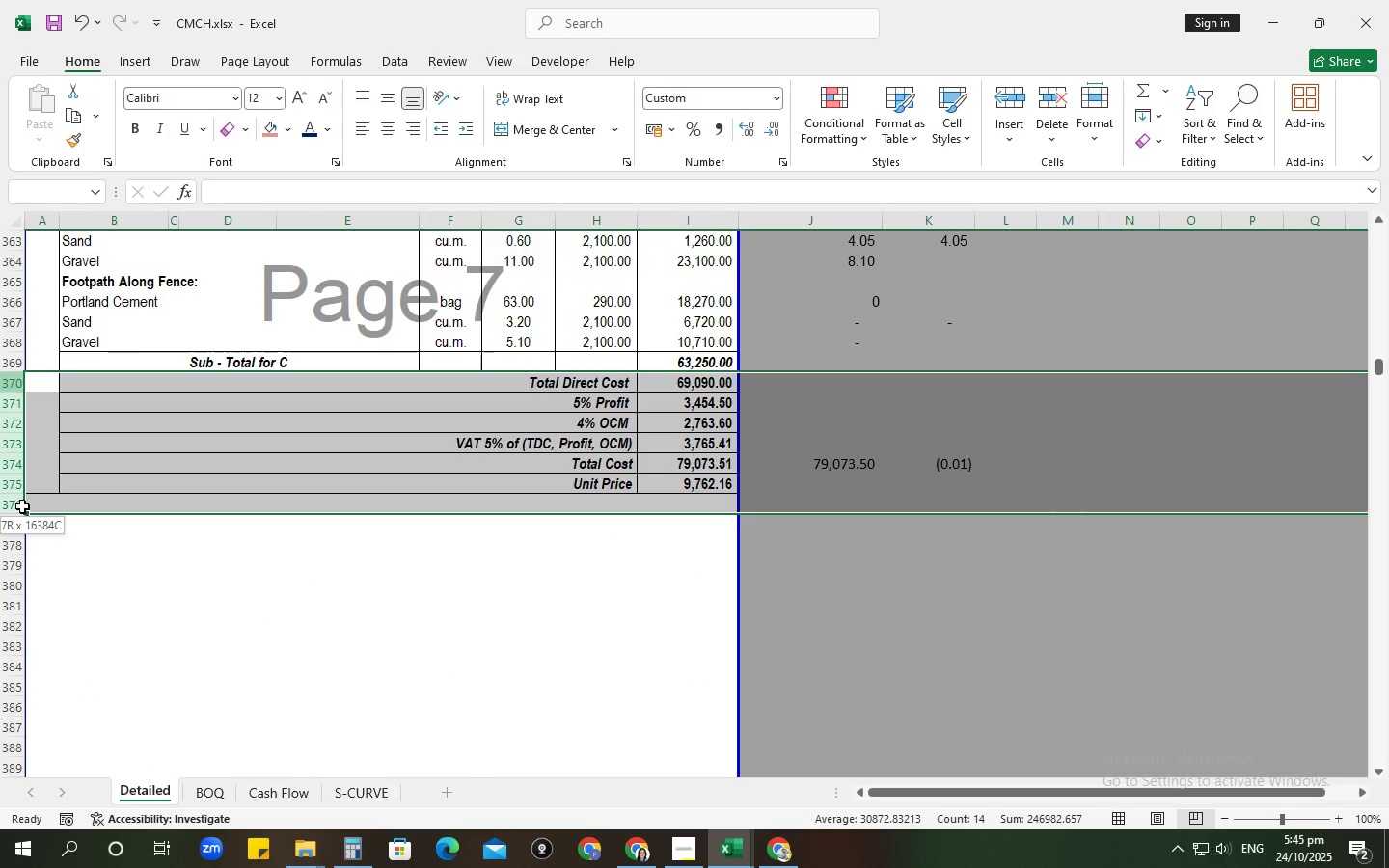 
key(Control+C)
 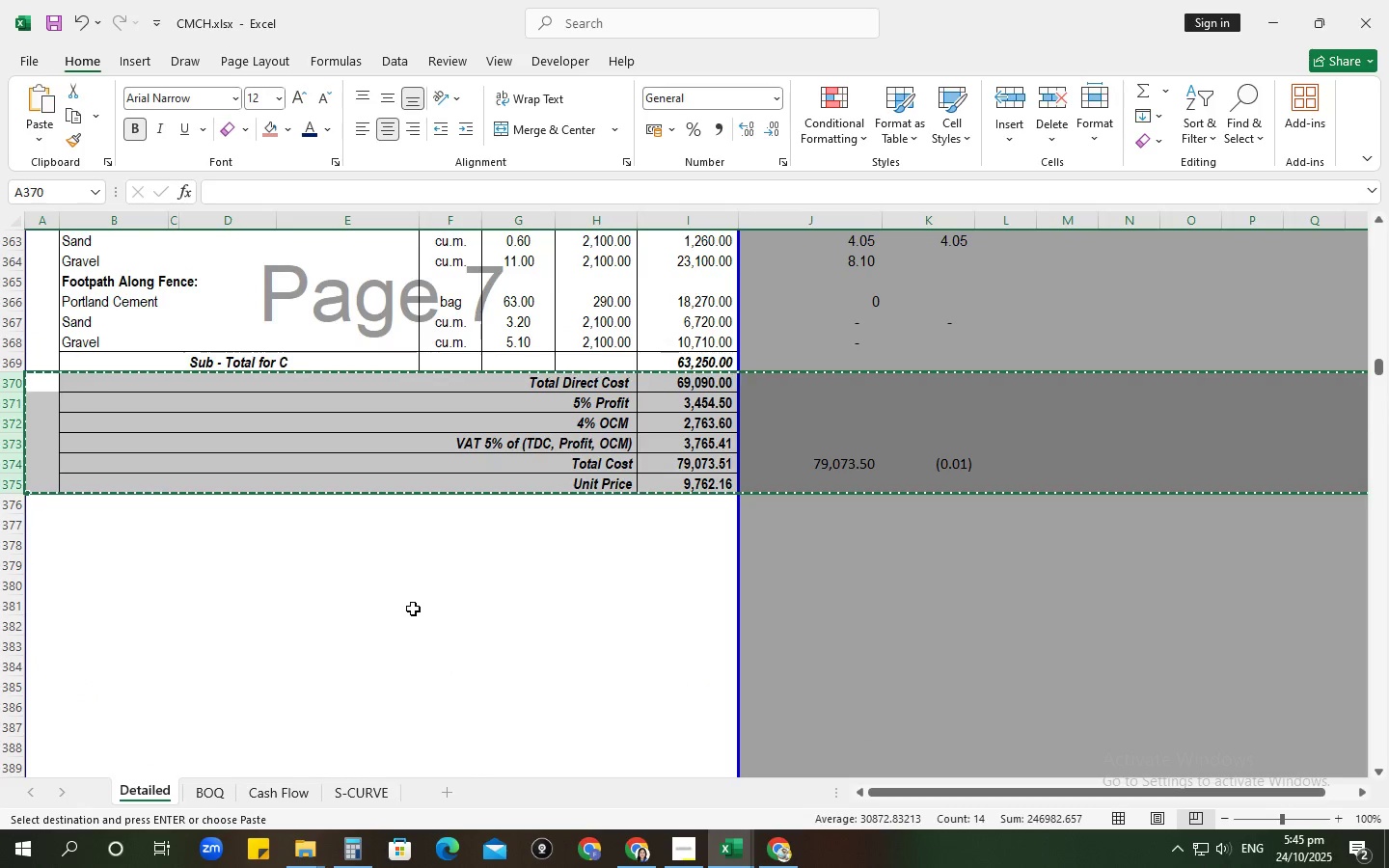 
scroll: coordinate [413, 609], scroll_direction: down, amount: 16.0
 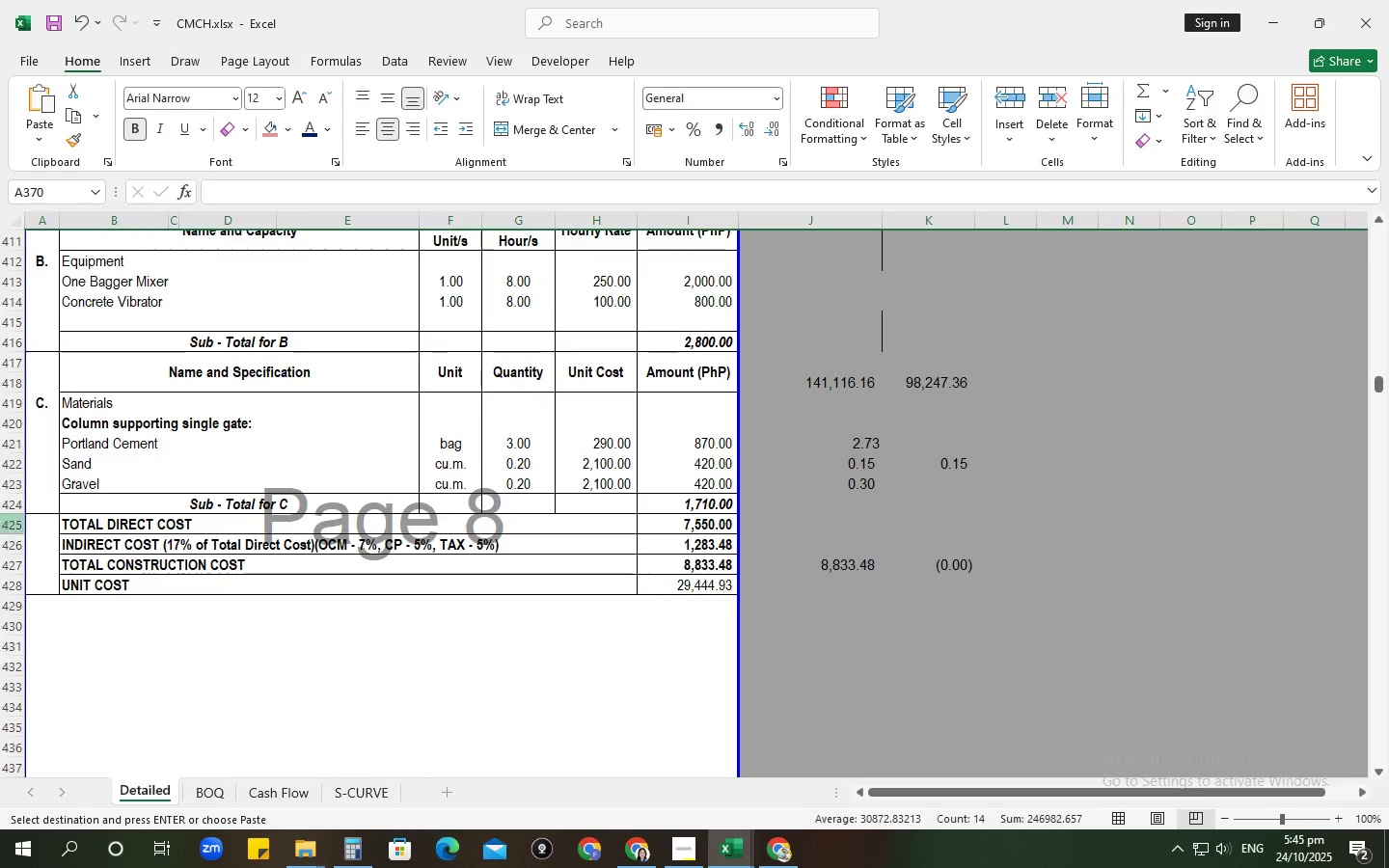 
left_click([0, 522])
 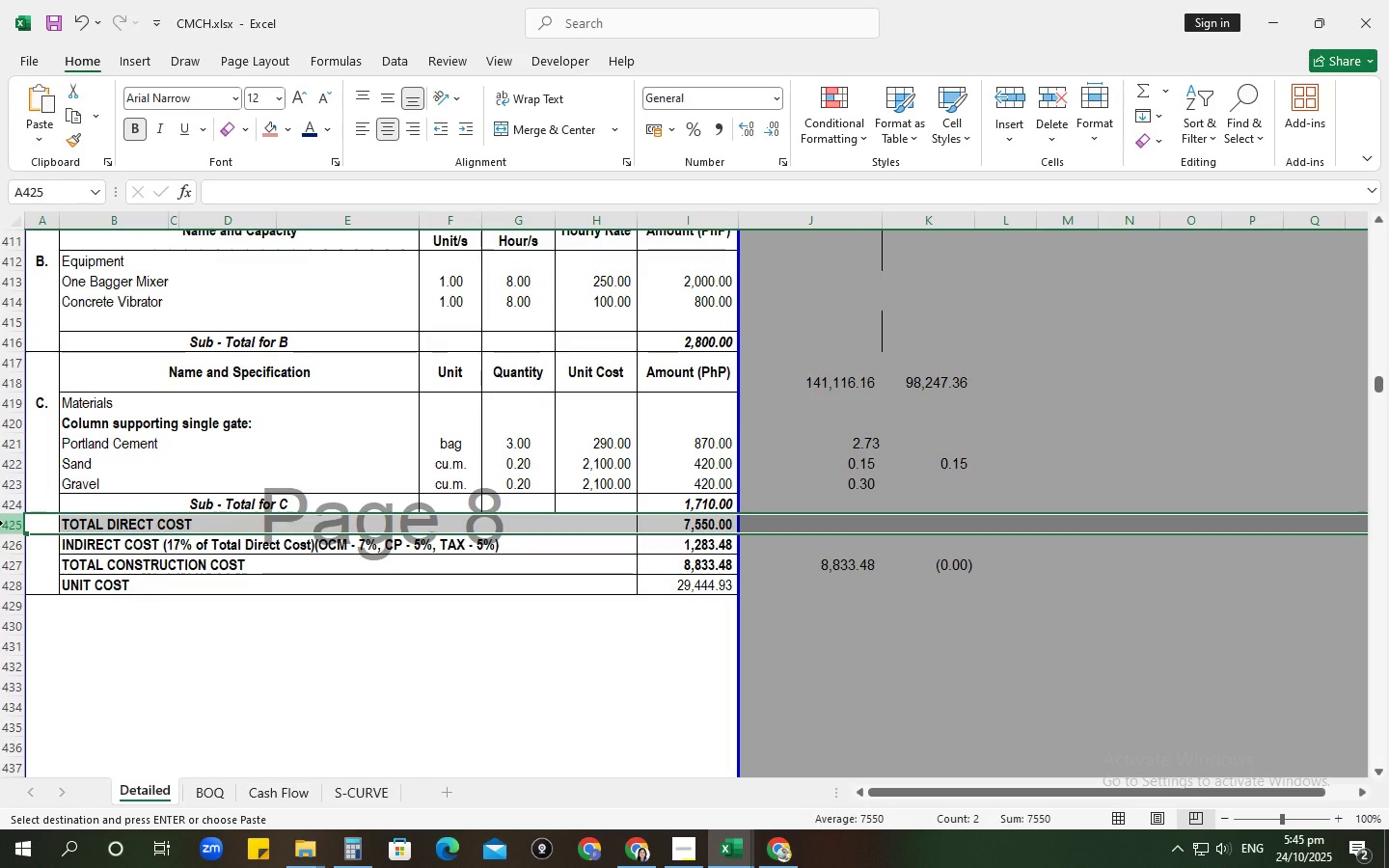 
key(Control+V)
 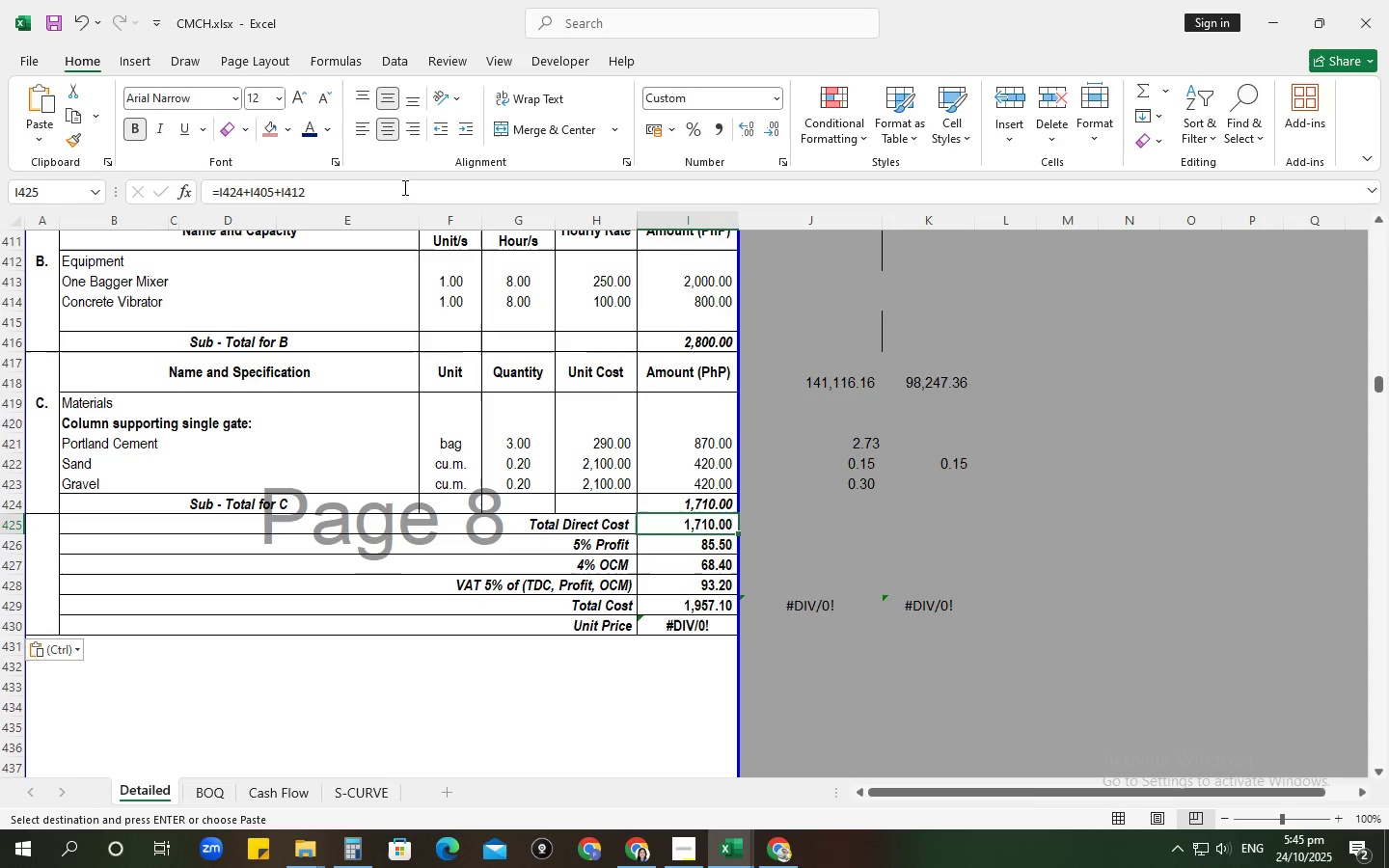 
scroll: coordinate [686, 460], scroll_direction: up, amount: 6.0
 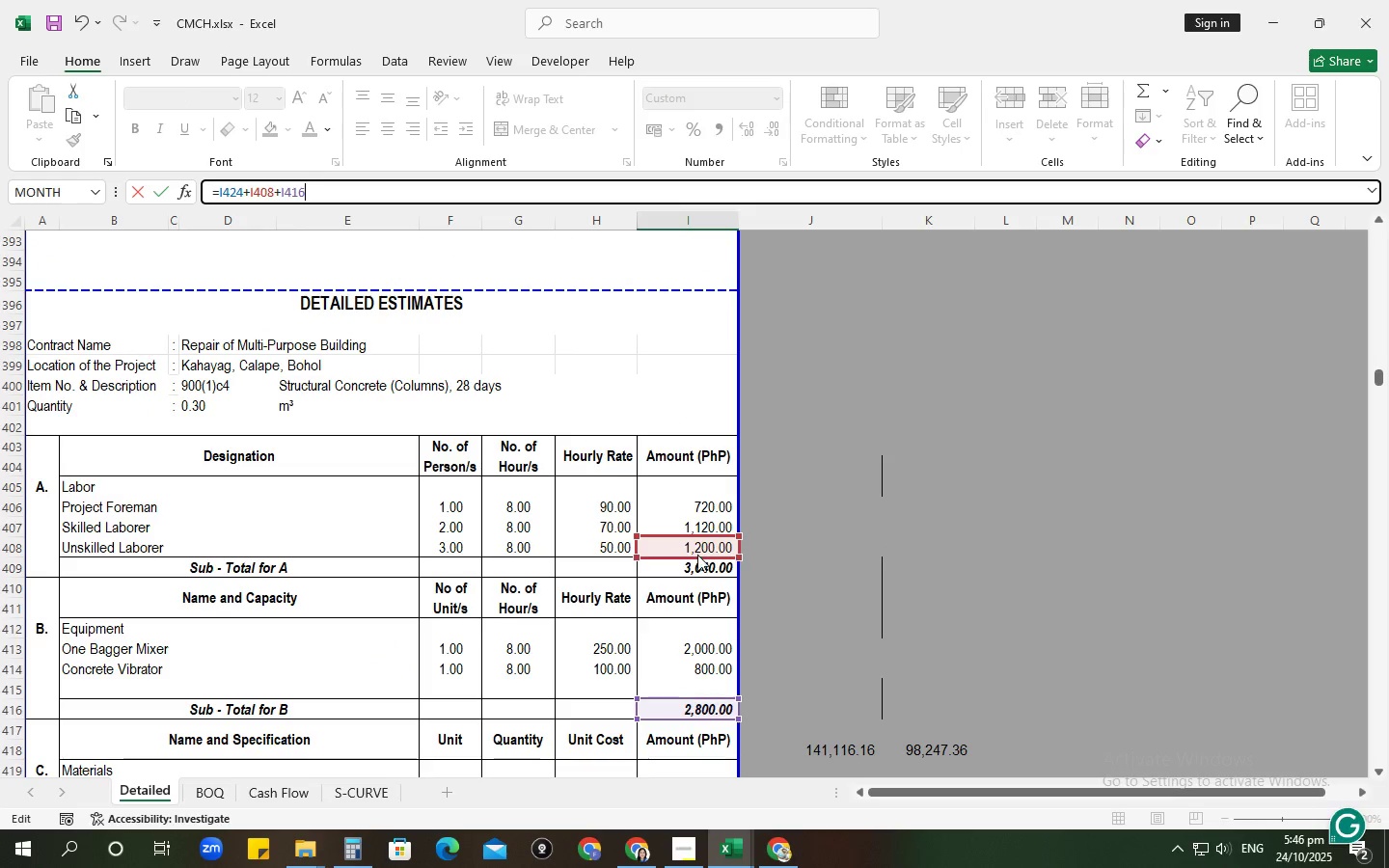 
key(NumpadEnter)
 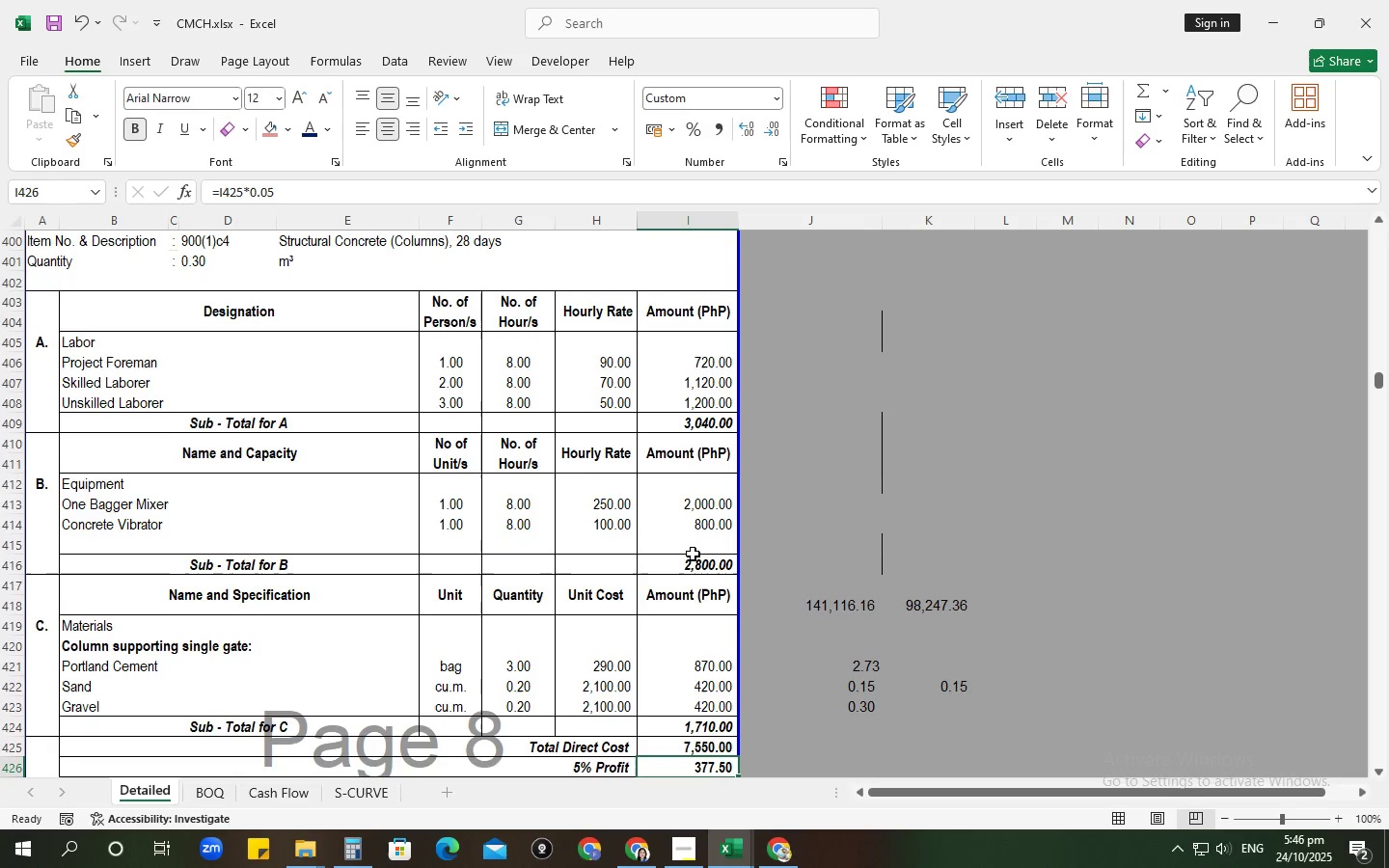 
scroll: coordinate [695, 574], scroll_direction: down, amount: 3.0
 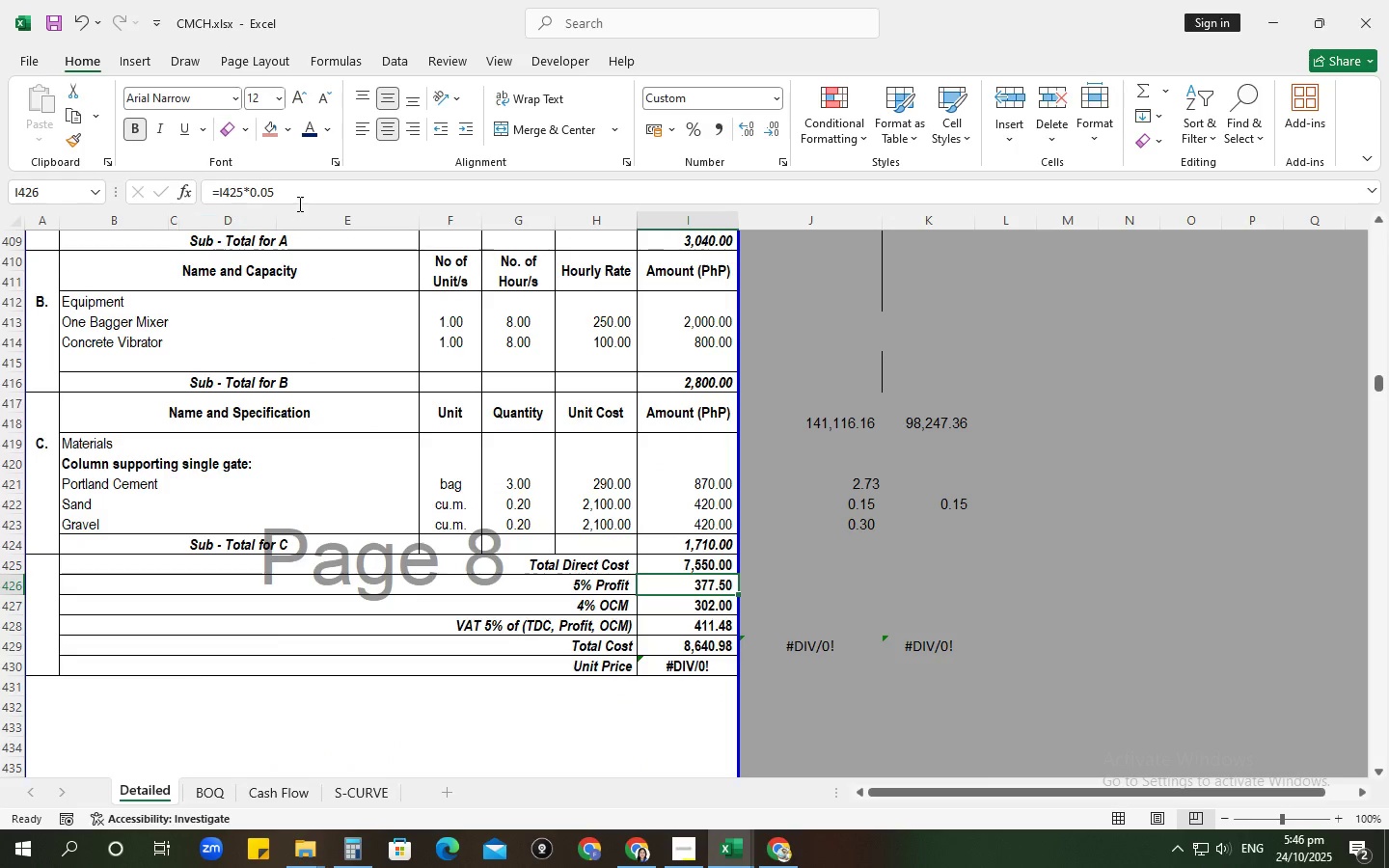 
left_click([303, 201])
 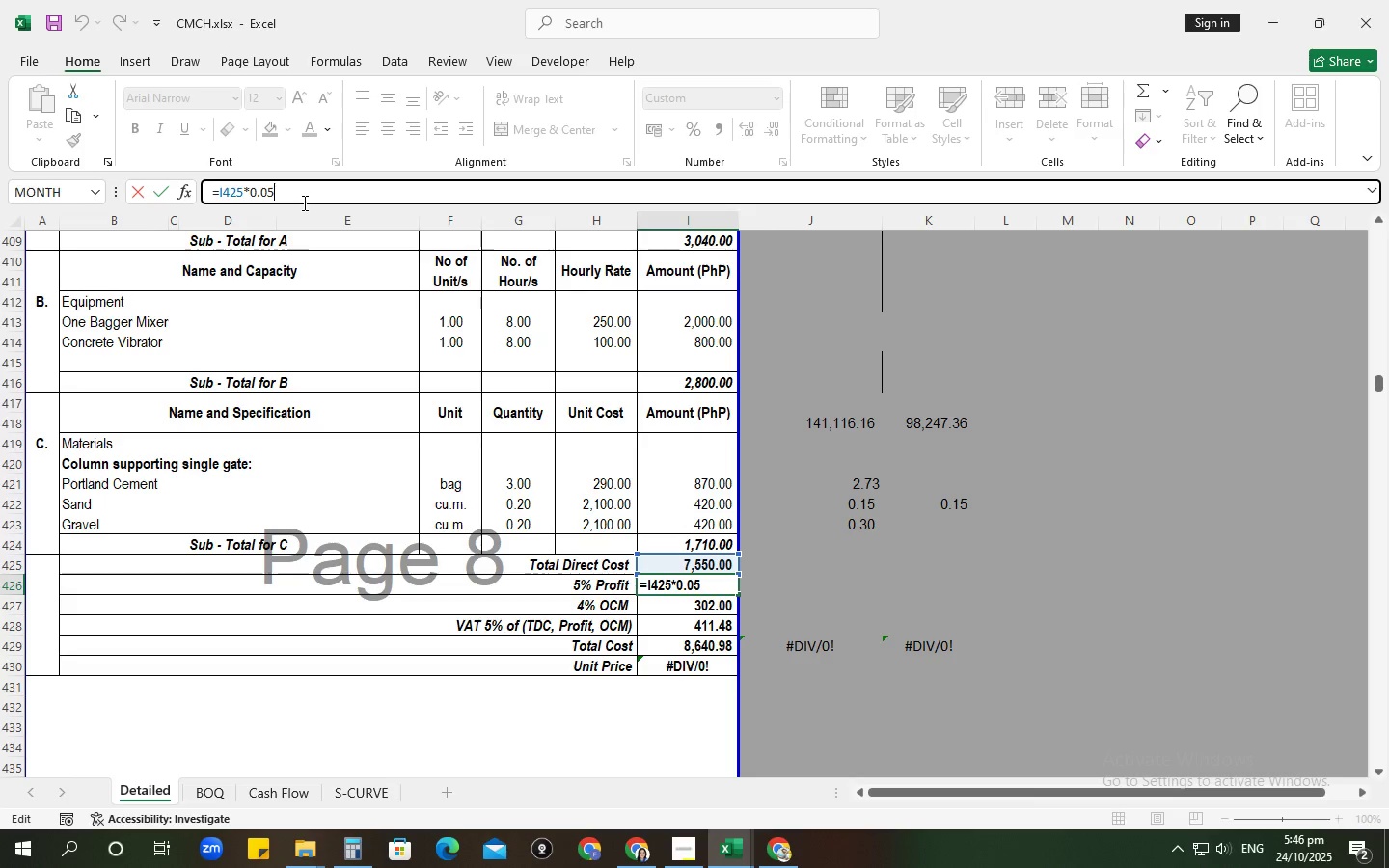 
key(NumpadEnter)
 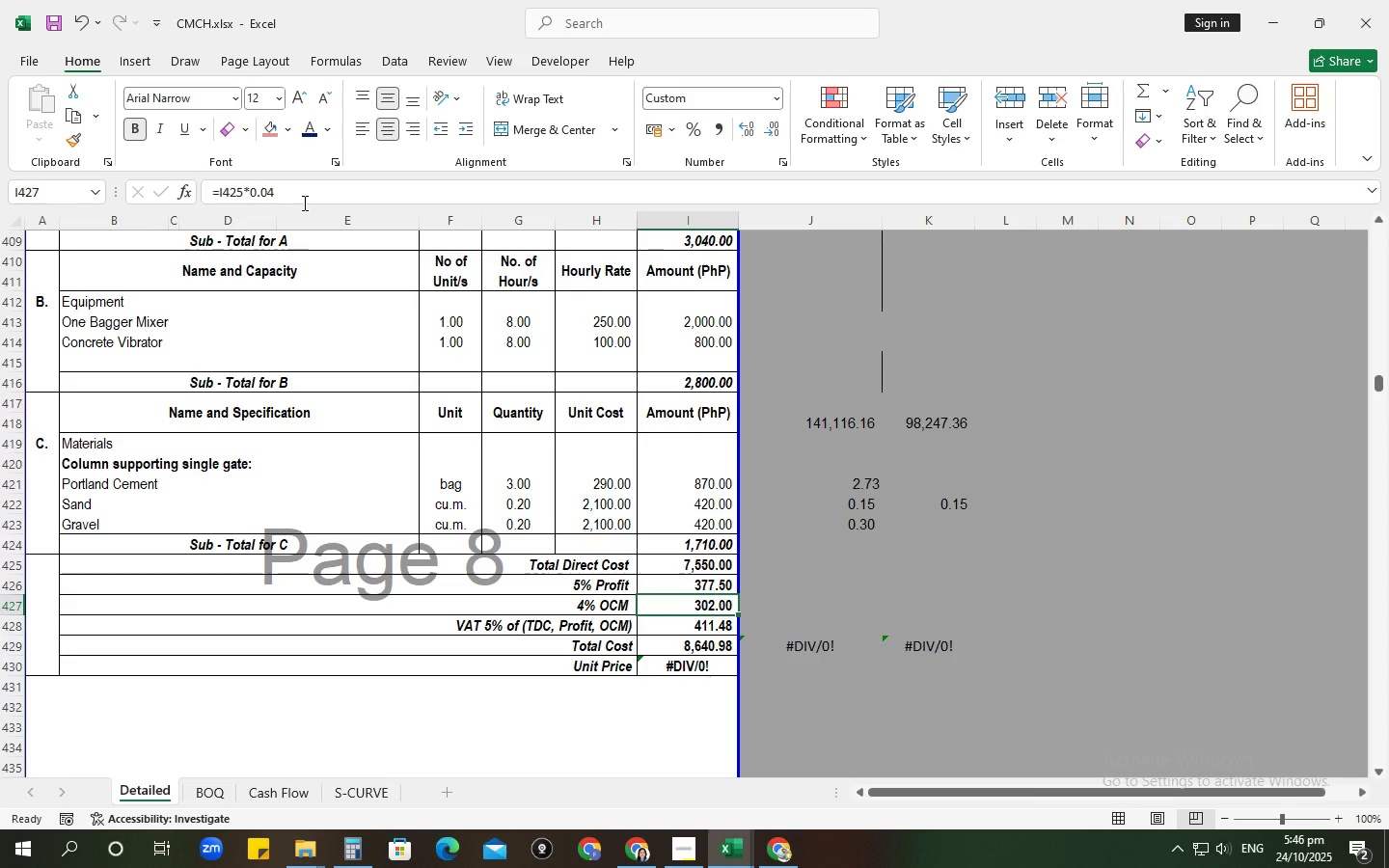 
left_click([303, 203])
 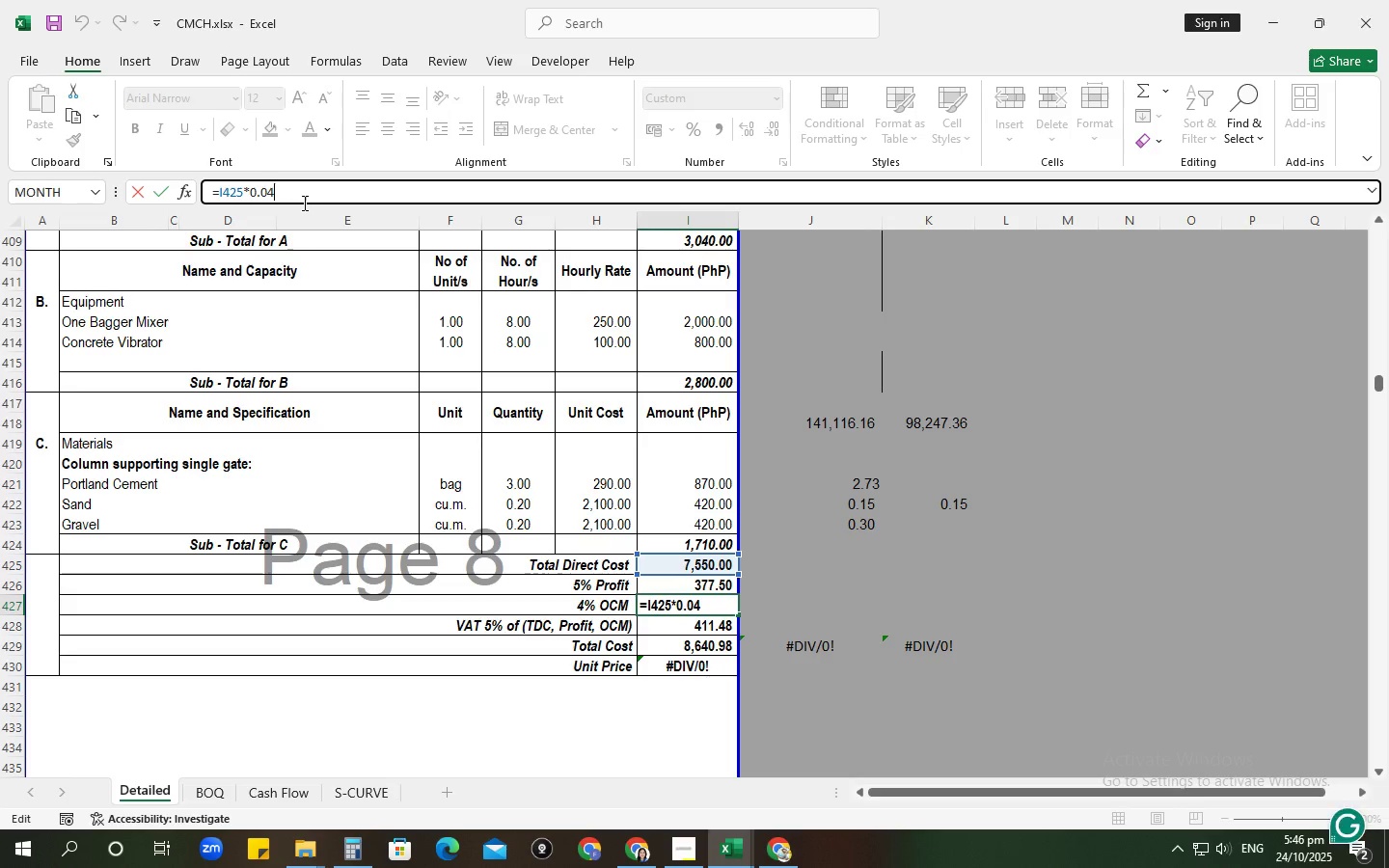 
key(NumpadEnter)
 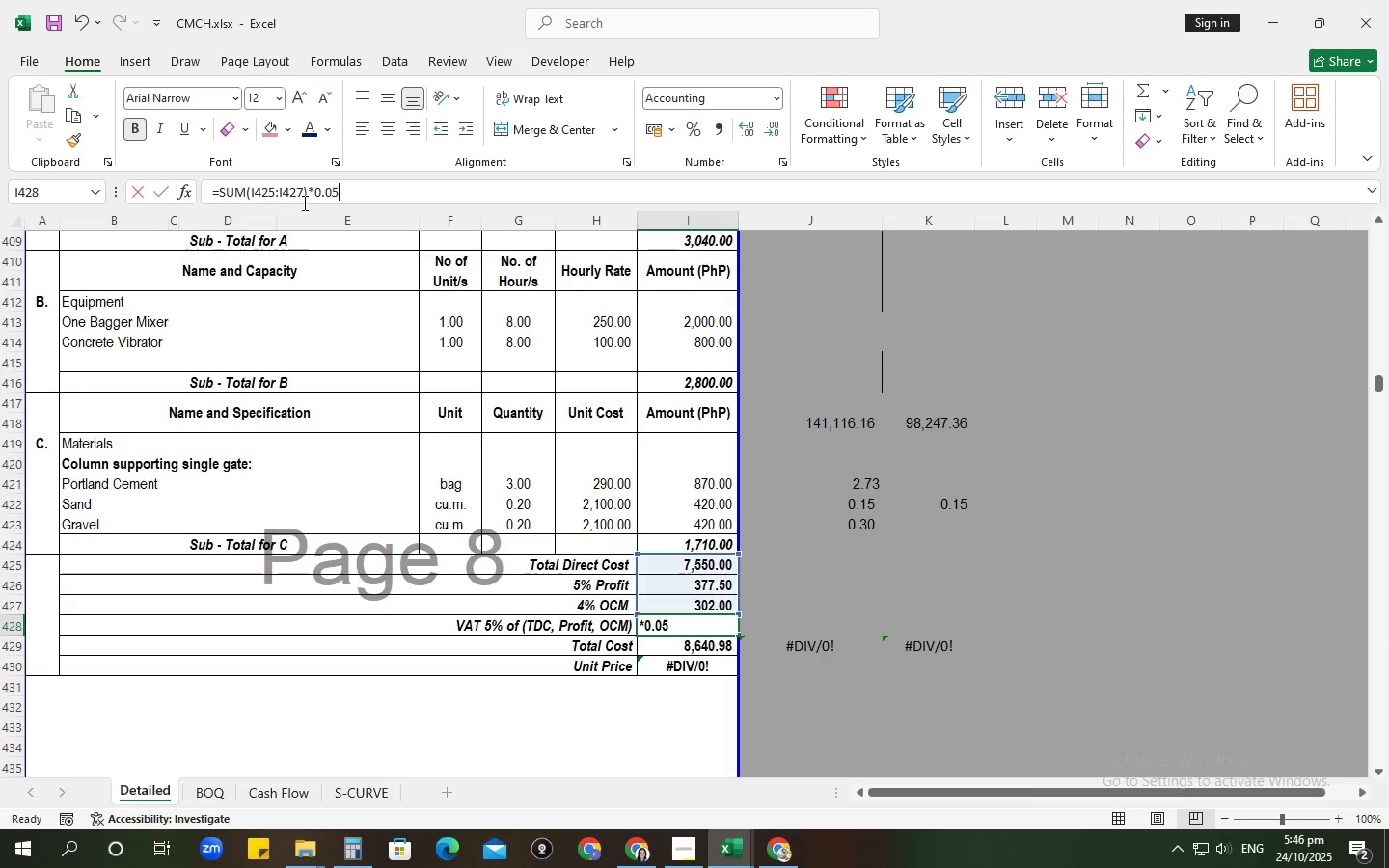 
left_click([303, 203])
 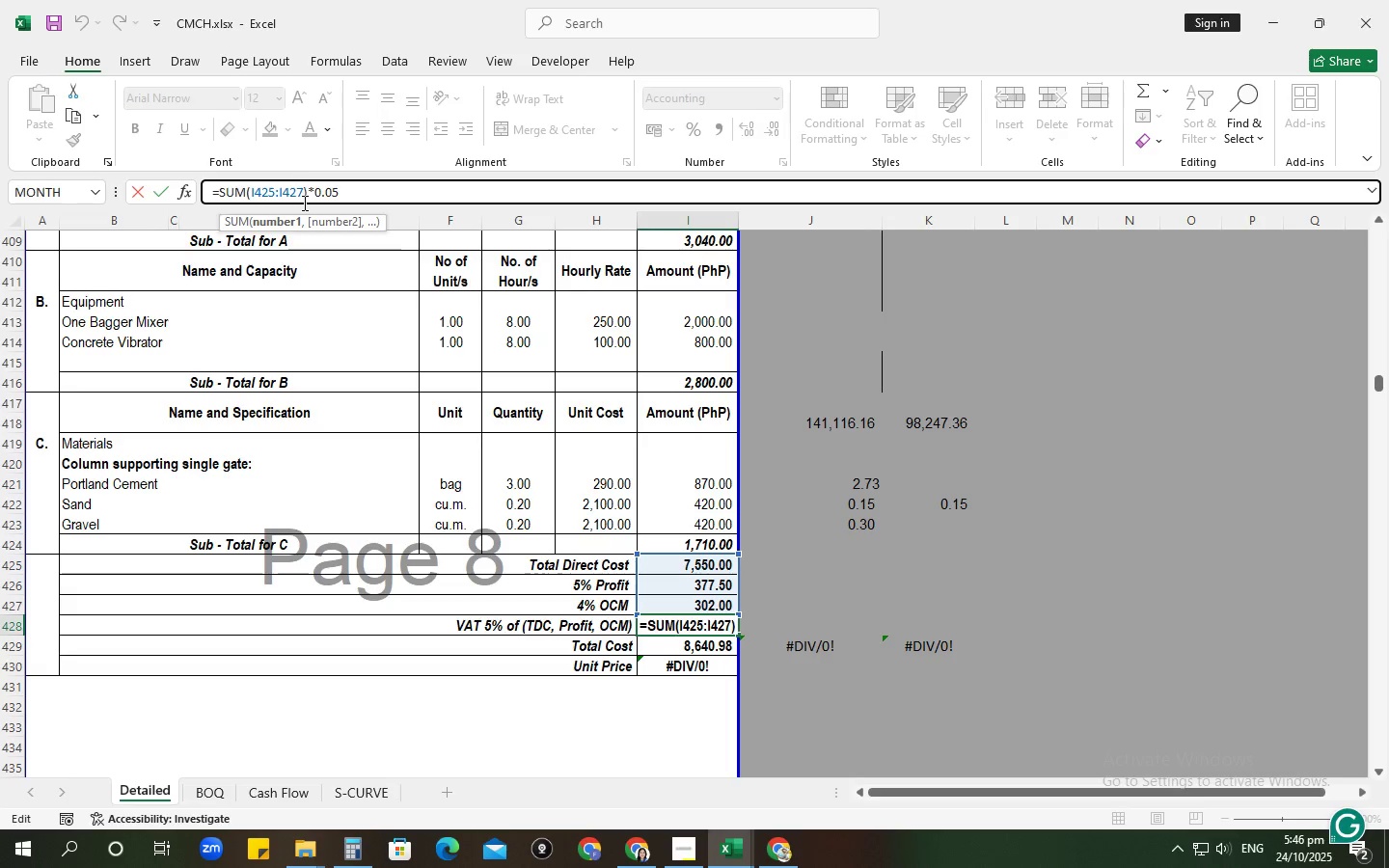 
key(NumpadEnter)
 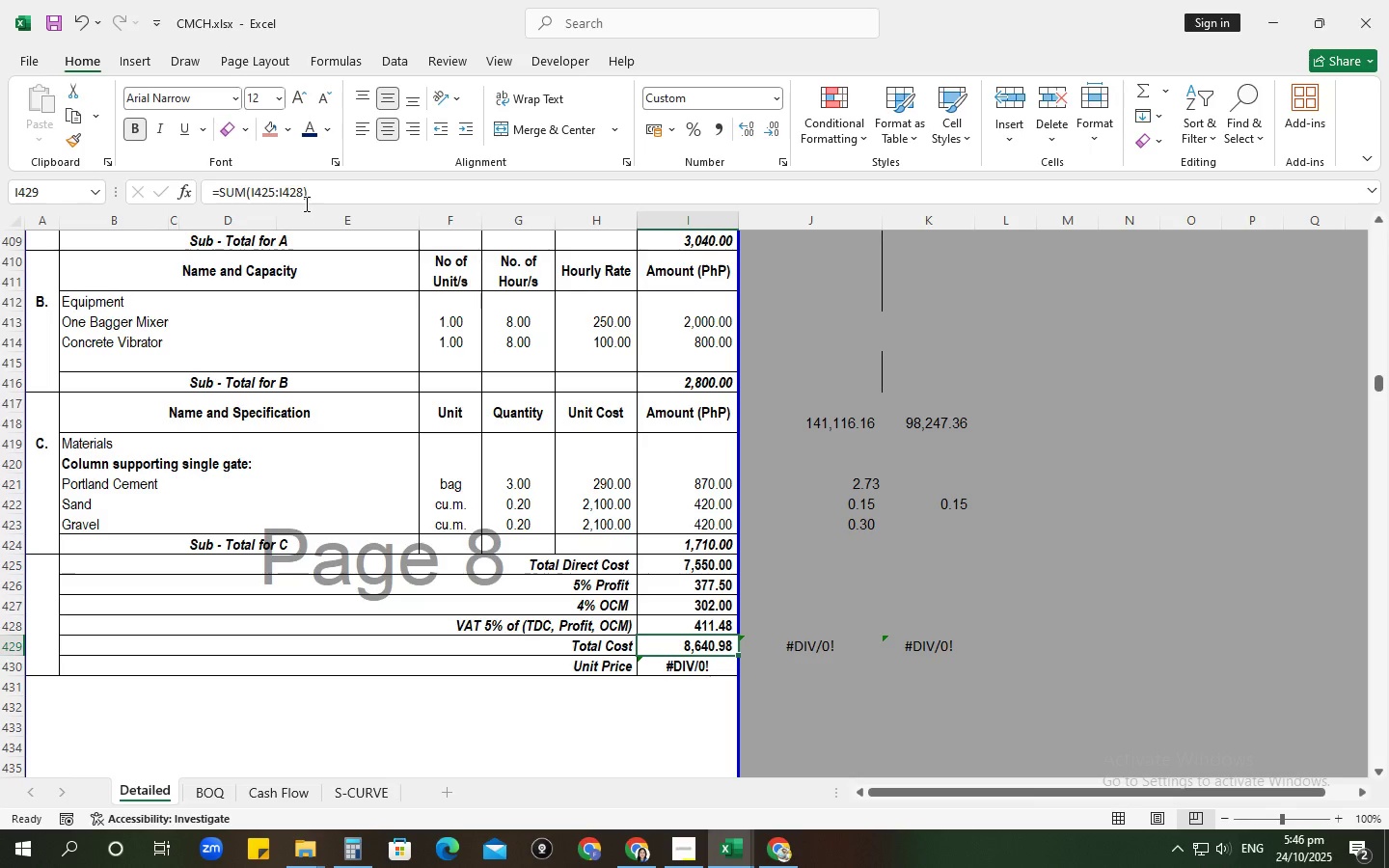 
left_click([322, 198])
 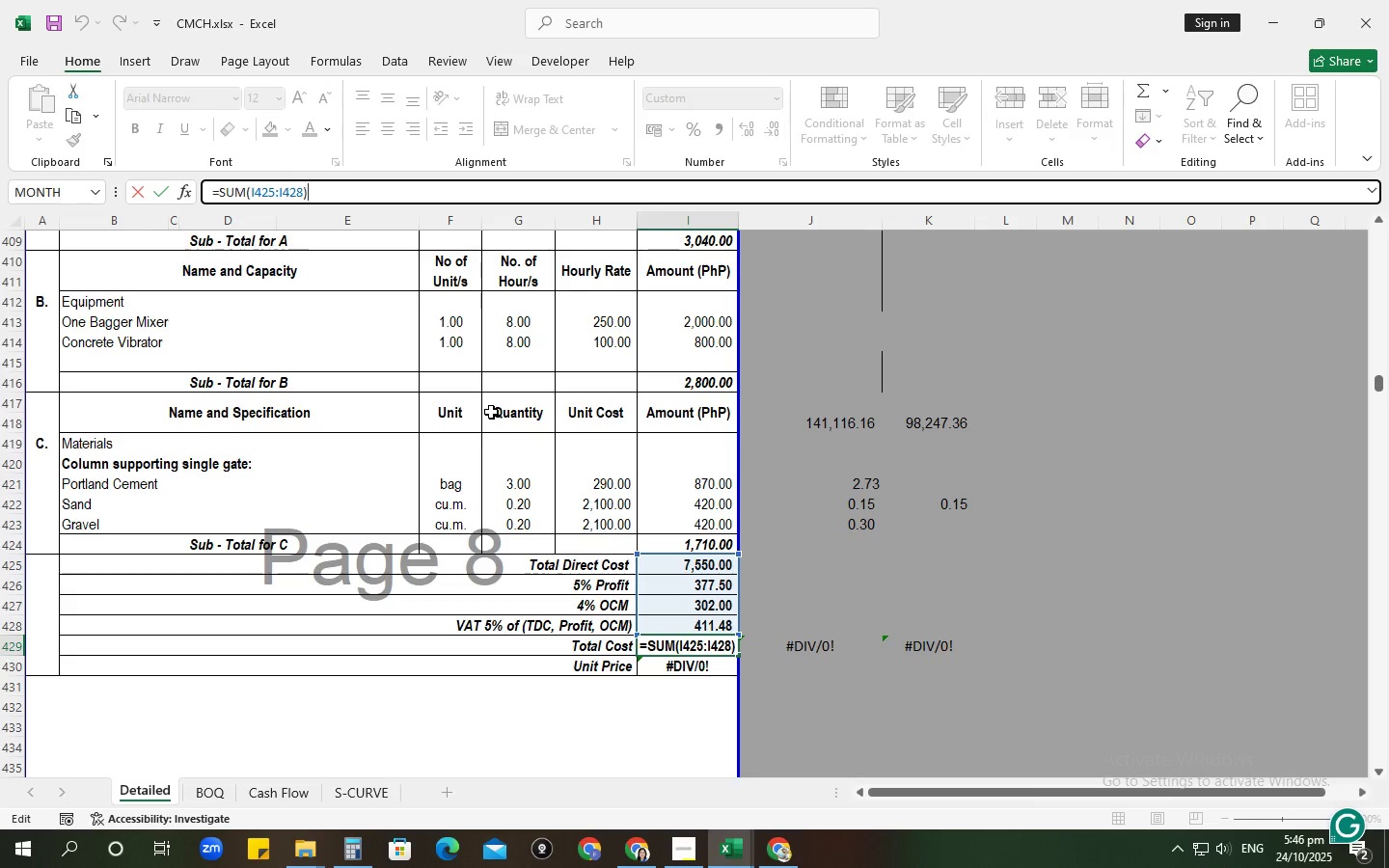 
scroll: coordinate [491, 412], scroll_direction: up, amount: 4.0
 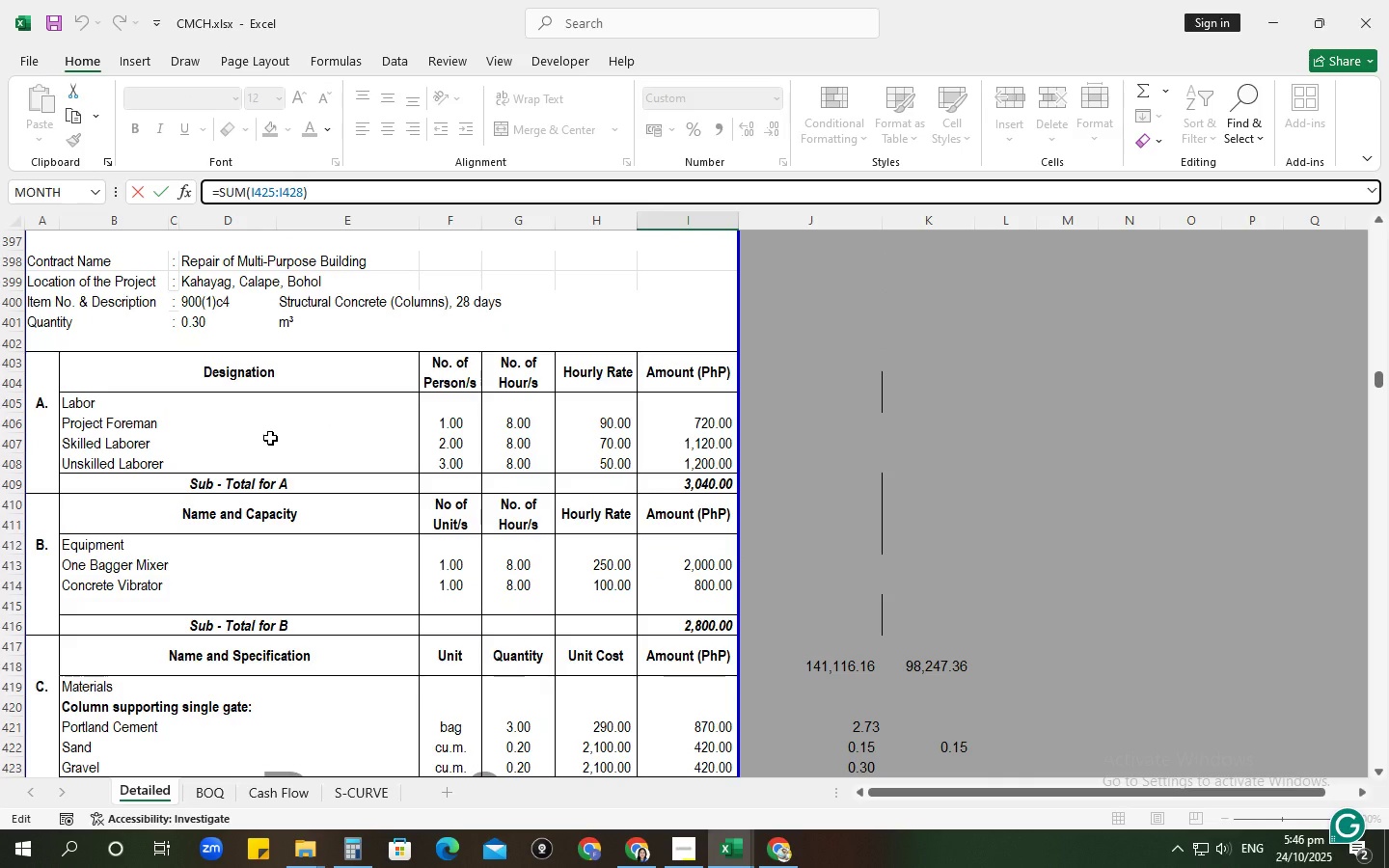 
scroll: coordinate [270, 437], scroll_direction: down, amount: 3.0
 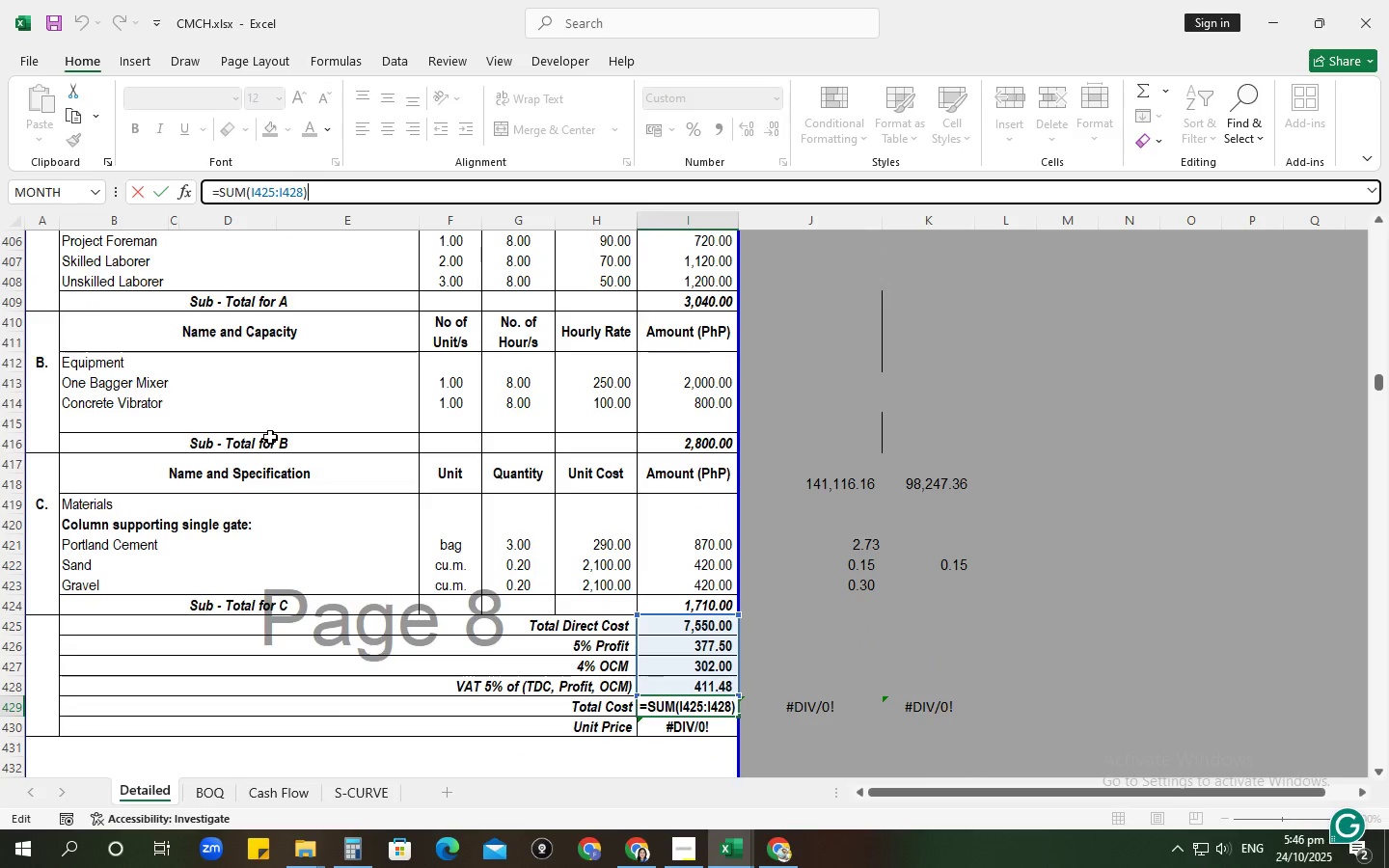 
key(NumpadEnter)
 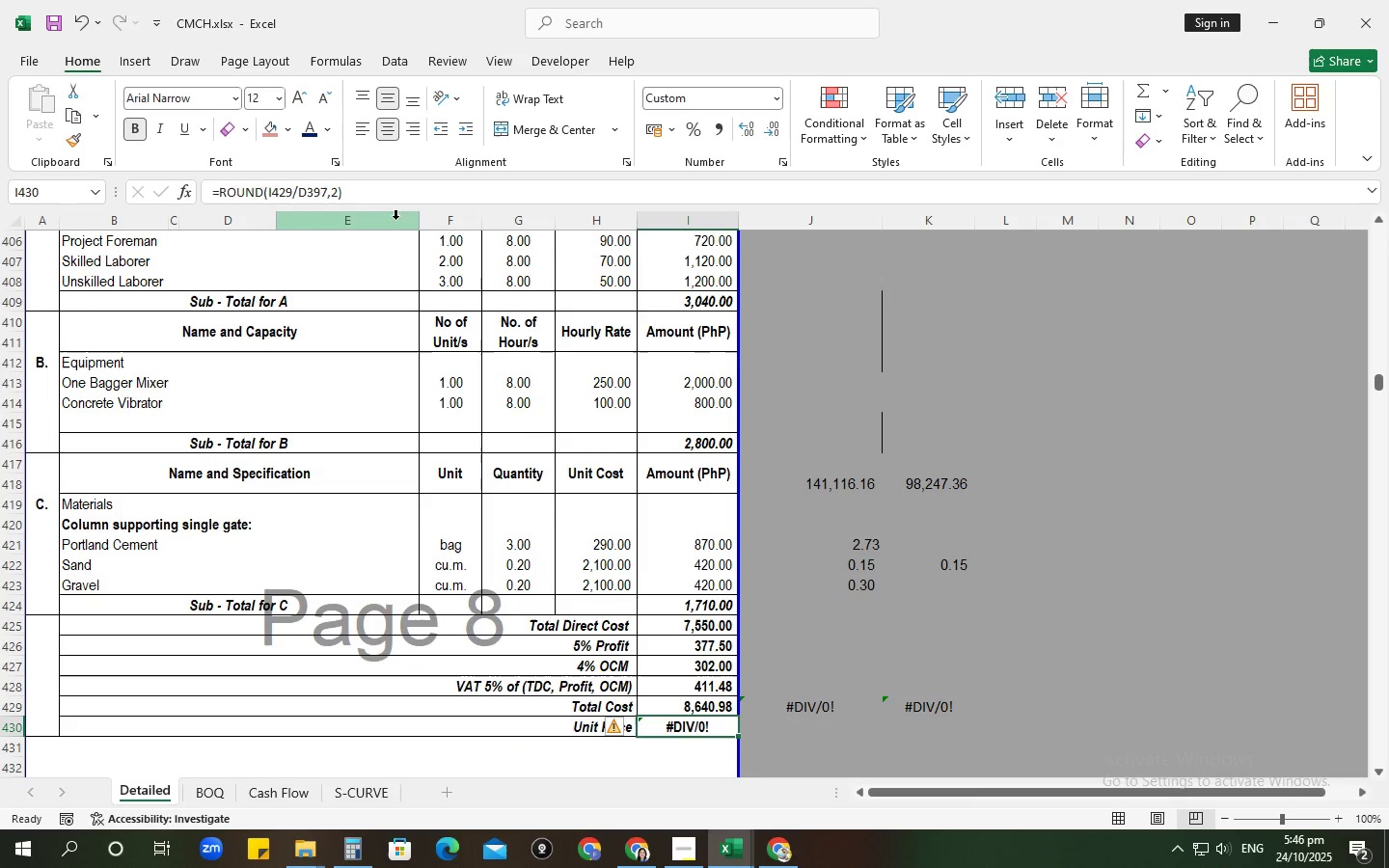 
left_click([395, 199])
 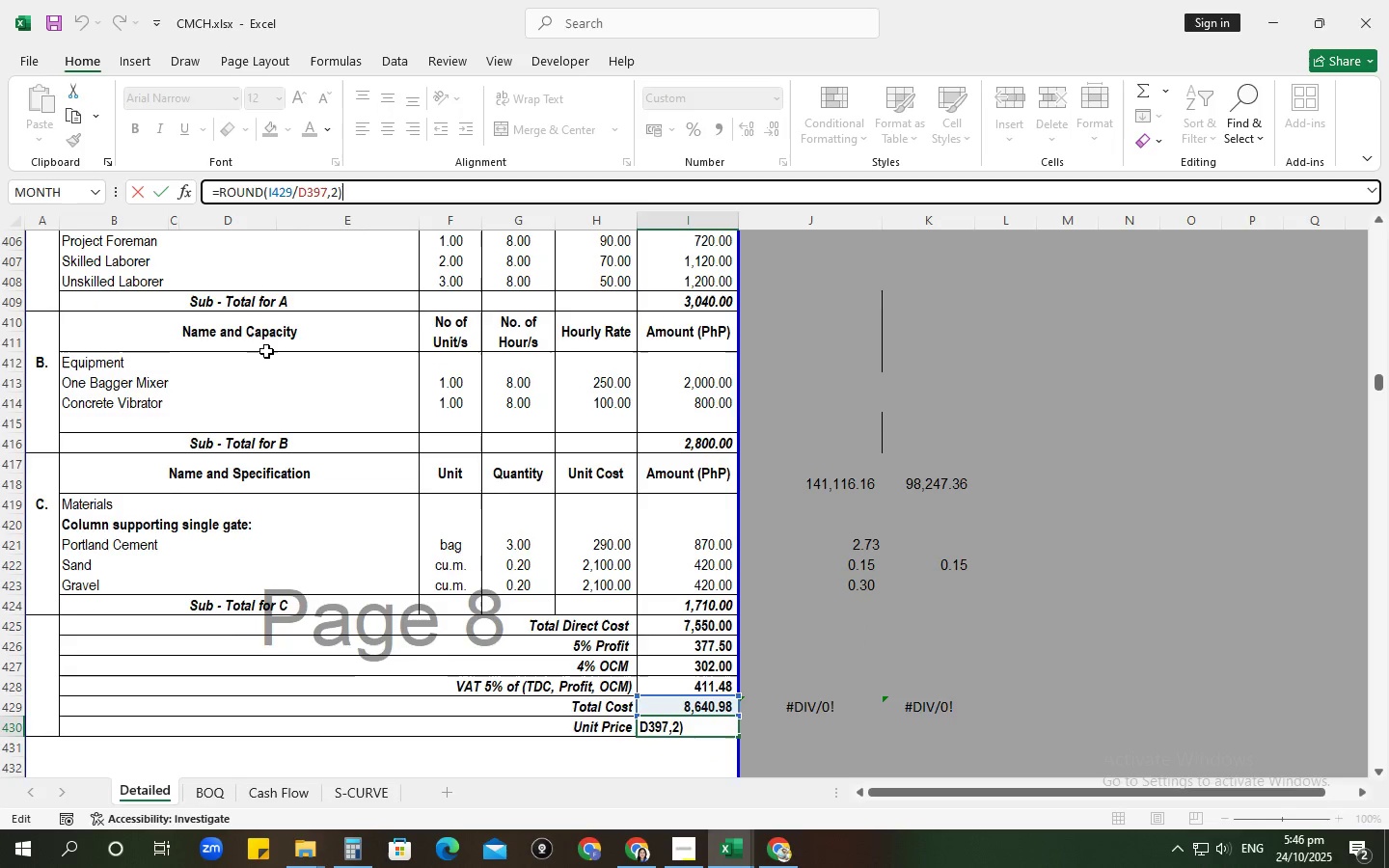 
scroll: coordinate [259, 371], scroll_direction: up, amount: 4.0
 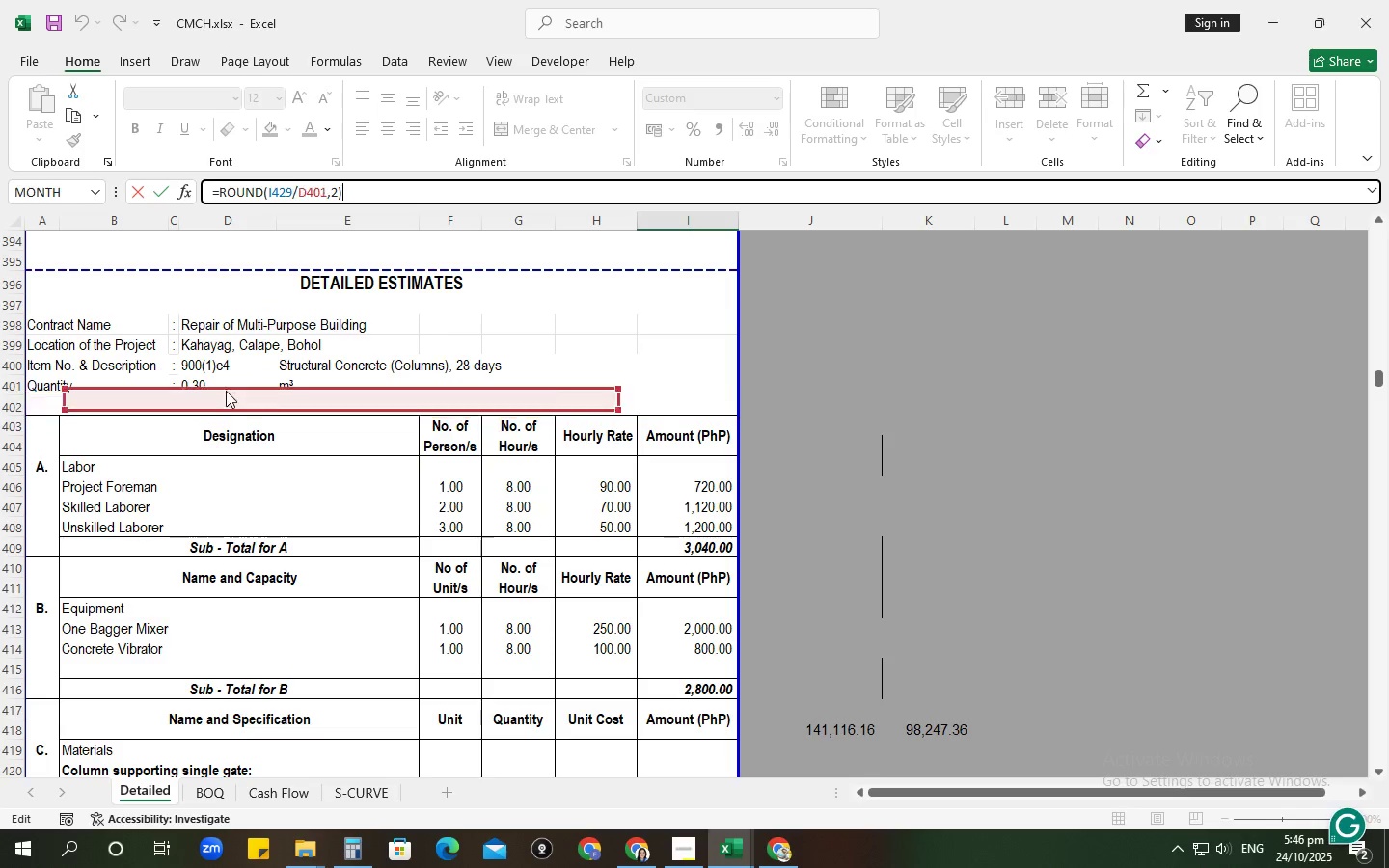 
key(NumpadEnter)
 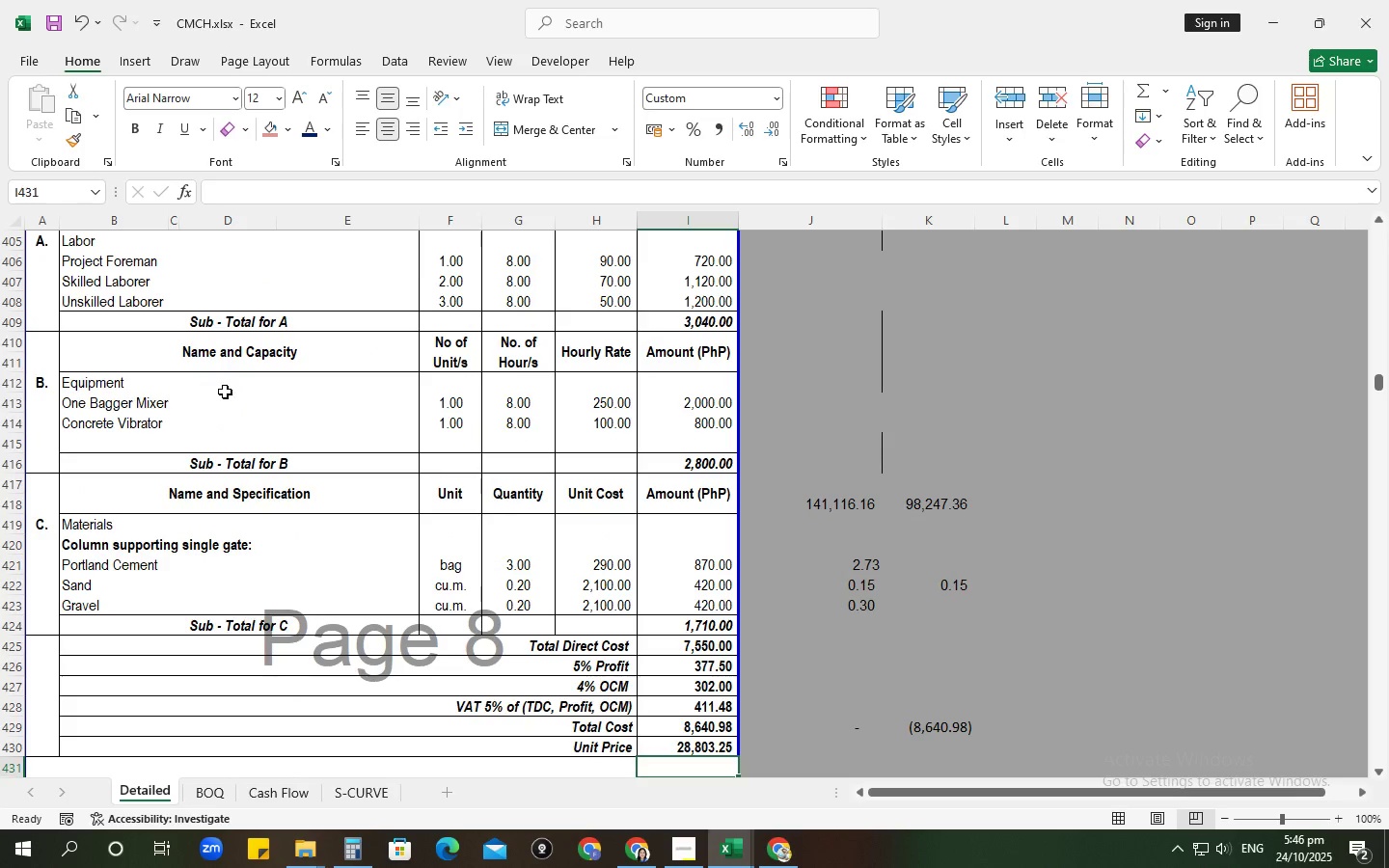 
scroll: coordinate [598, 580], scroll_direction: down, amount: 3.0
 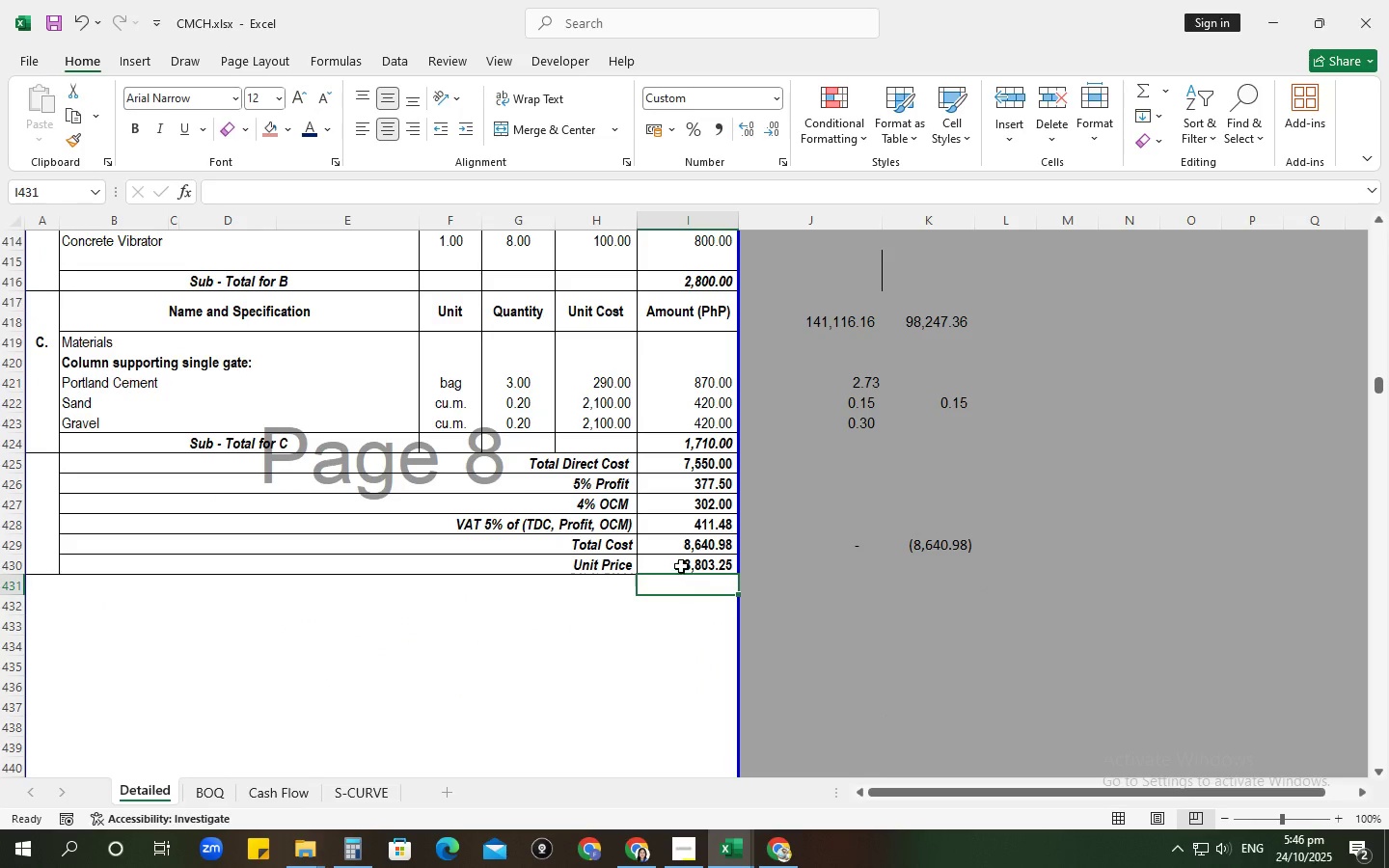 
double_click([681, 565])
 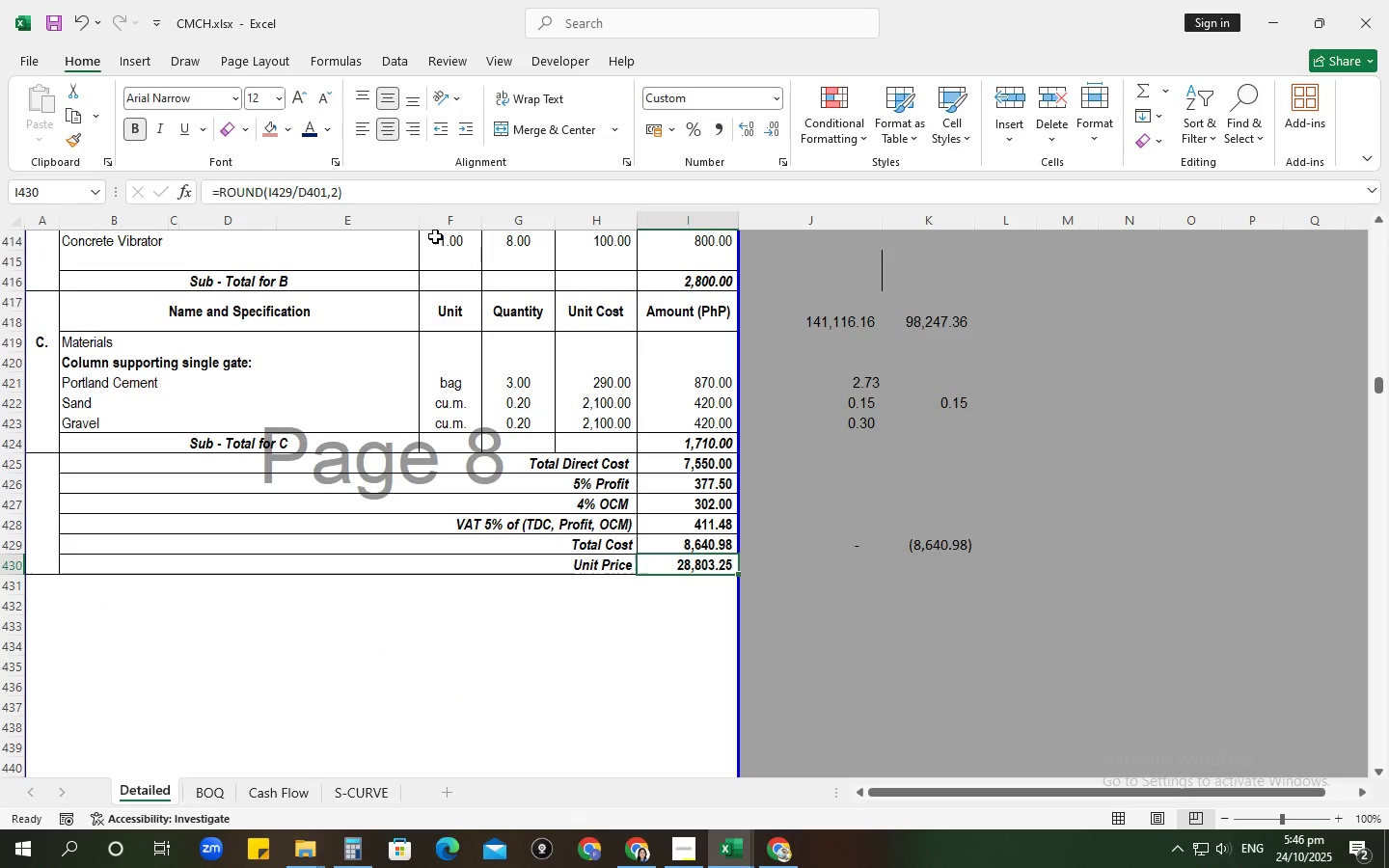 
key(Equal)
 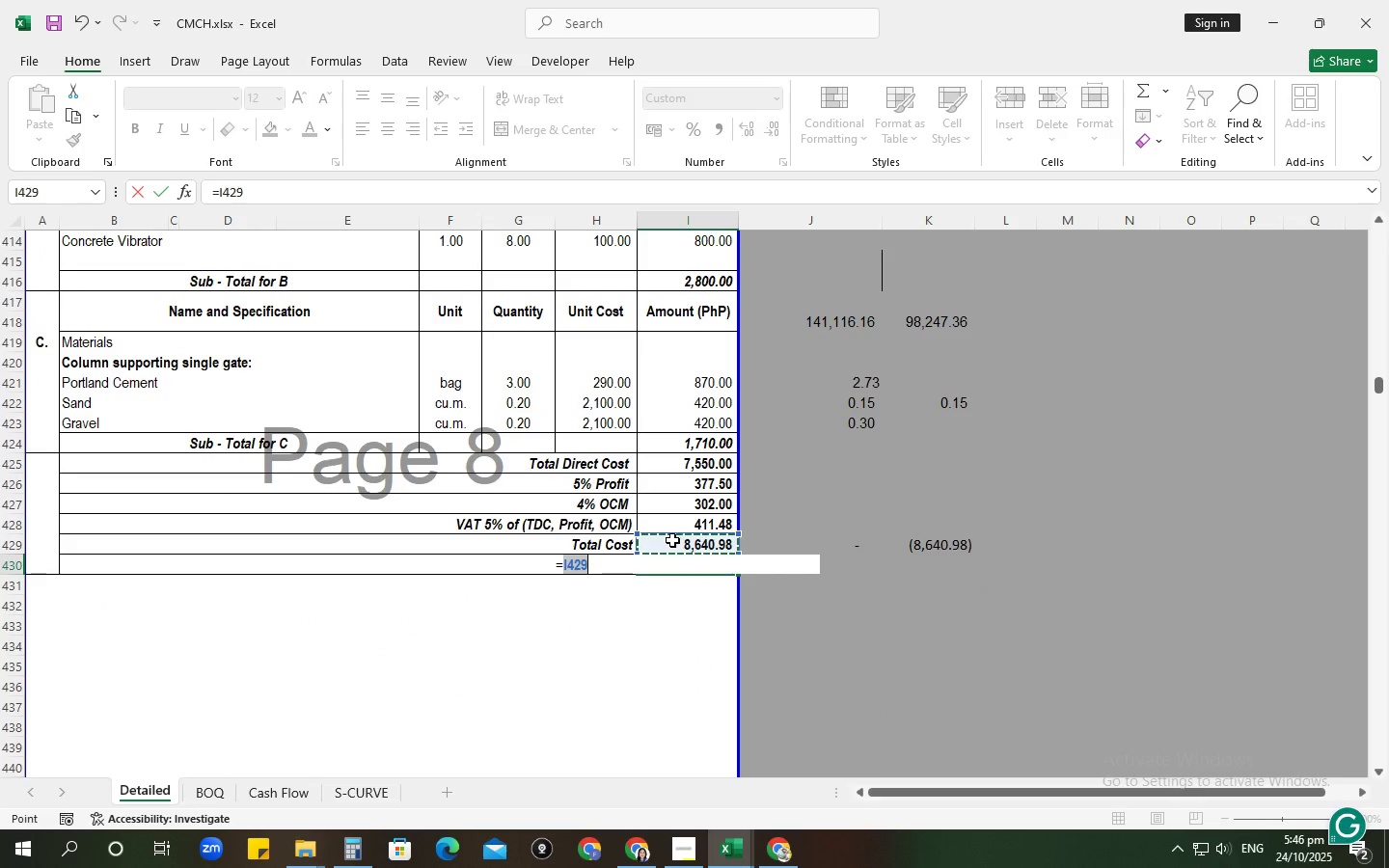 
key(NumpadDivide)
 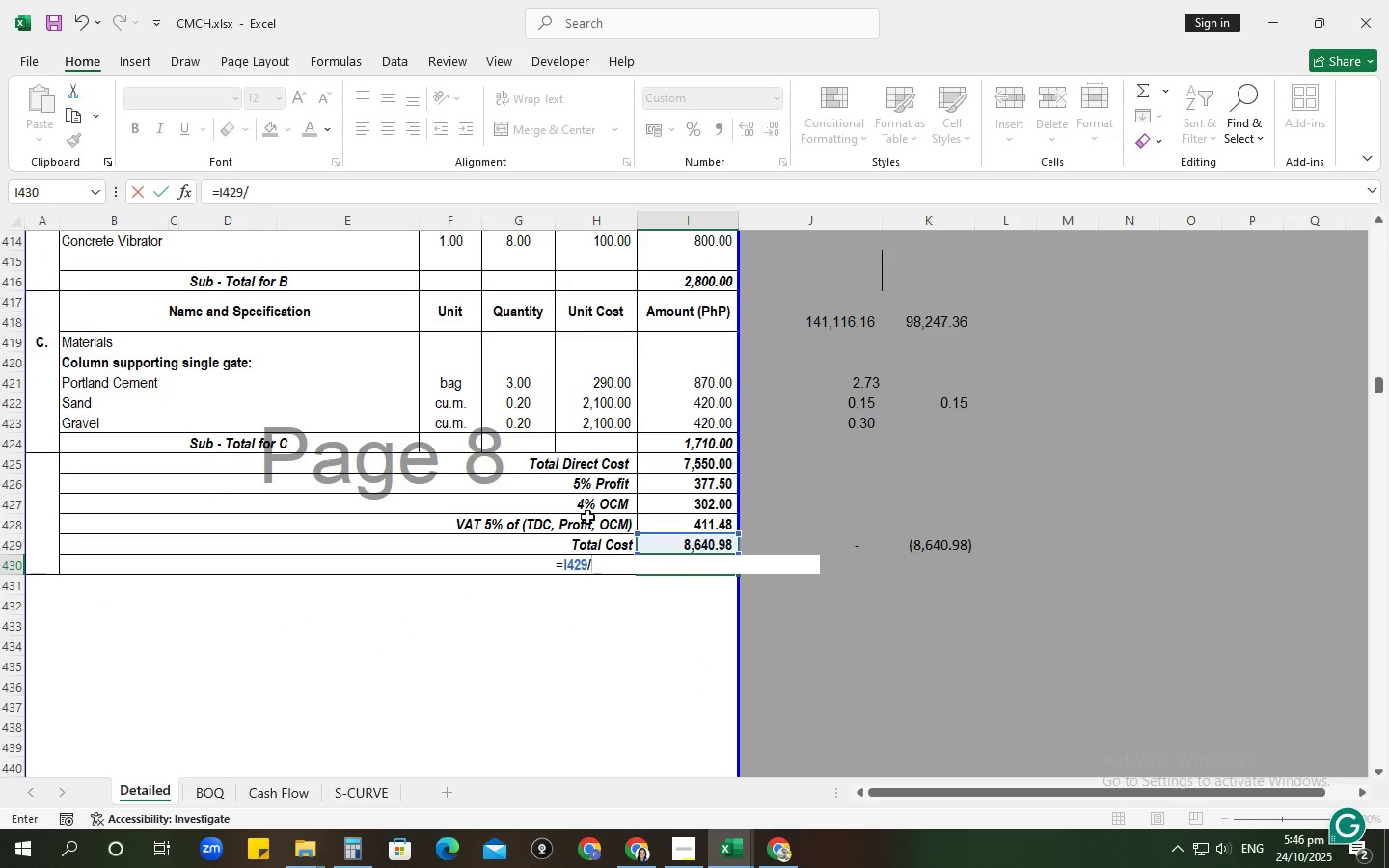 
scroll: coordinate [238, 451], scroll_direction: up, amount: 8.0
 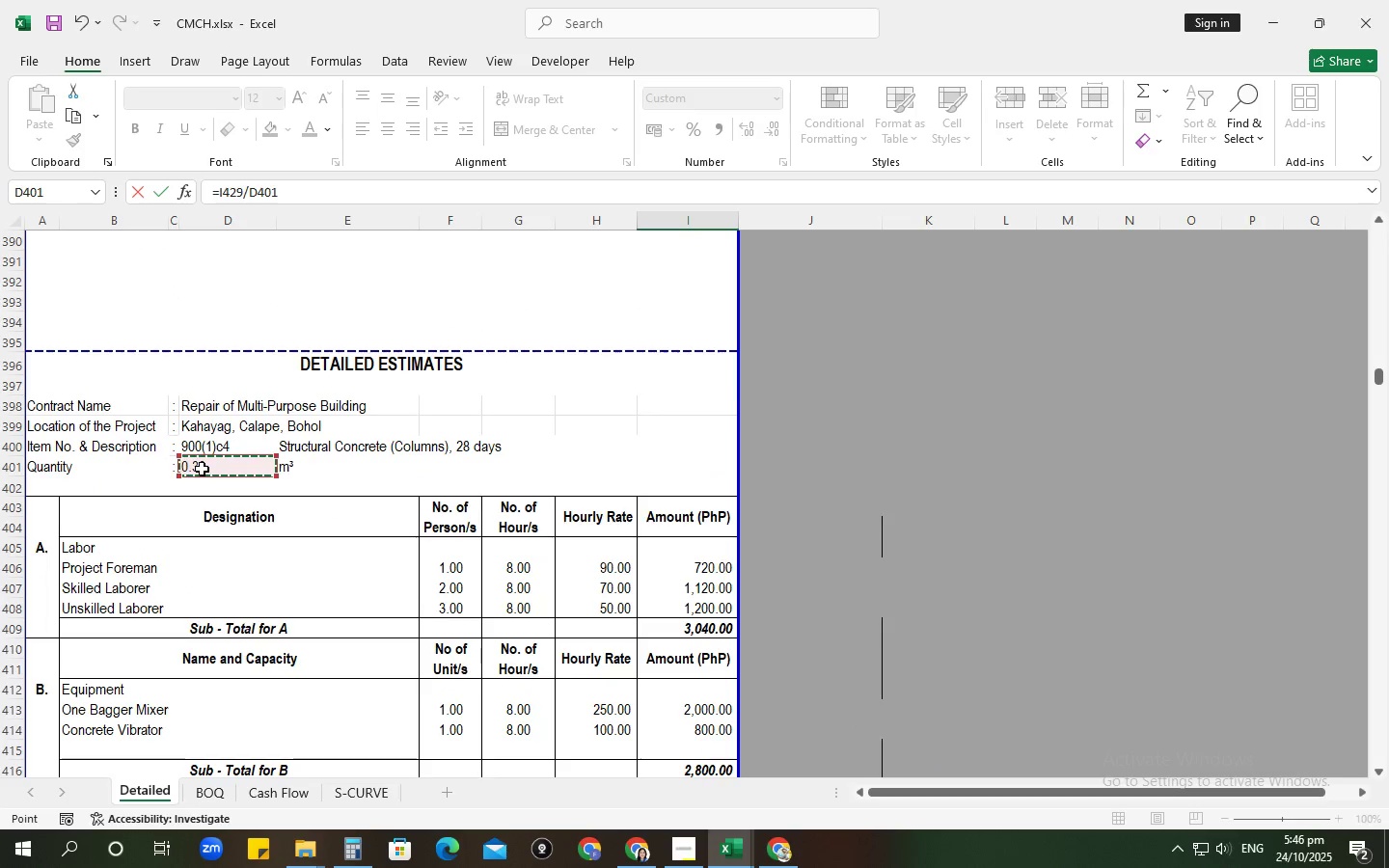 
key(NumpadEnter)
 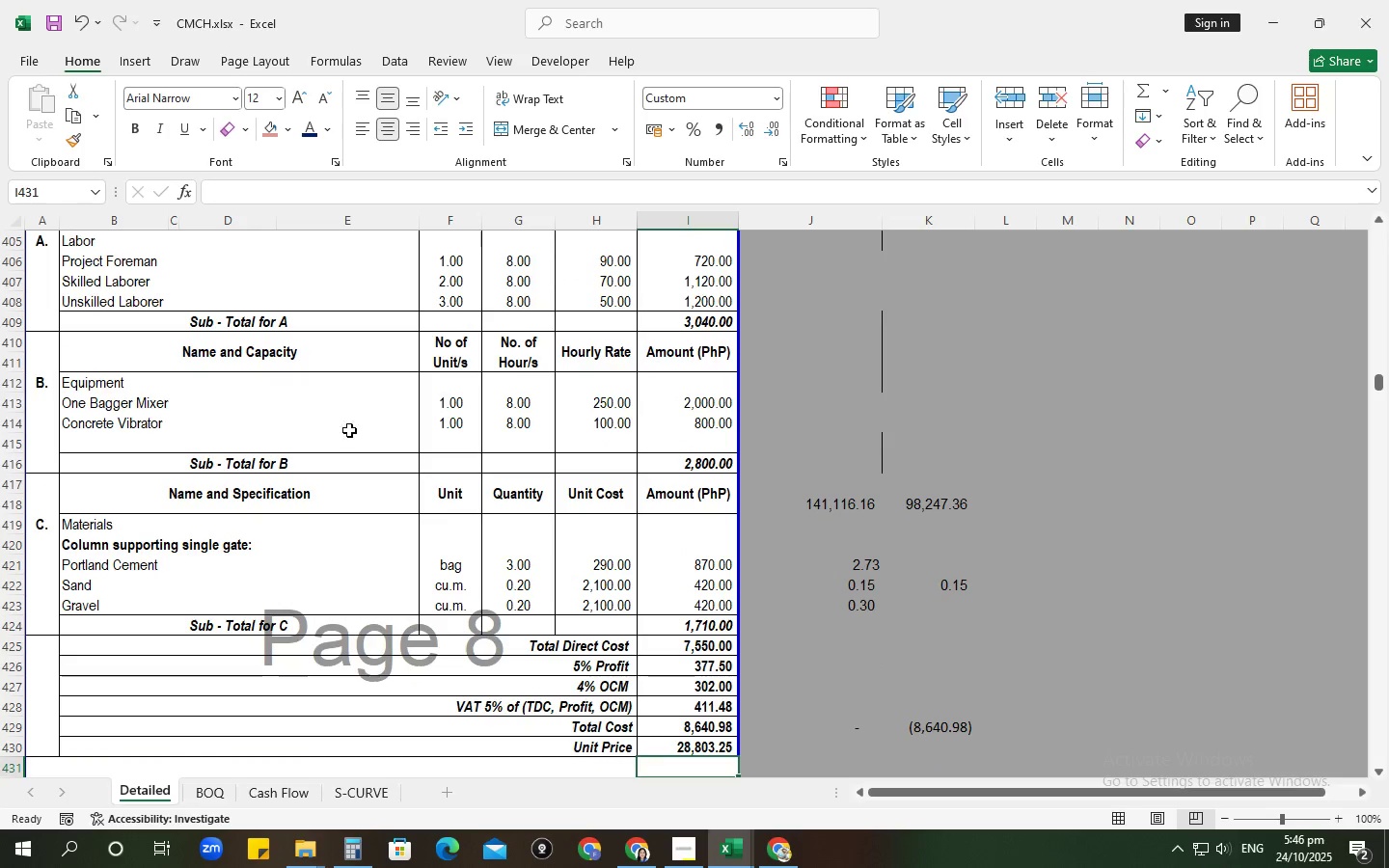 
scroll: coordinate [438, 459], scroll_direction: down, amount: 4.0
 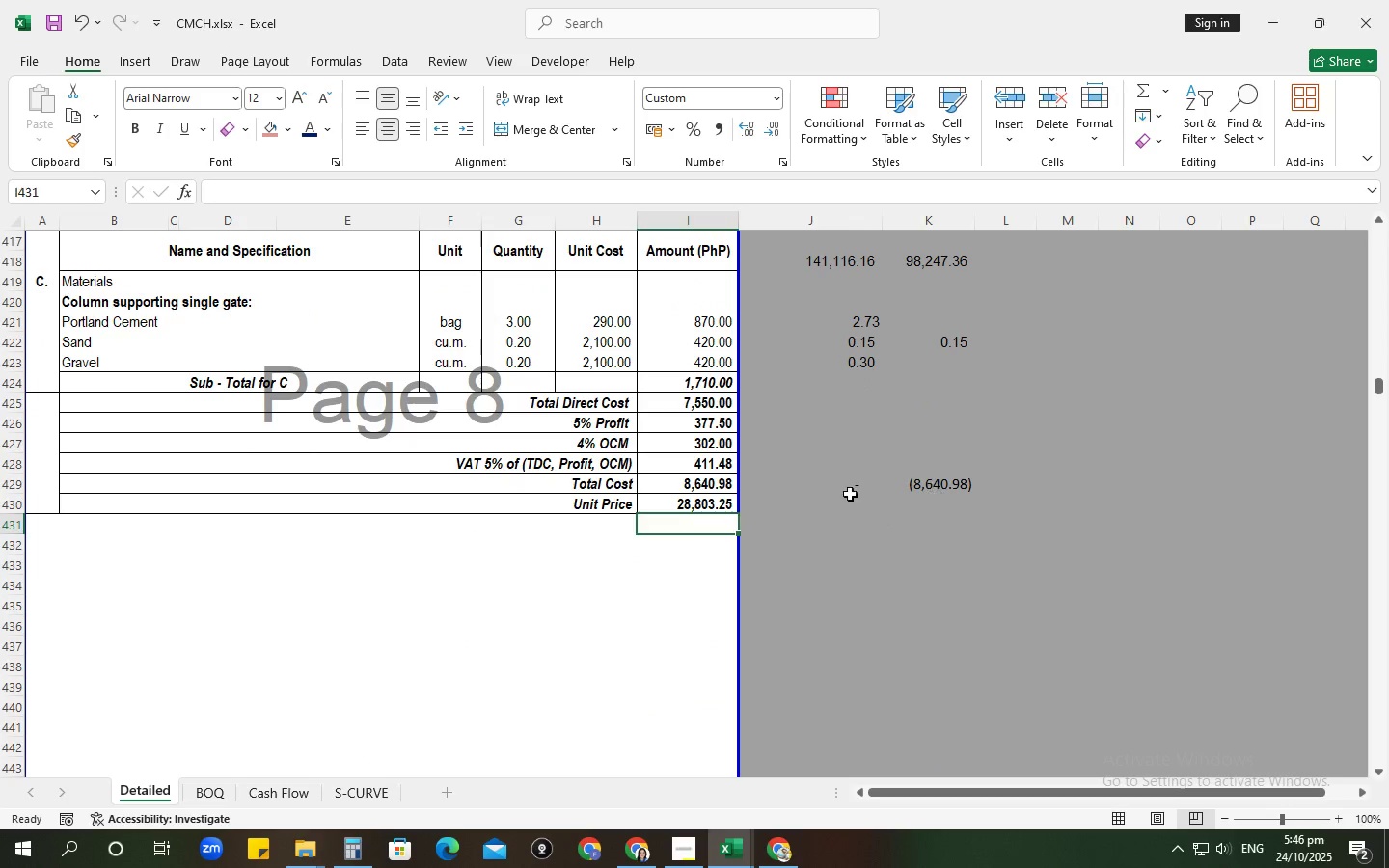 
left_click([834, 492])
 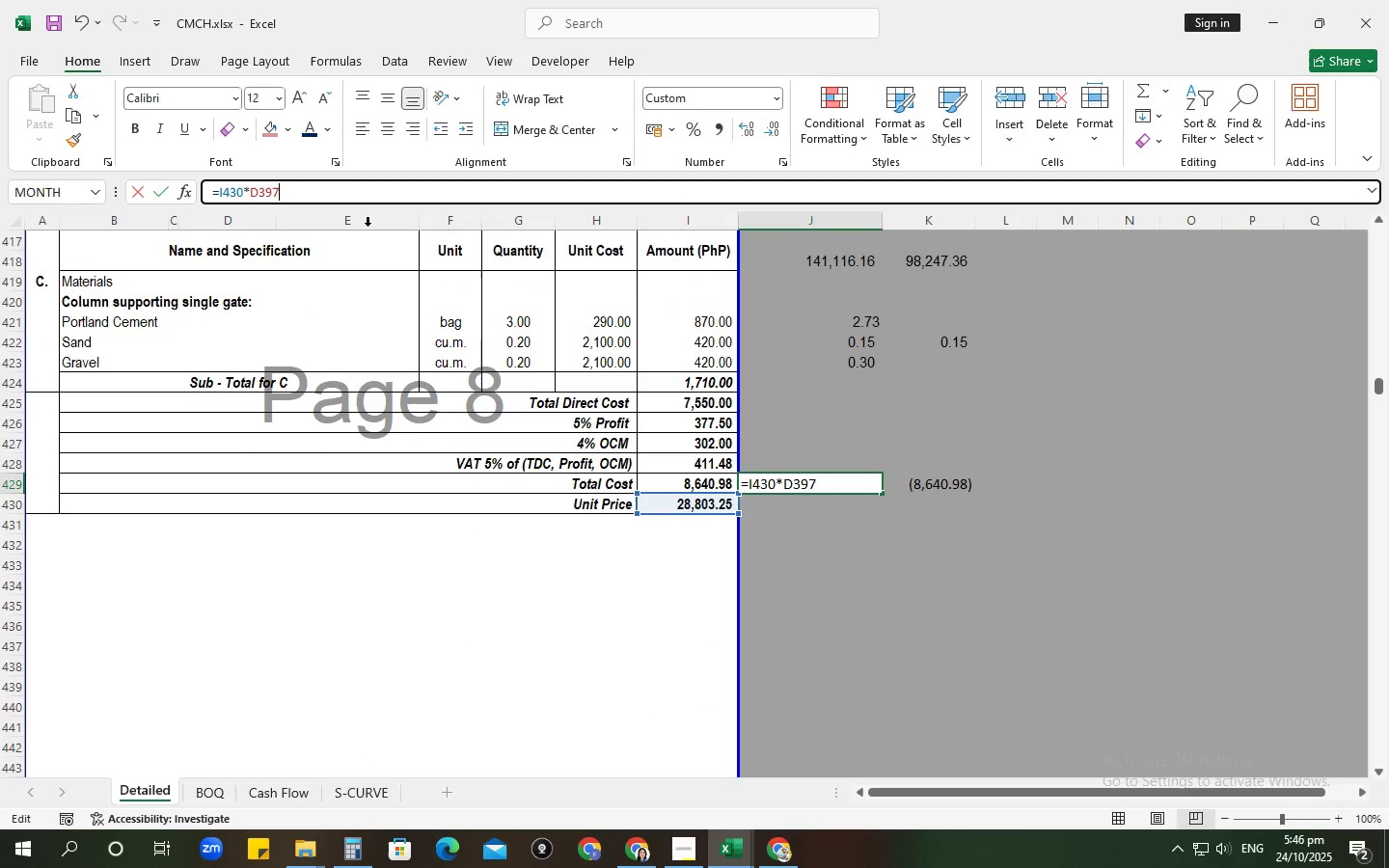 
scroll: coordinate [411, 386], scroll_direction: up, amount: 8.0
 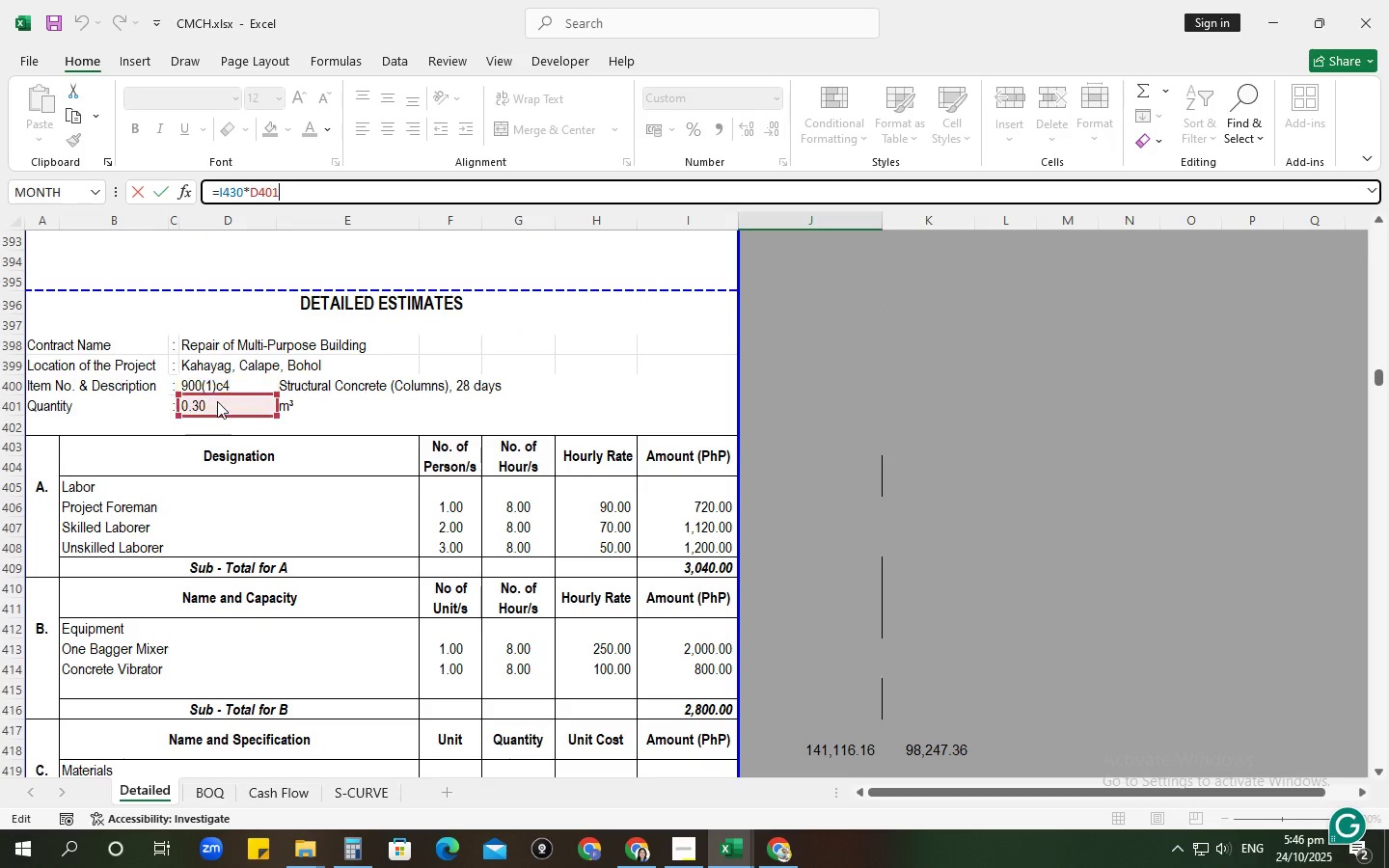 
key(NumpadEnter)
 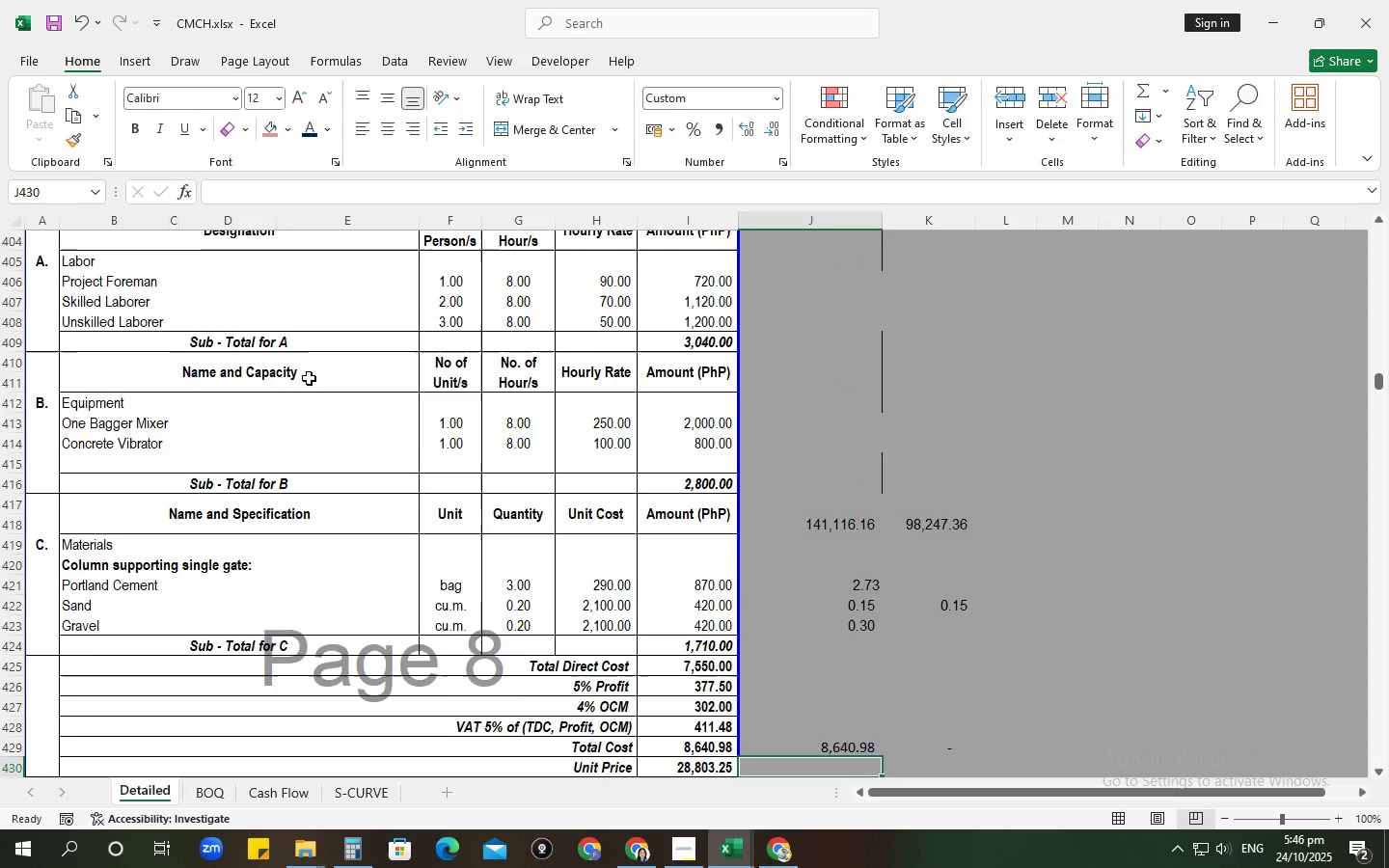 
scroll: coordinate [336, 397], scroll_direction: down, amount: 4.0
 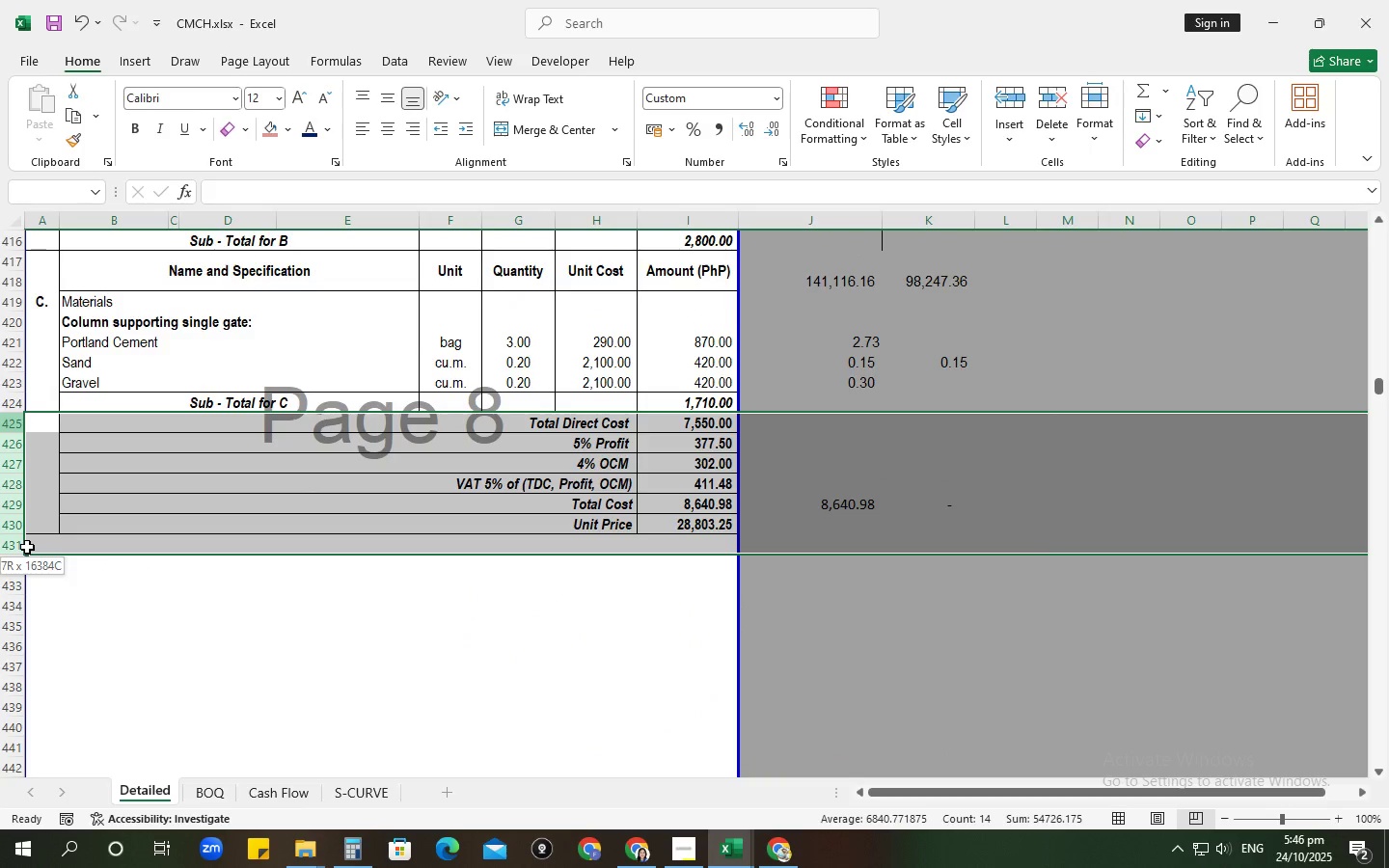 
key(Control+C)
 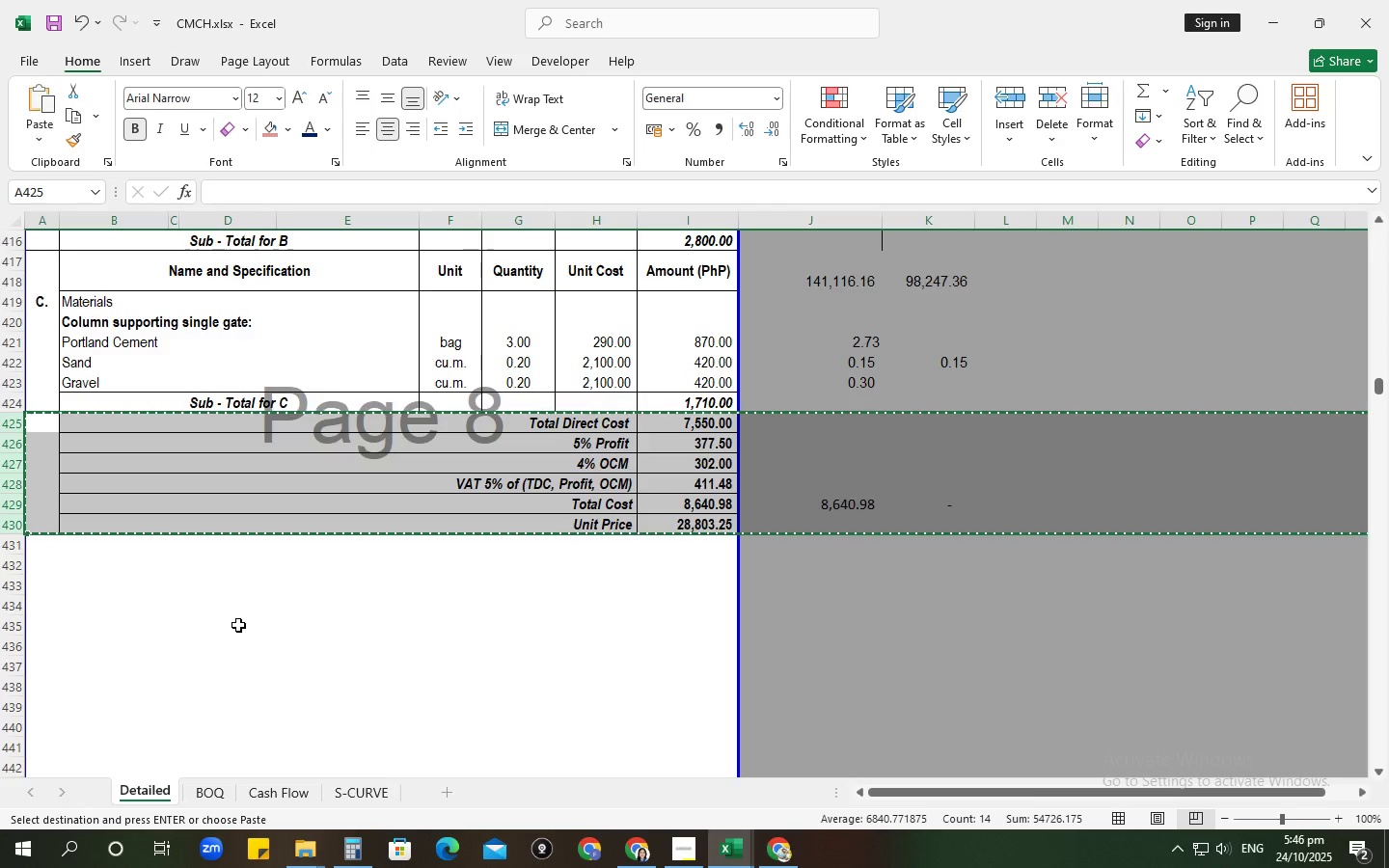 
scroll: coordinate [238, 625], scroll_direction: down, amount: 19.0
 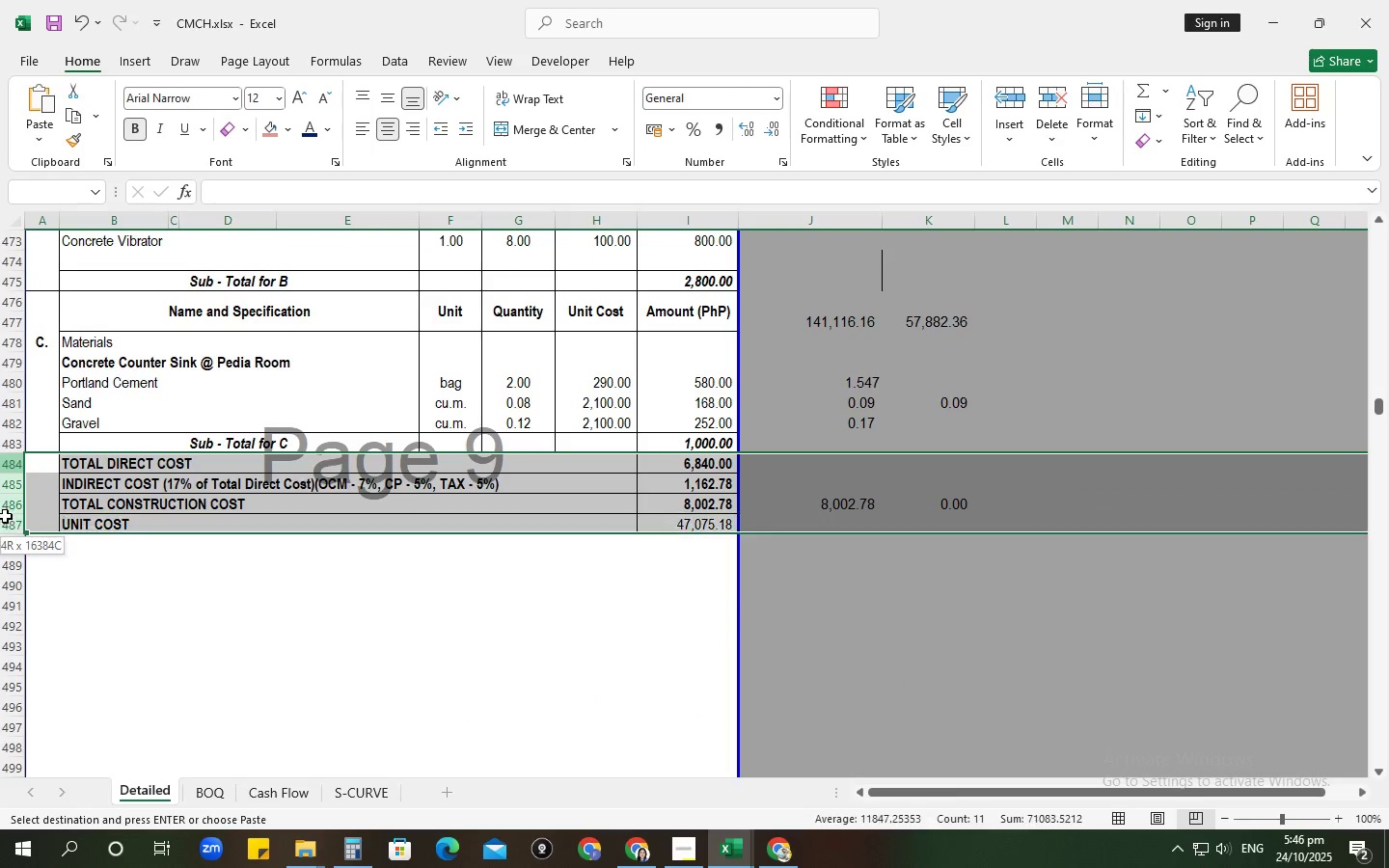 
key(Control+V)
 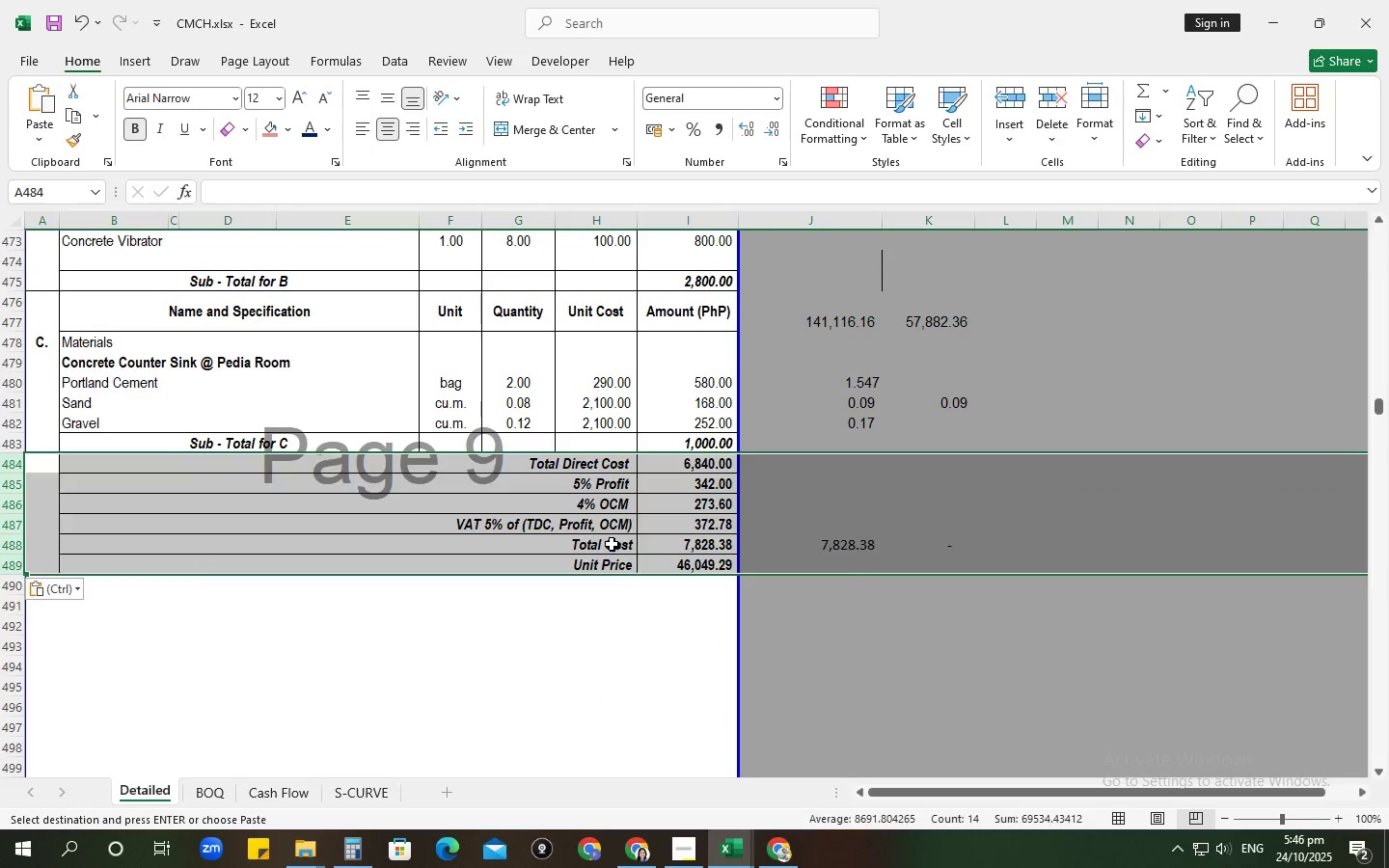 
left_click([612, 544])
 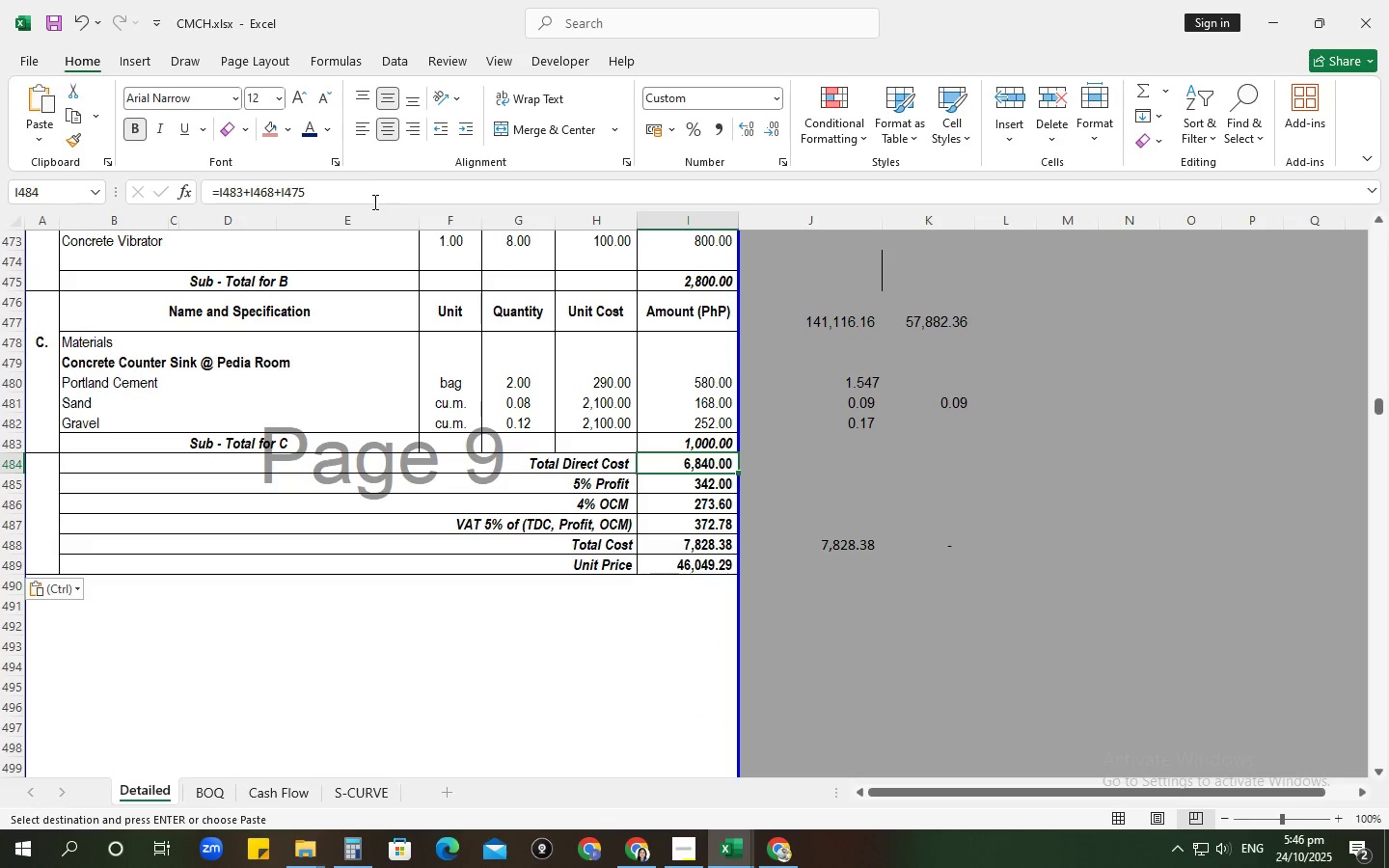 
scroll: coordinate [709, 376], scroll_direction: up, amount: 4.0
 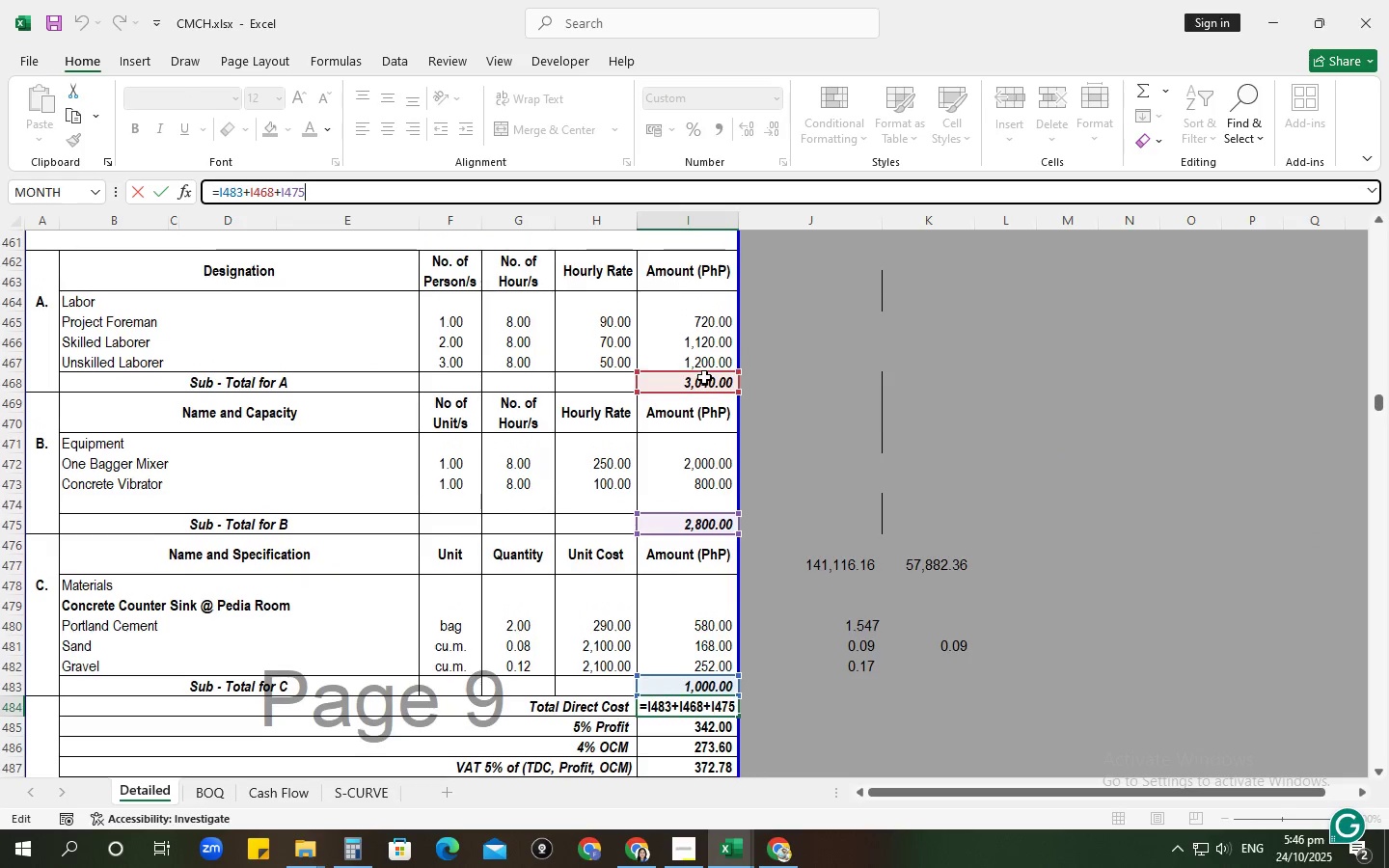 
key(NumpadEnter)
 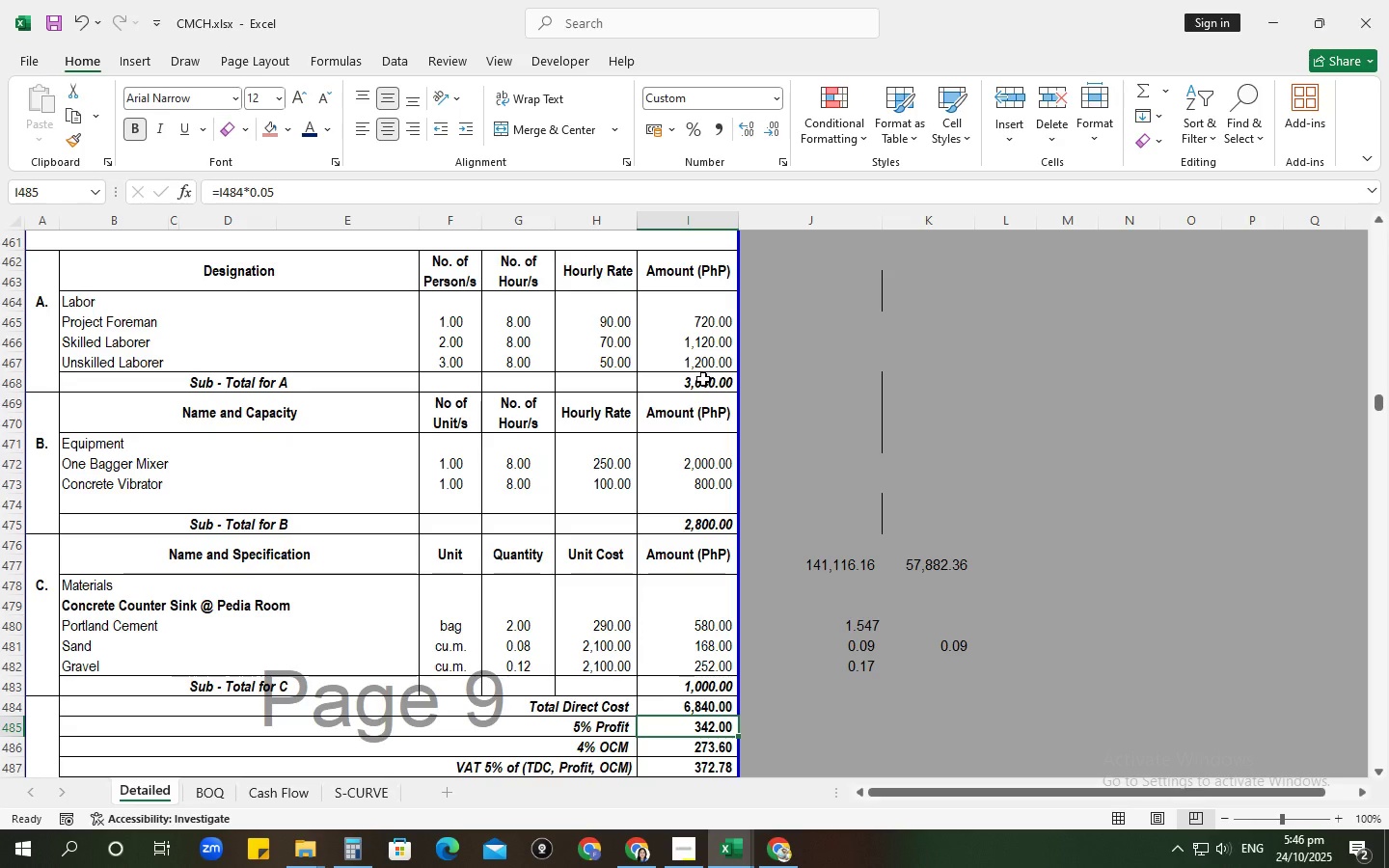 
scroll: coordinate [648, 407], scroll_direction: down, amount: 2.0
 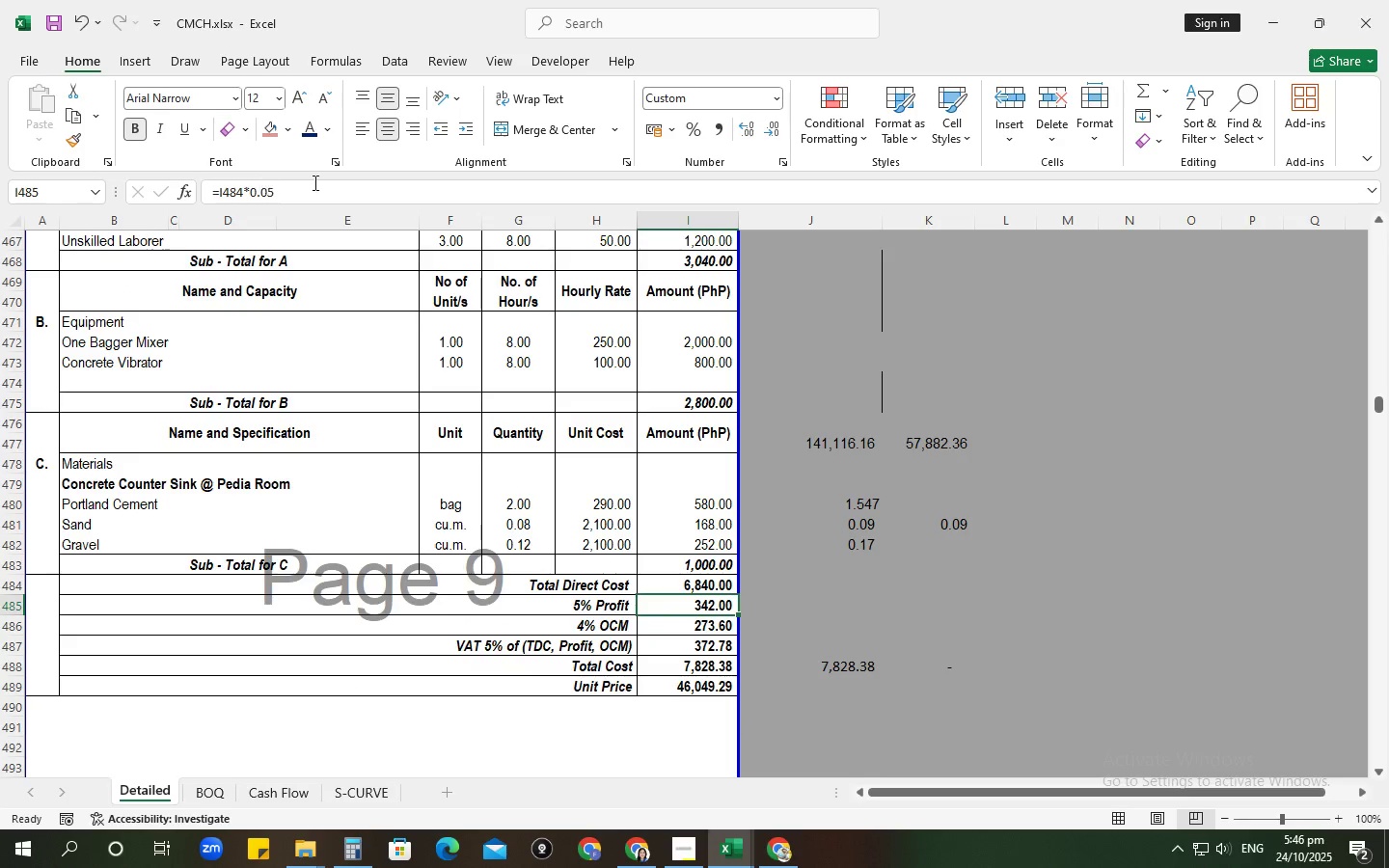 
left_click([314, 182])
 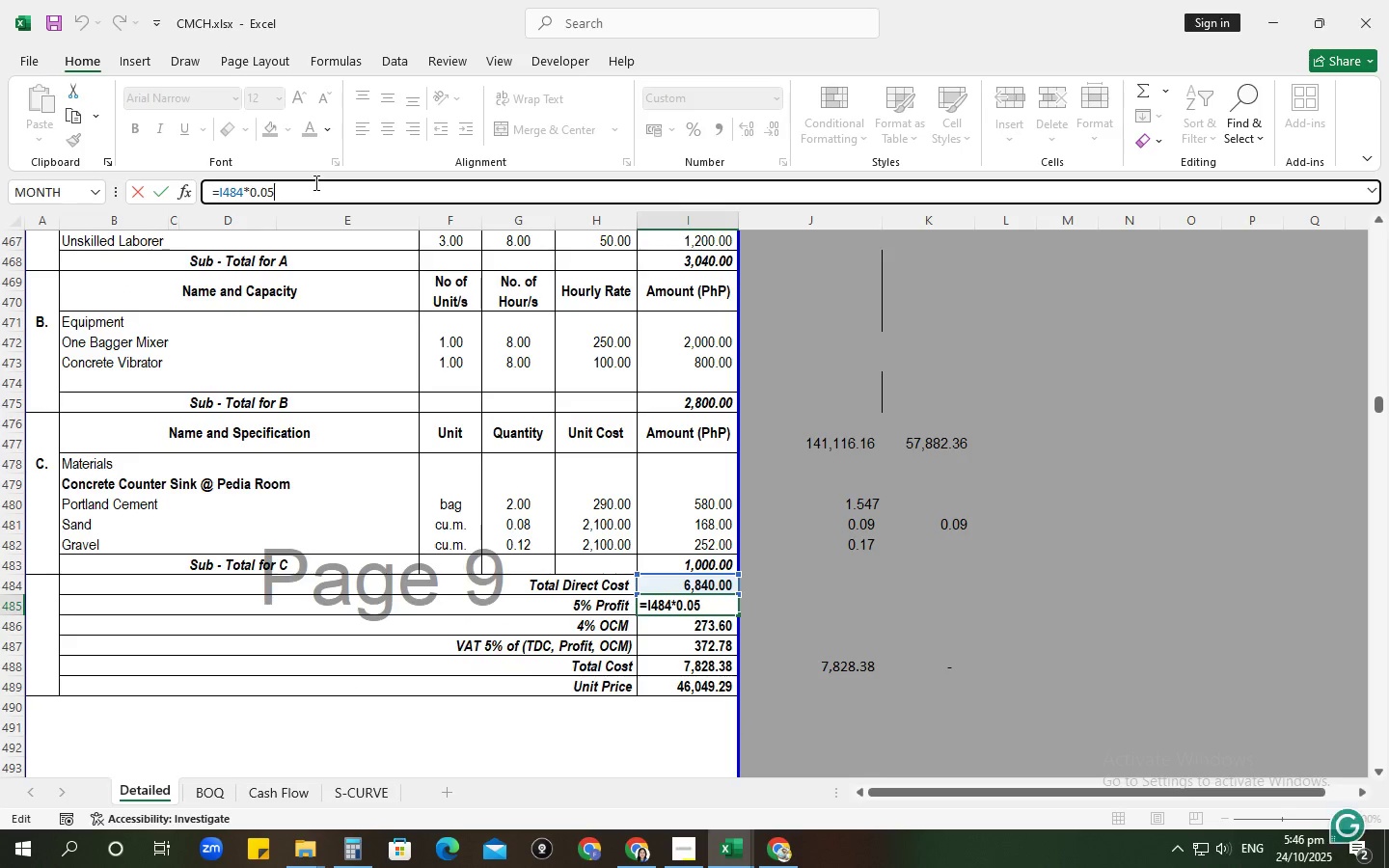 
key(NumpadEnter)
 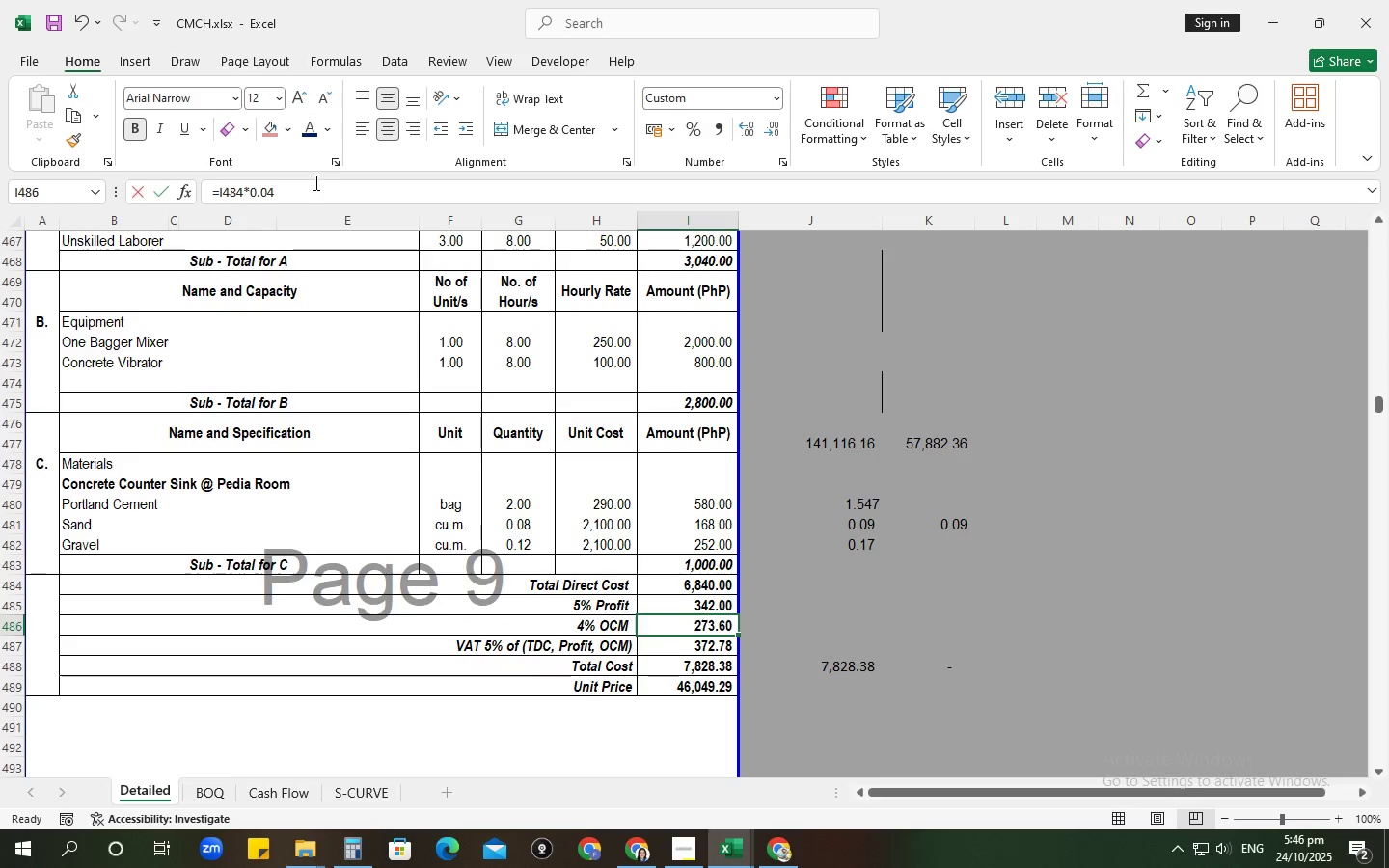 
left_click([314, 182])
 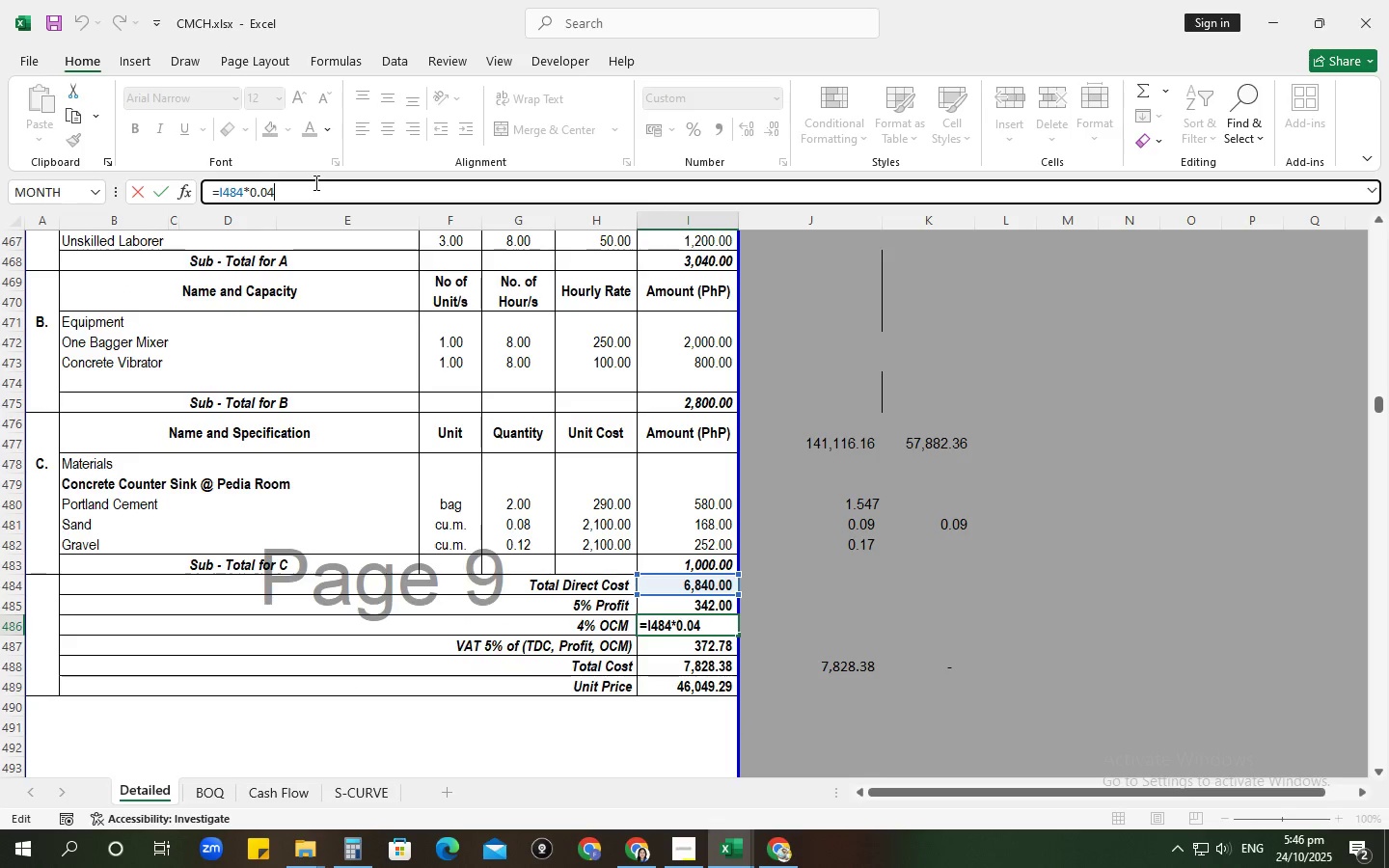 
key(NumpadEnter)
 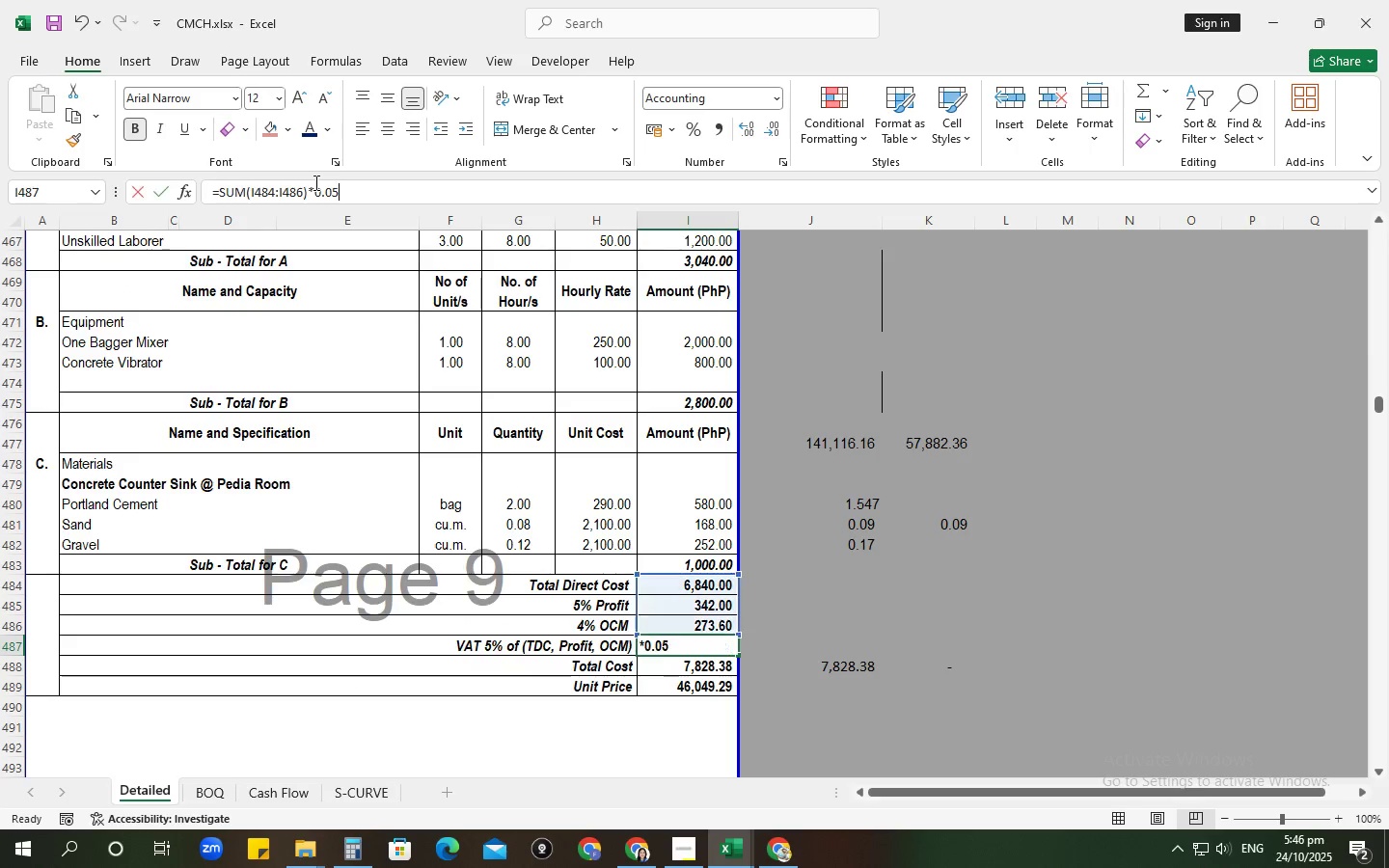 
left_click([314, 182])
 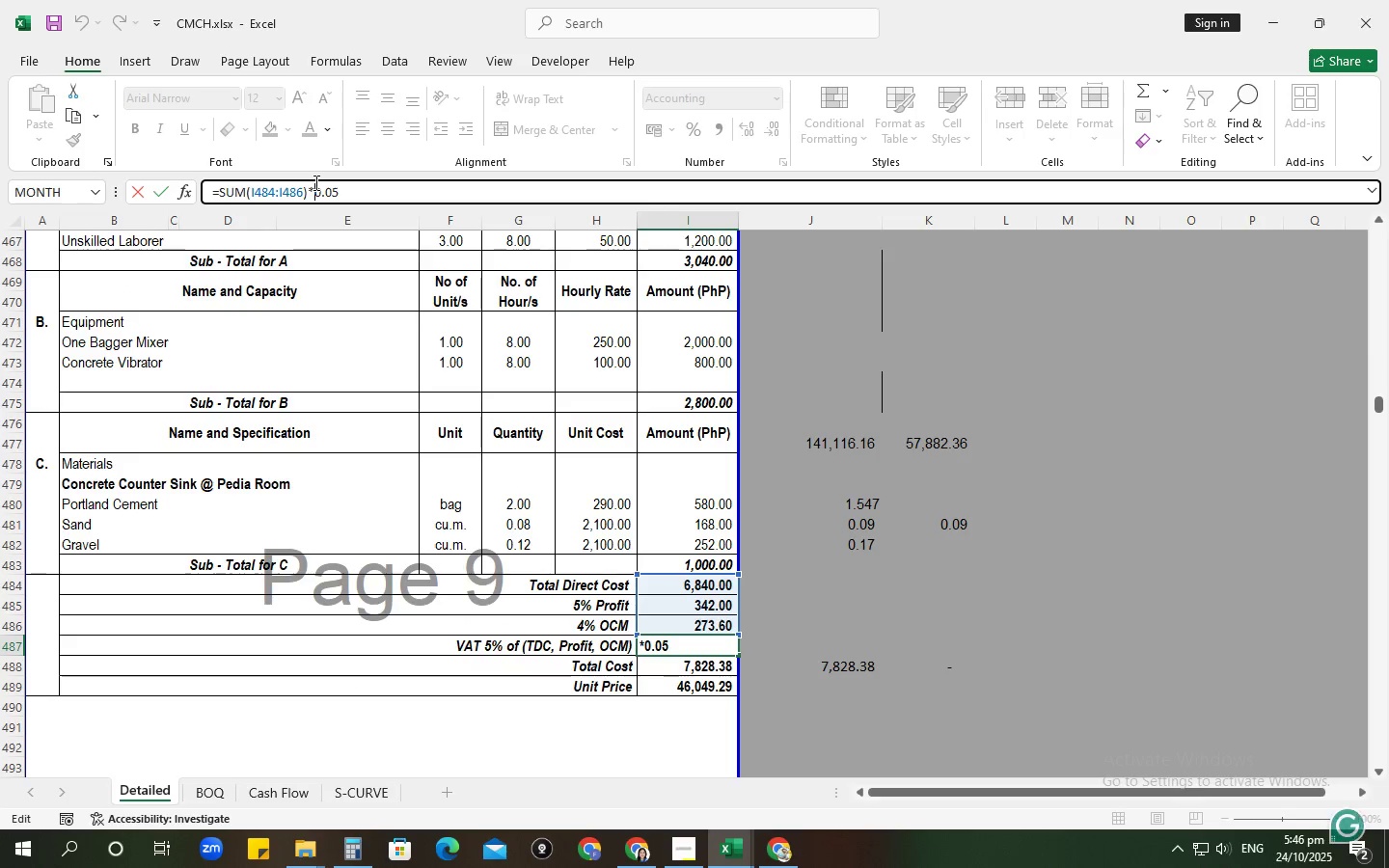 
key(NumpadEnter)
 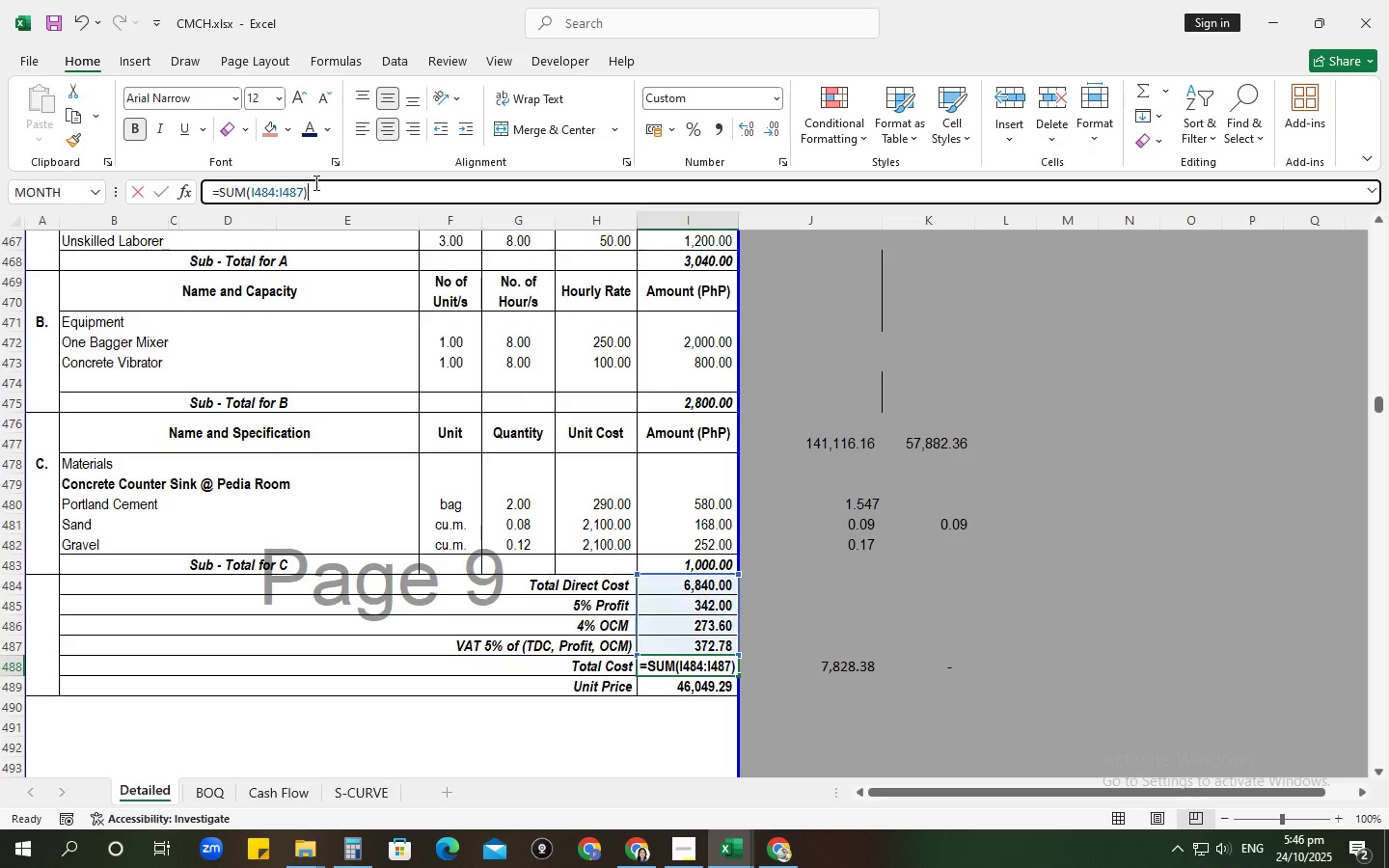 
left_click([314, 182])
 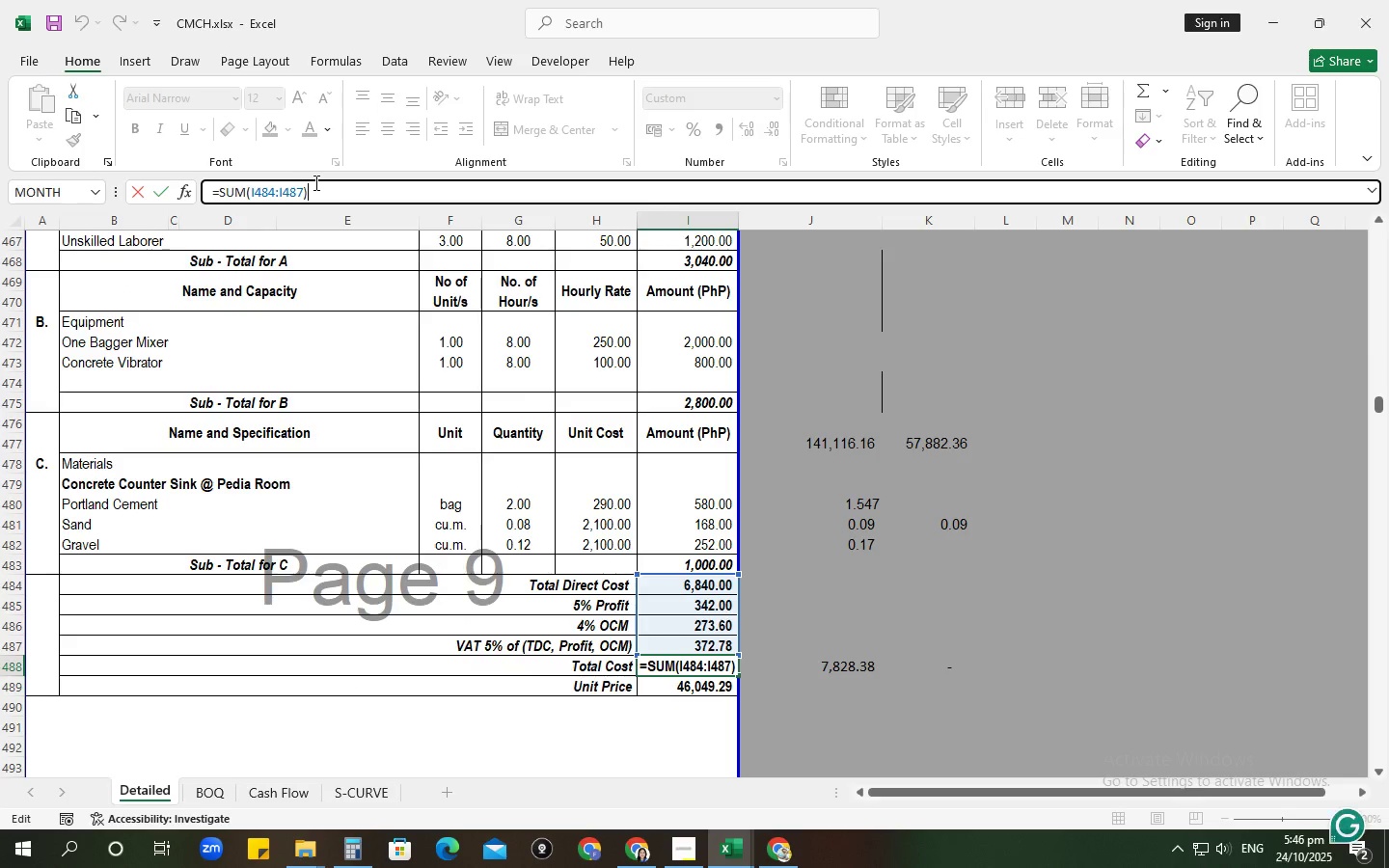 
key(NumpadEnter)
 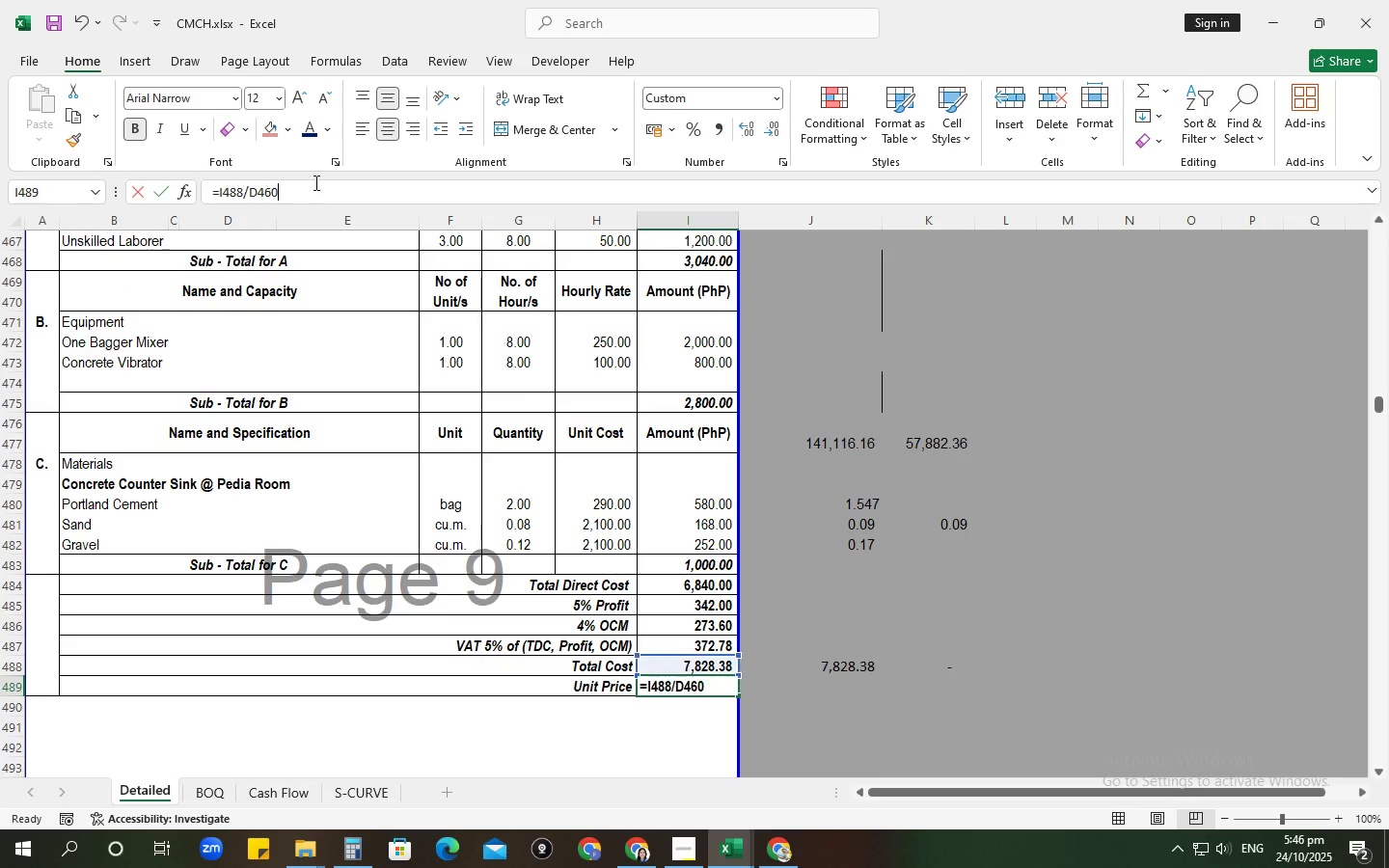 
left_click([314, 182])
 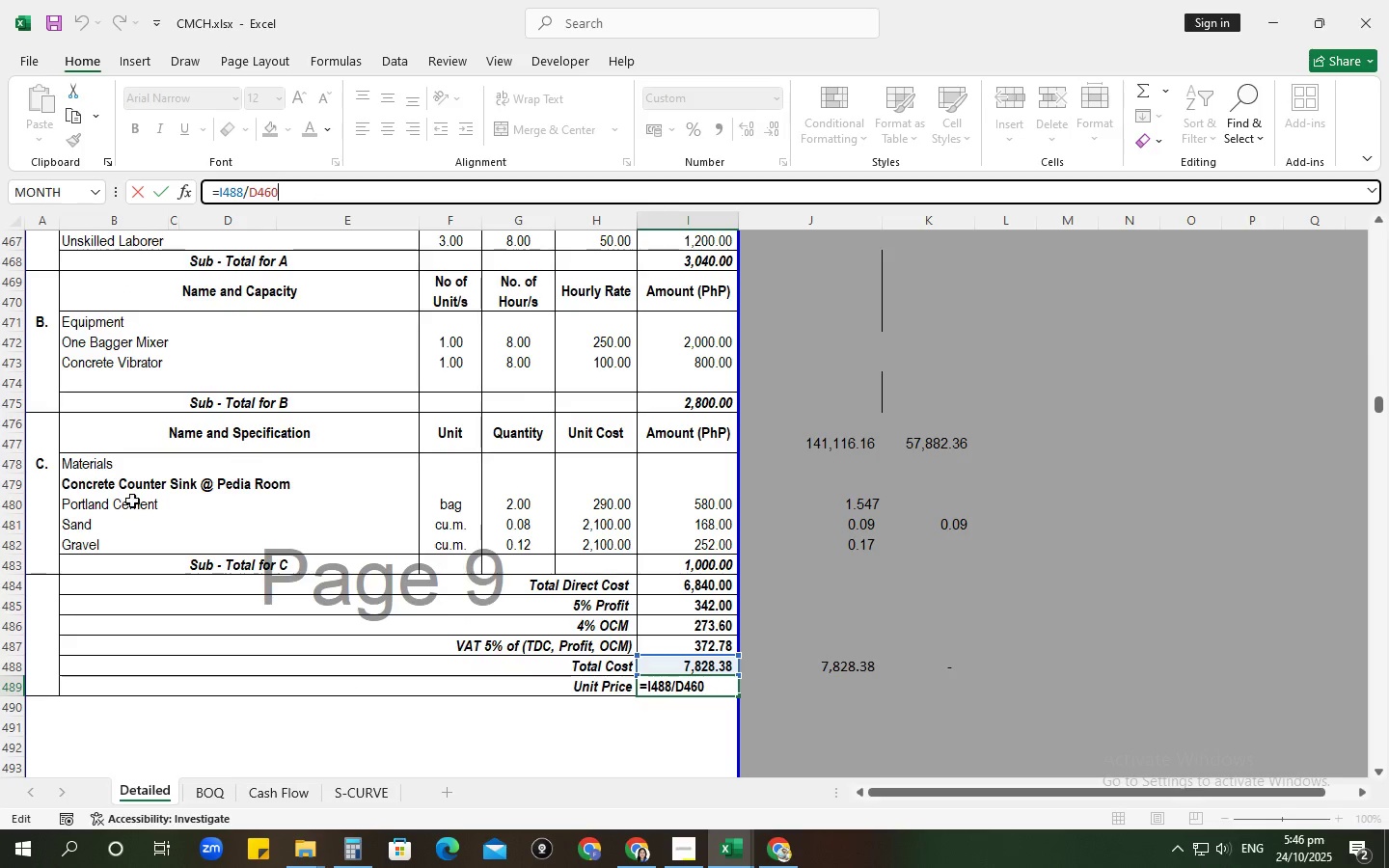 
scroll: coordinate [80, 513], scroll_direction: up, amount: 4.0
 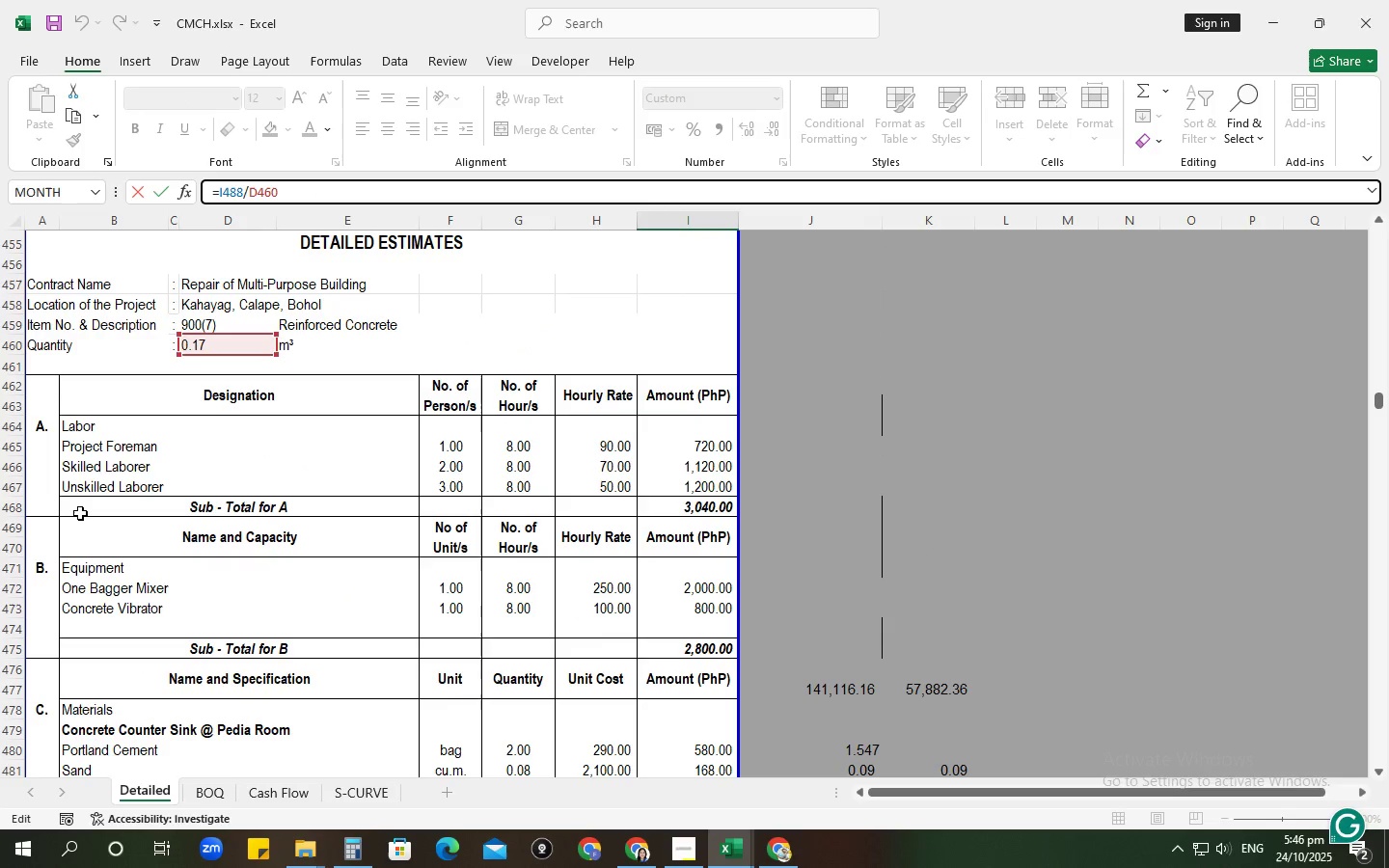 
key(NumpadEnter)
 